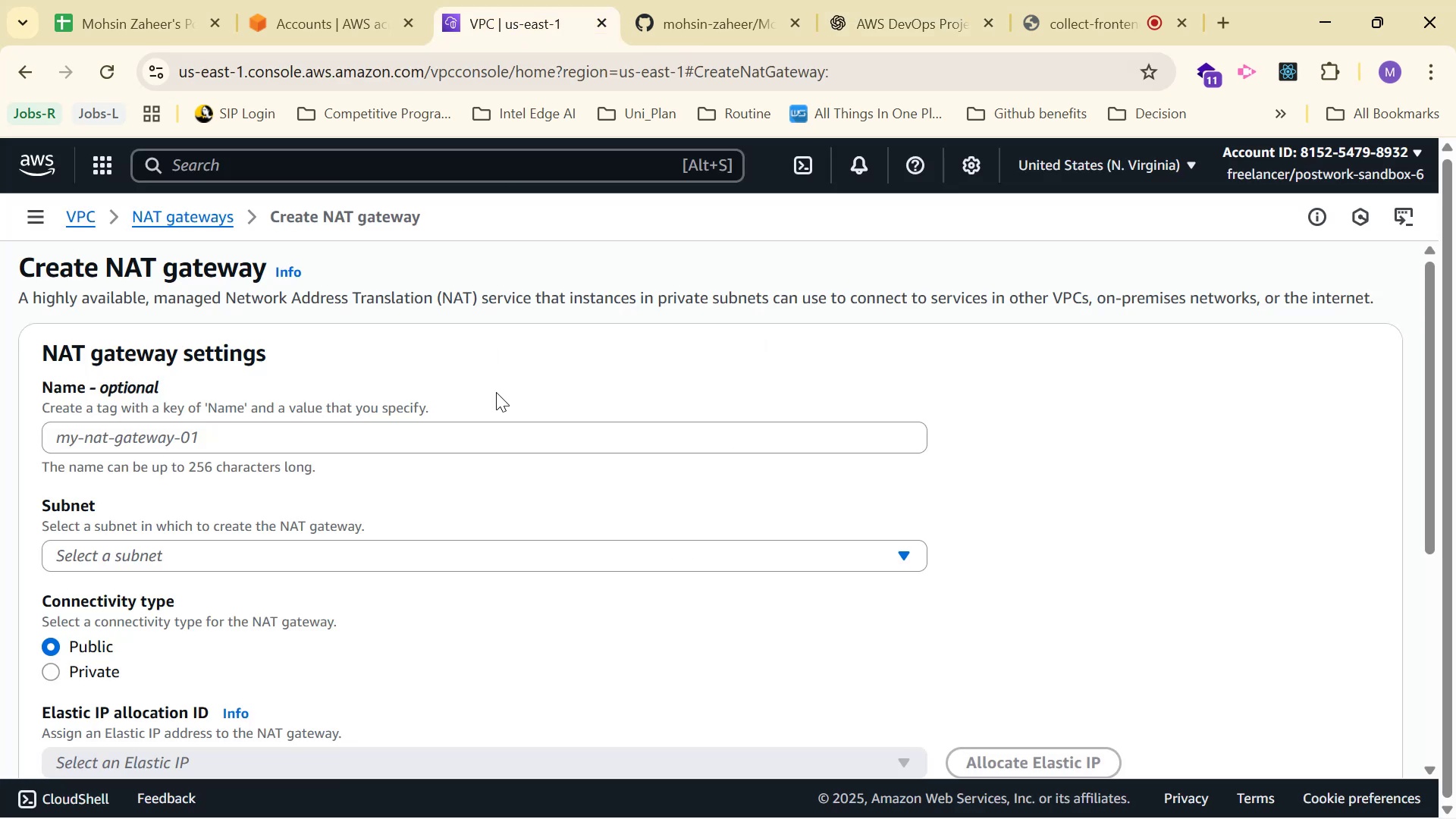 
left_click([488, 434])
 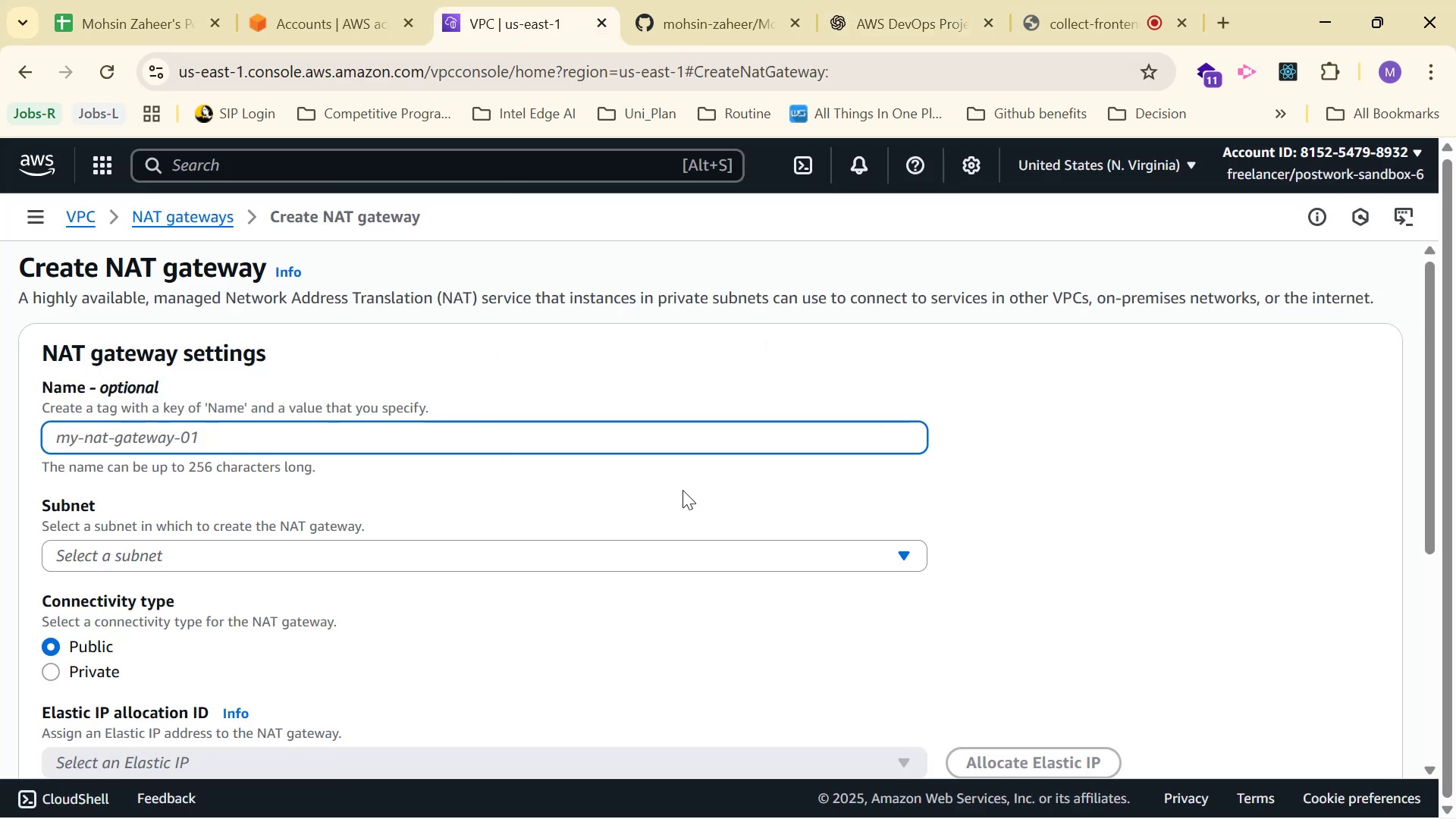 
left_click([1135, 458])
 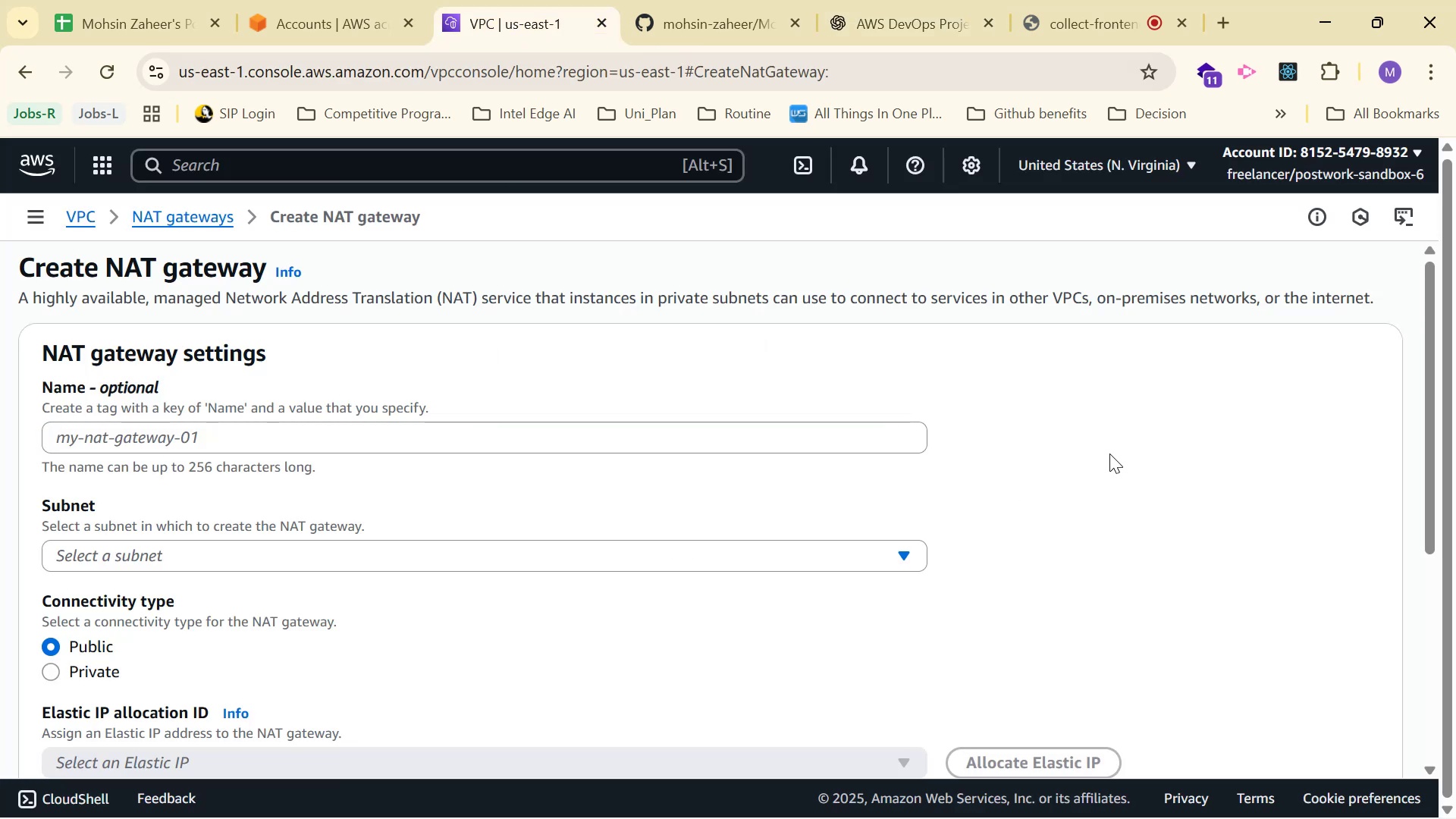 
scroll: coordinate [1098, 455], scroll_direction: down, amount: 1.0
 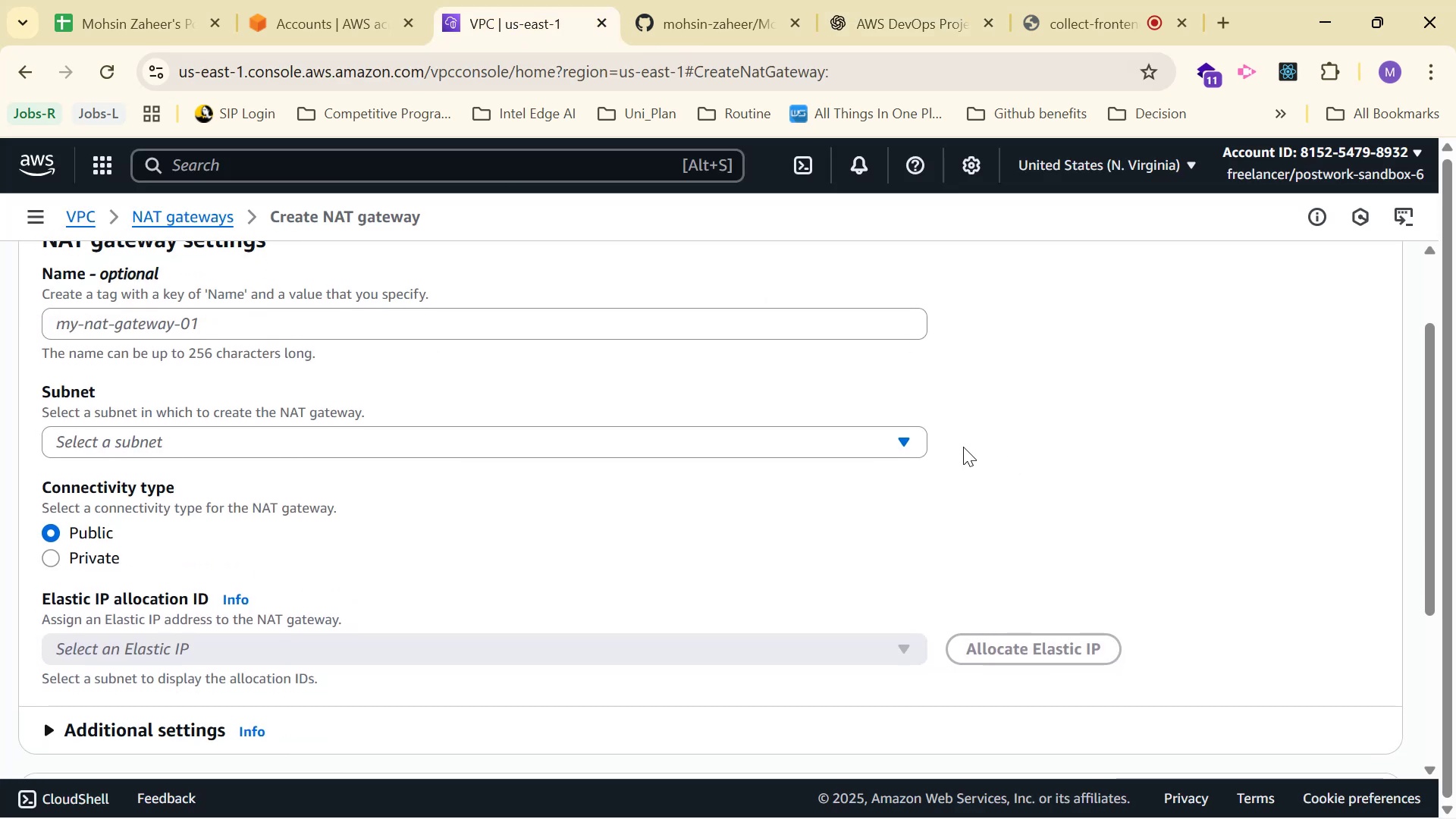 
left_click([891, 435])
 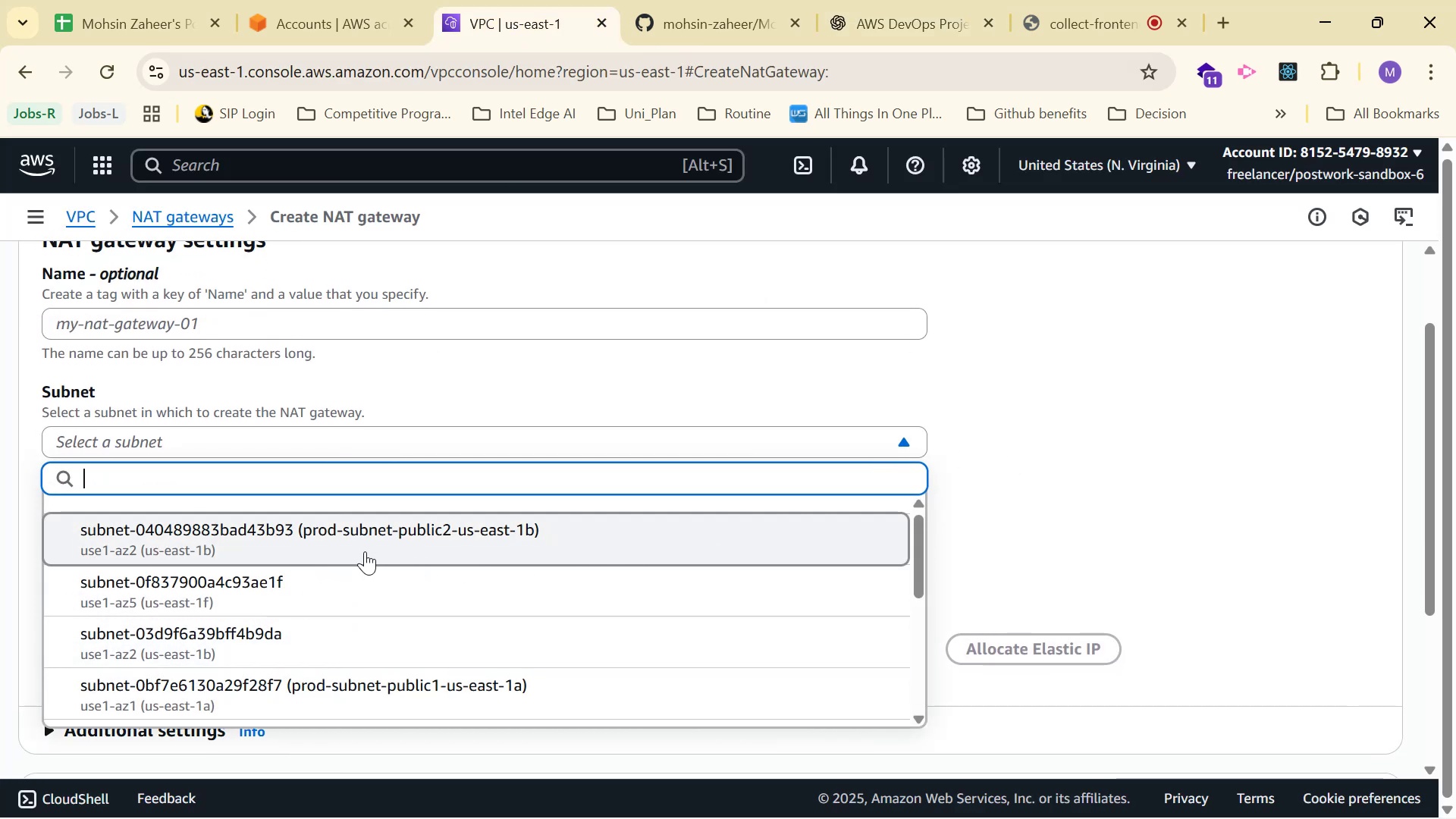 
scroll: coordinate [588, 588], scroll_direction: down, amount: 4.0
 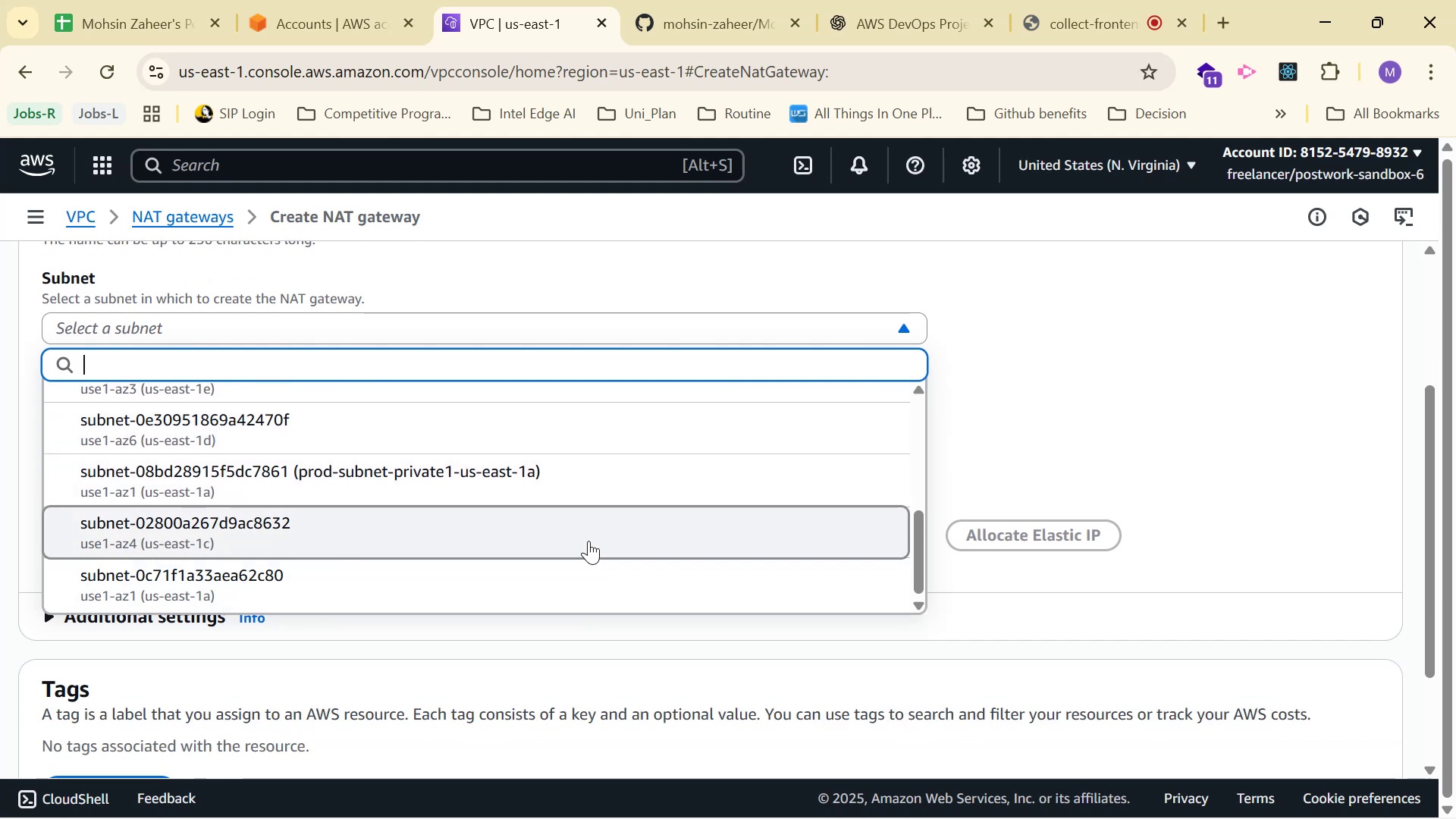 
scroll: coordinate [588, 537], scroll_direction: up, amount: 2.0
 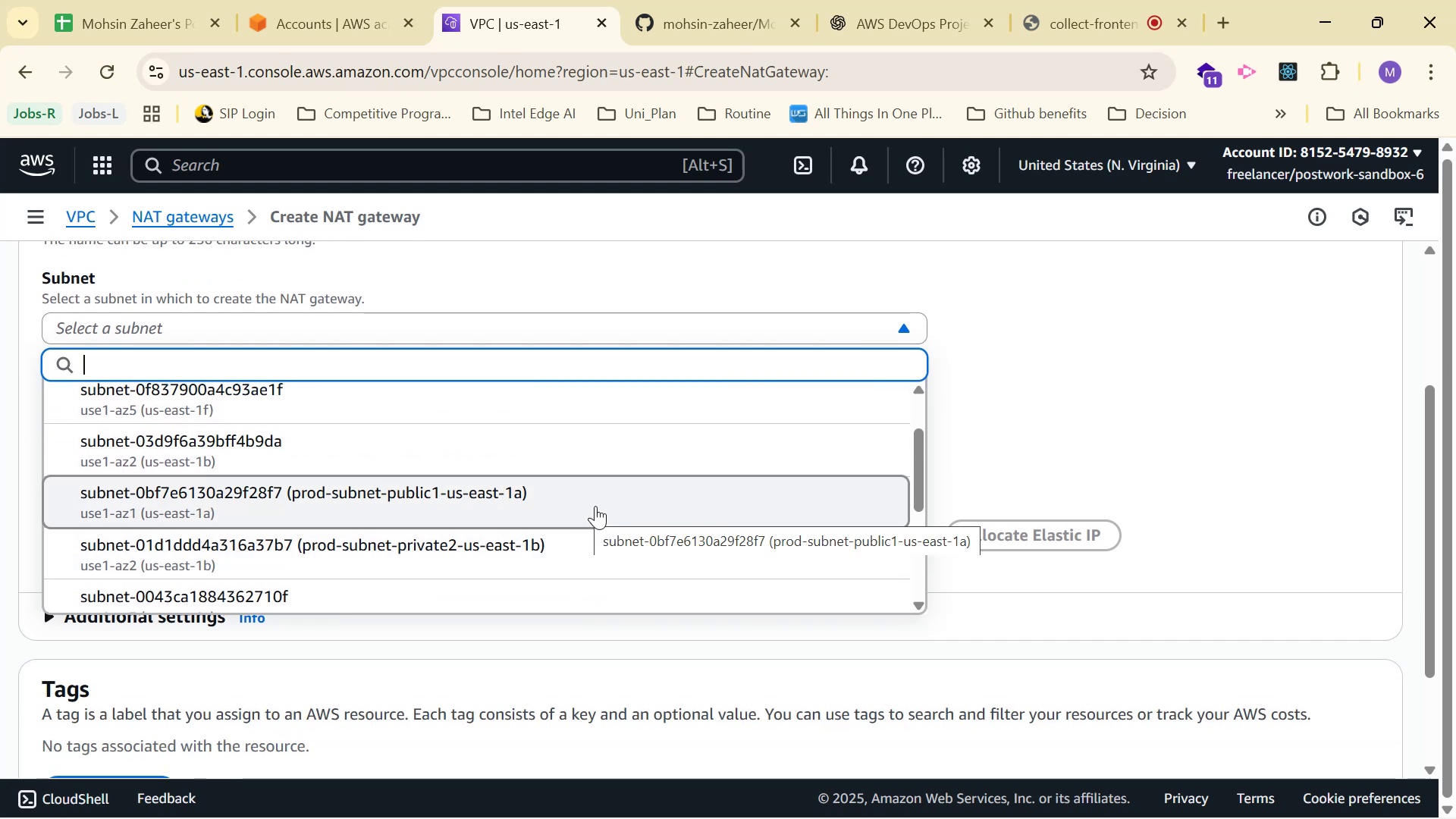 
wait(7.26)
 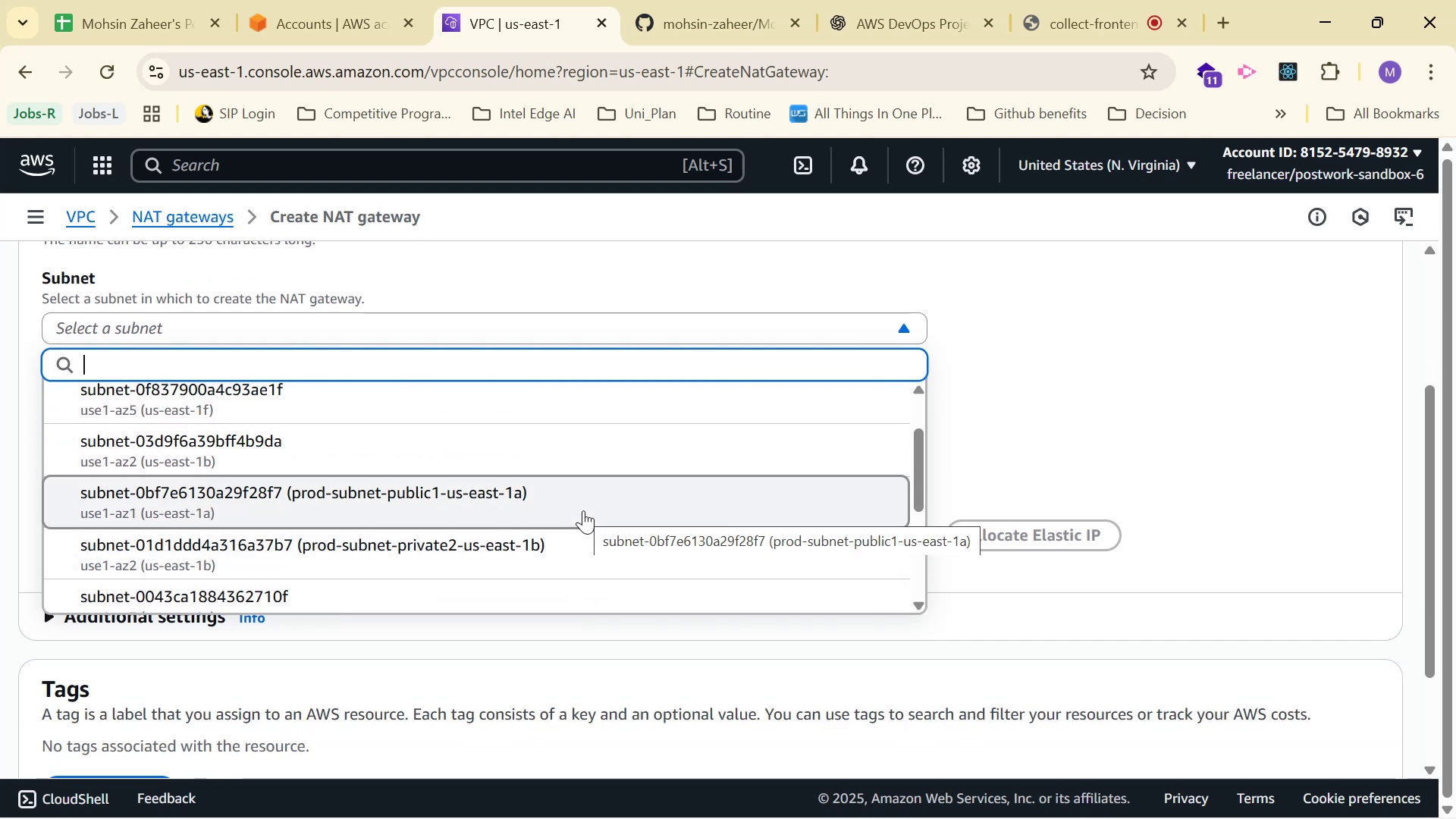 
left_click([595, 506])
 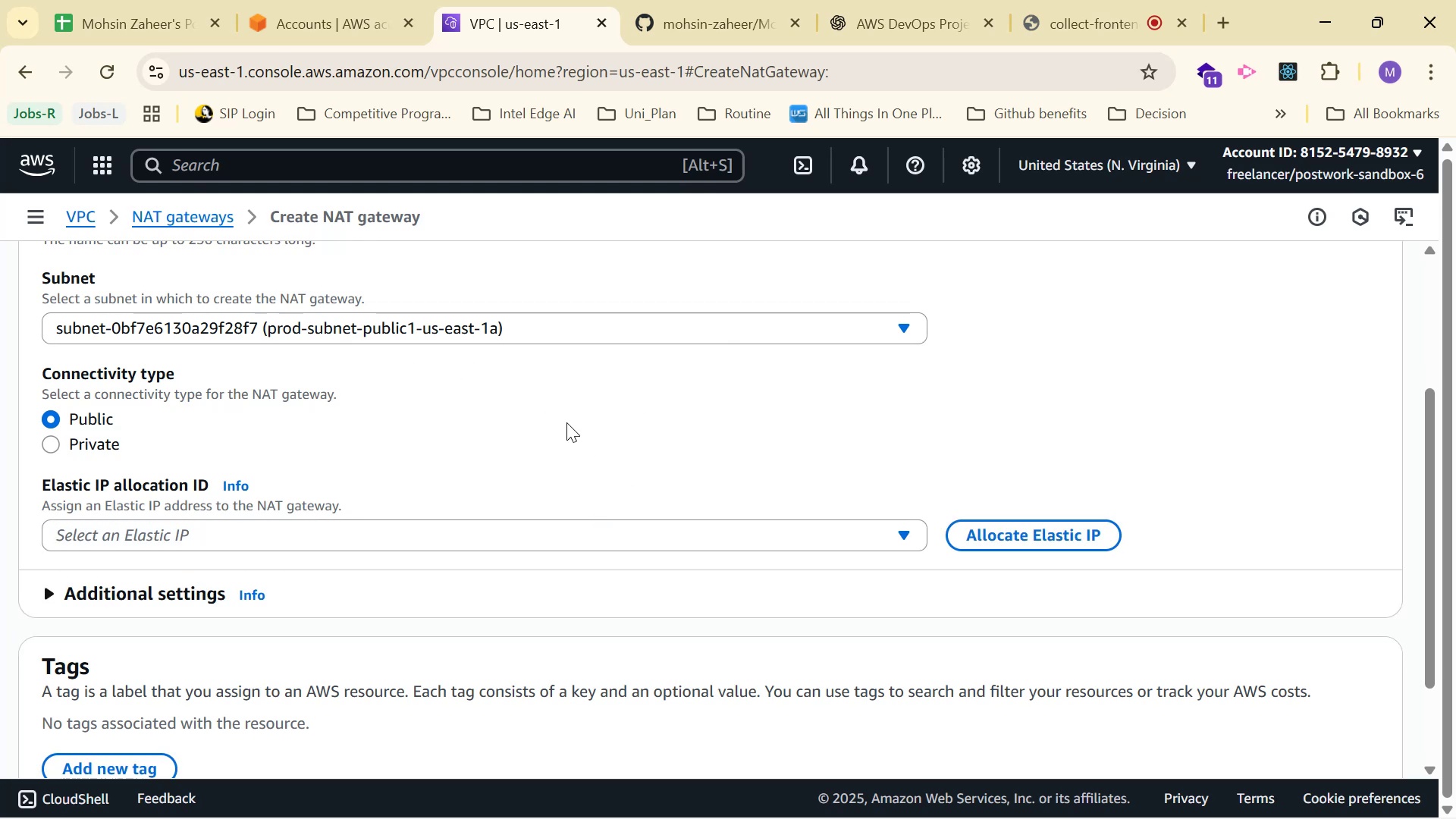 
left_click([867, 0])
 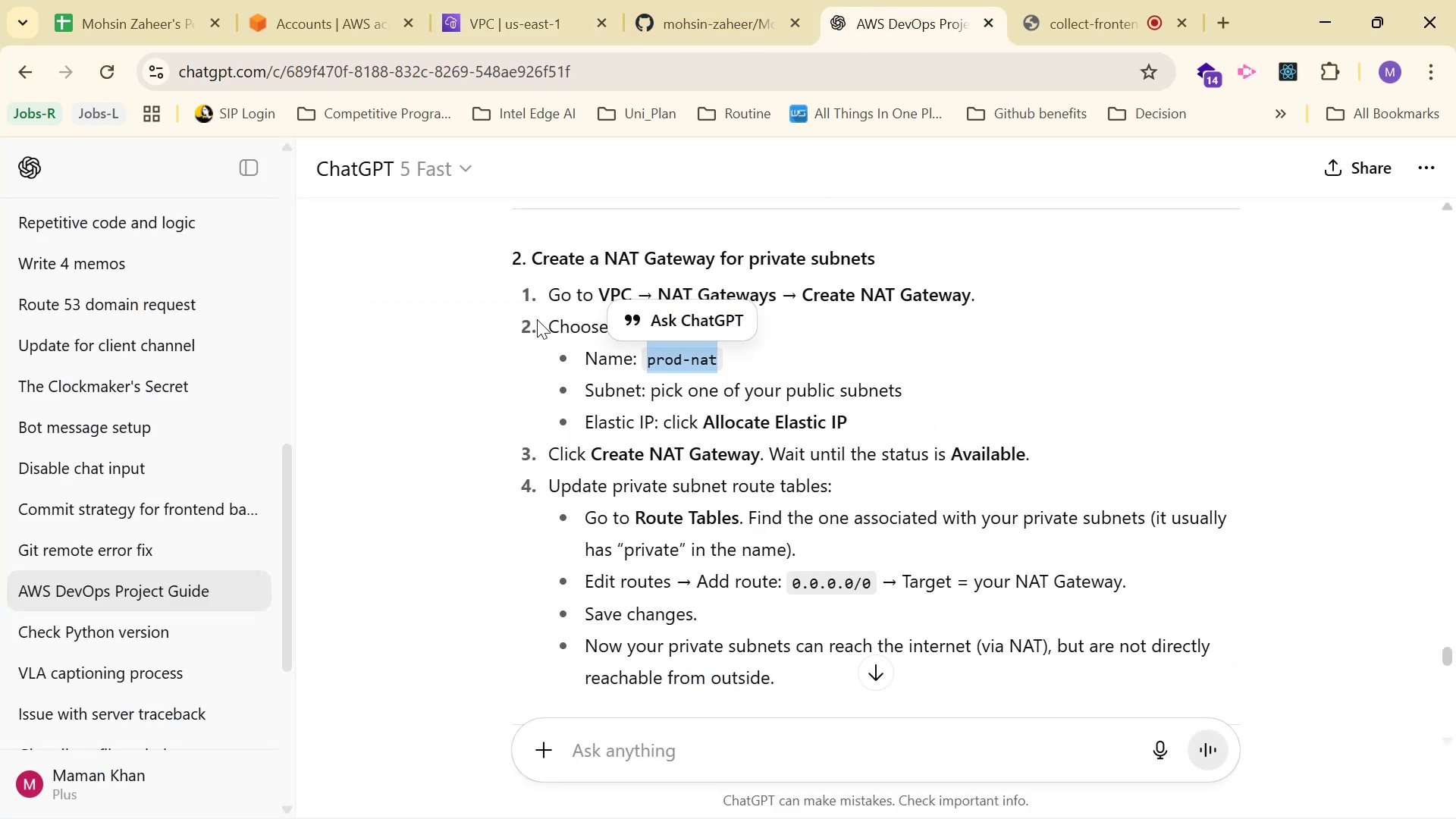 
left_click([306, 0])
 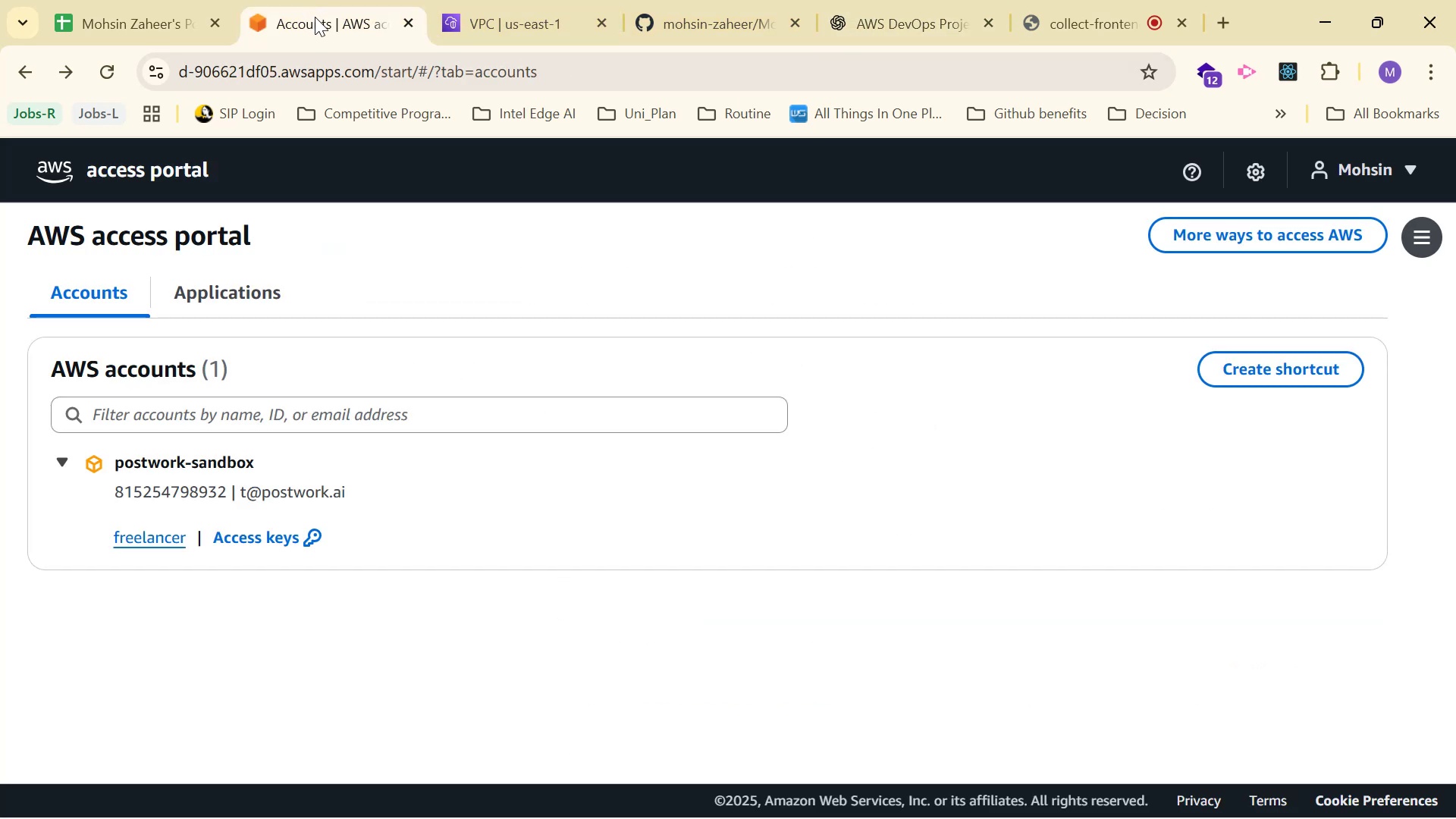 
left_click([469, 11])
 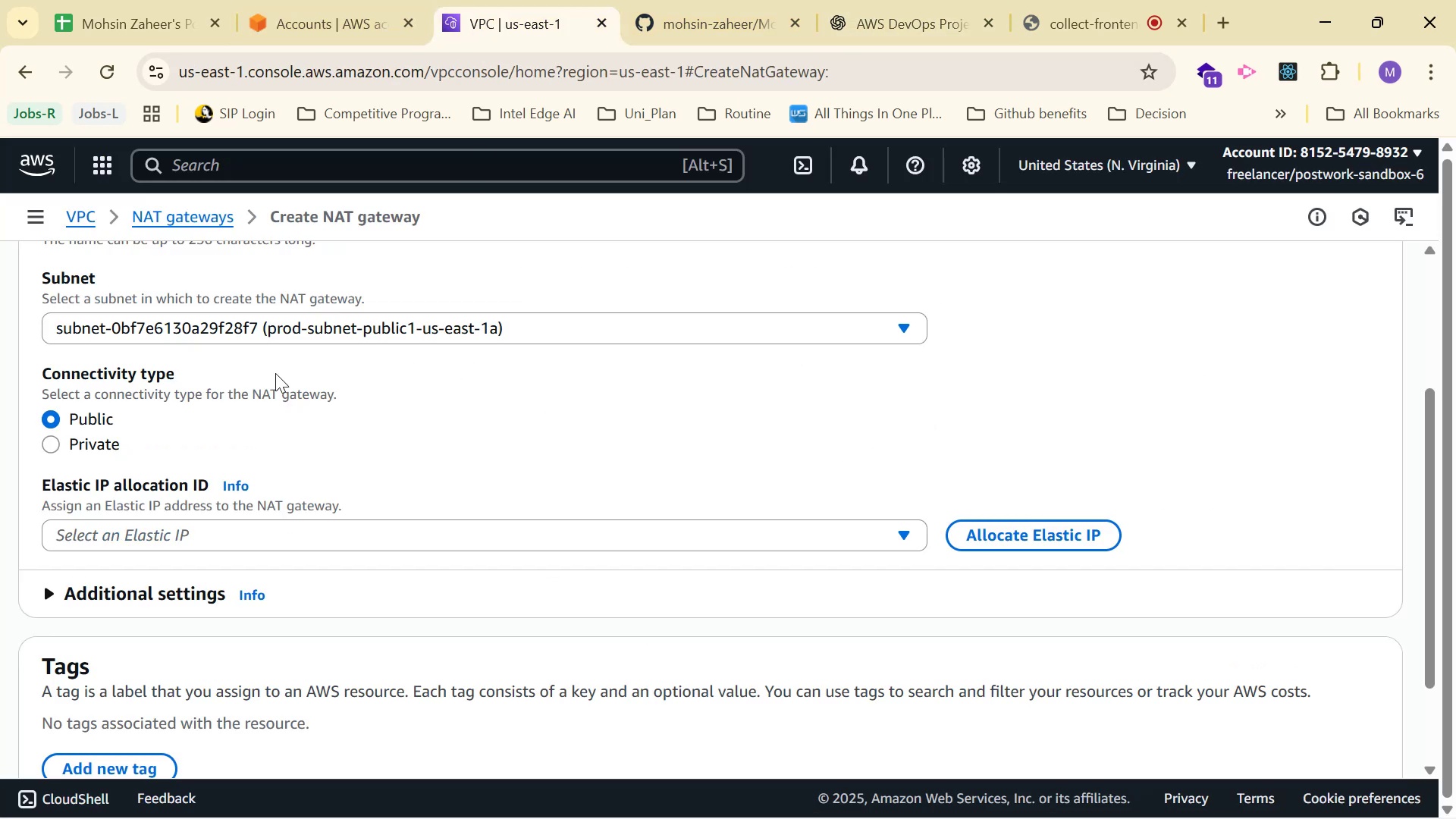 
scroll: coordinate [424, 413], scroll_direction: down, amount: 1.0
 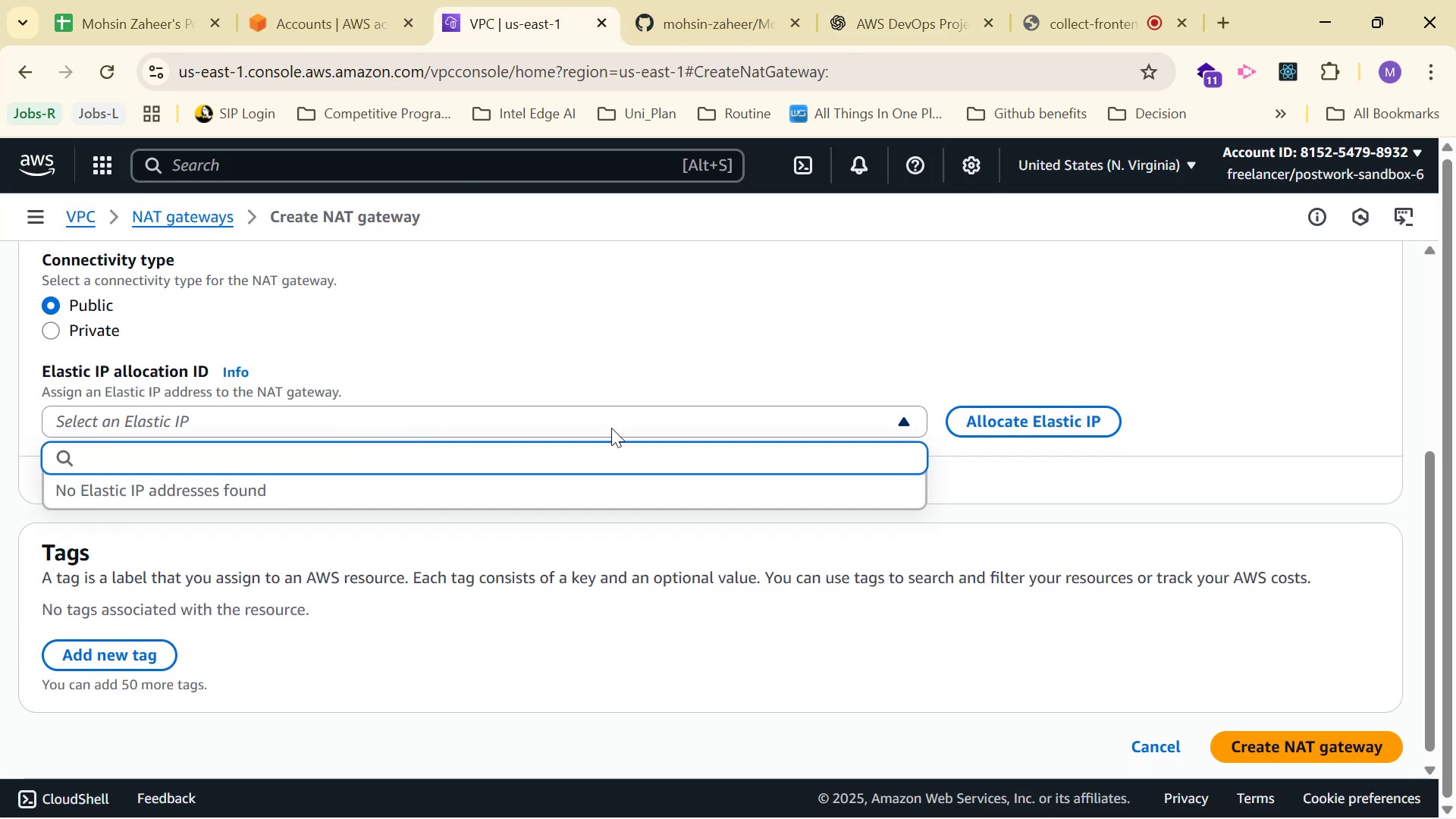 
left_click([1016, 431])
 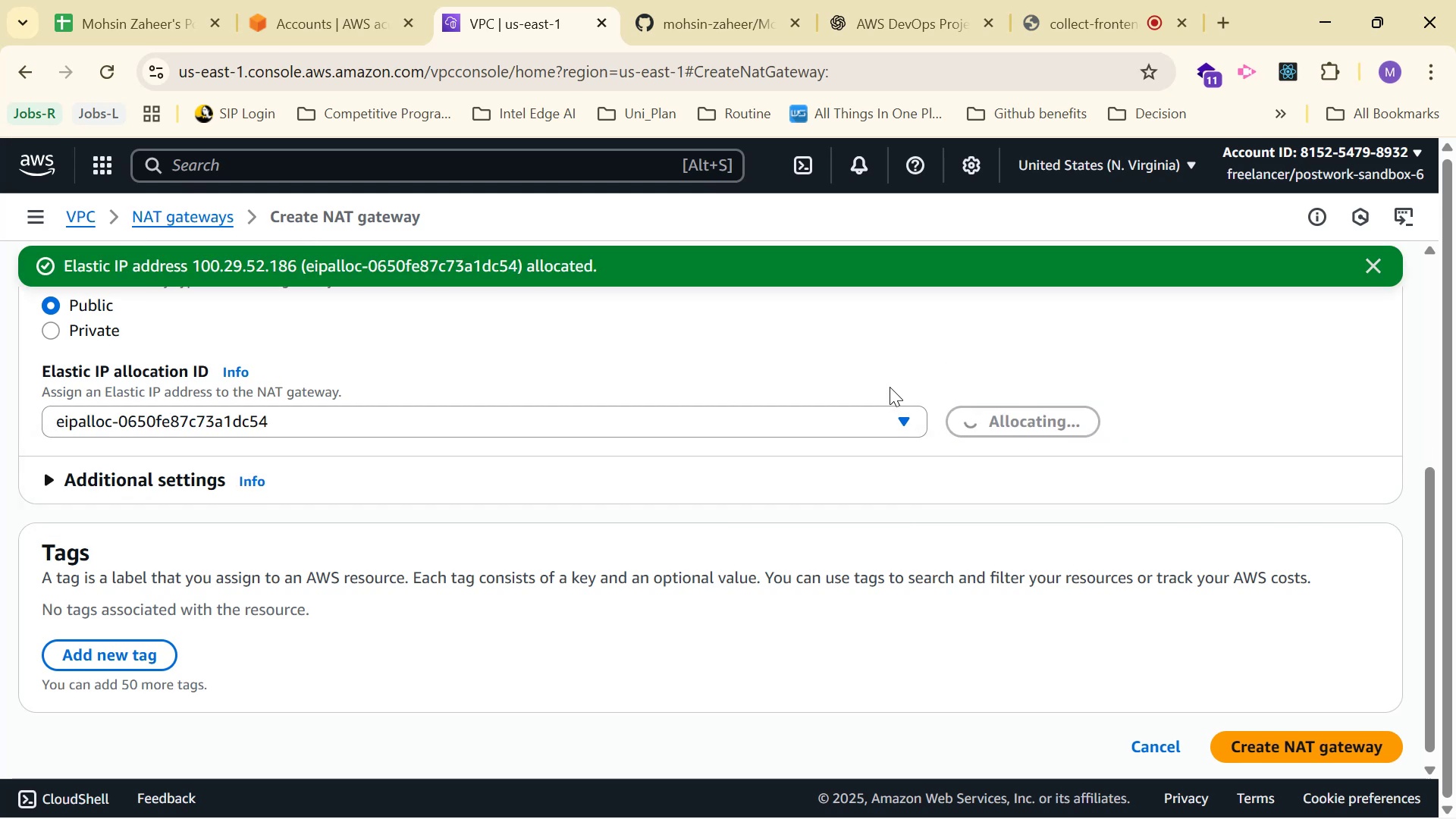 
scroll: coordinate [719, 384], scroll_direction: down, amount: 1.0
 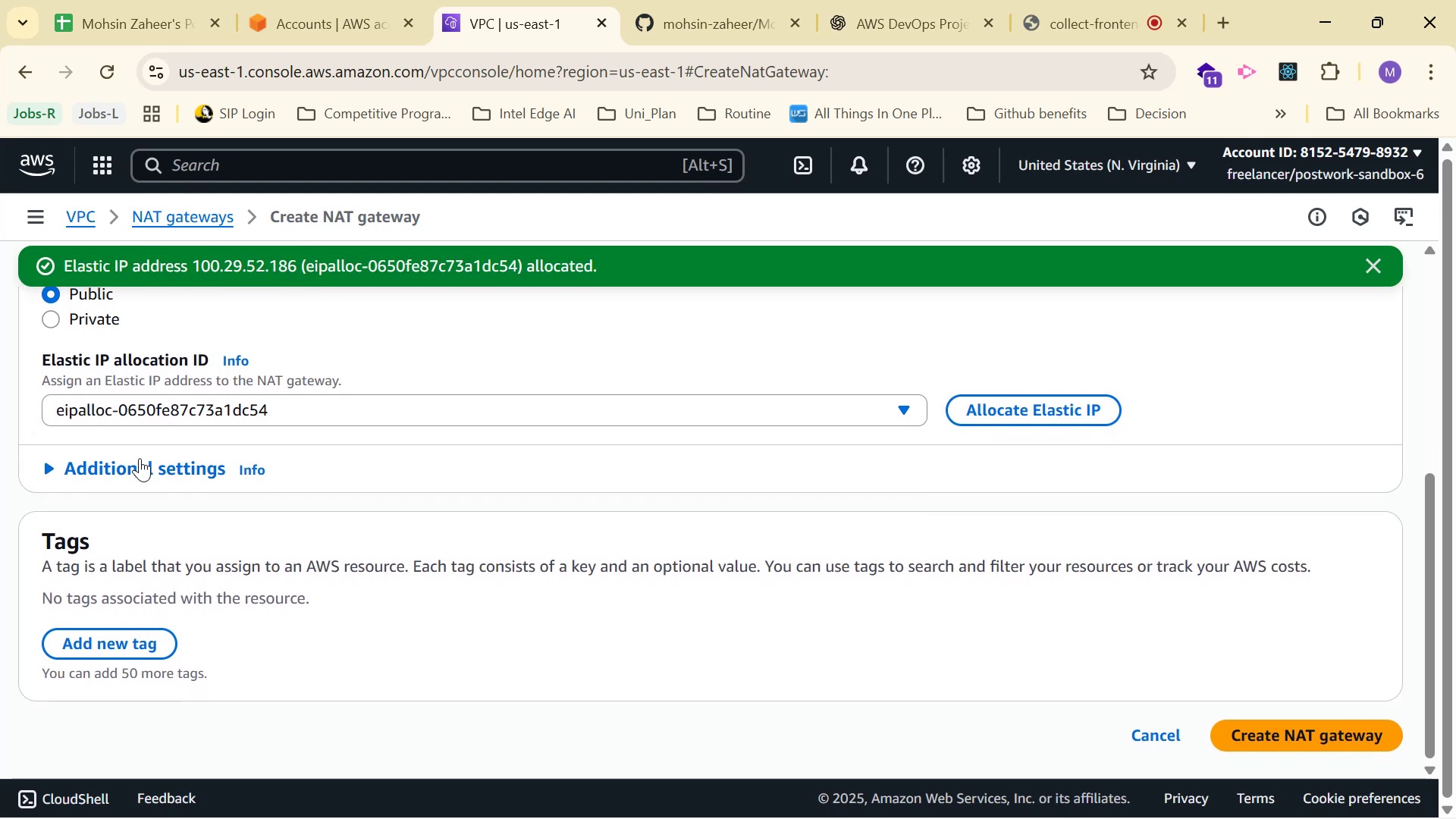 
left_click([179, 461])
 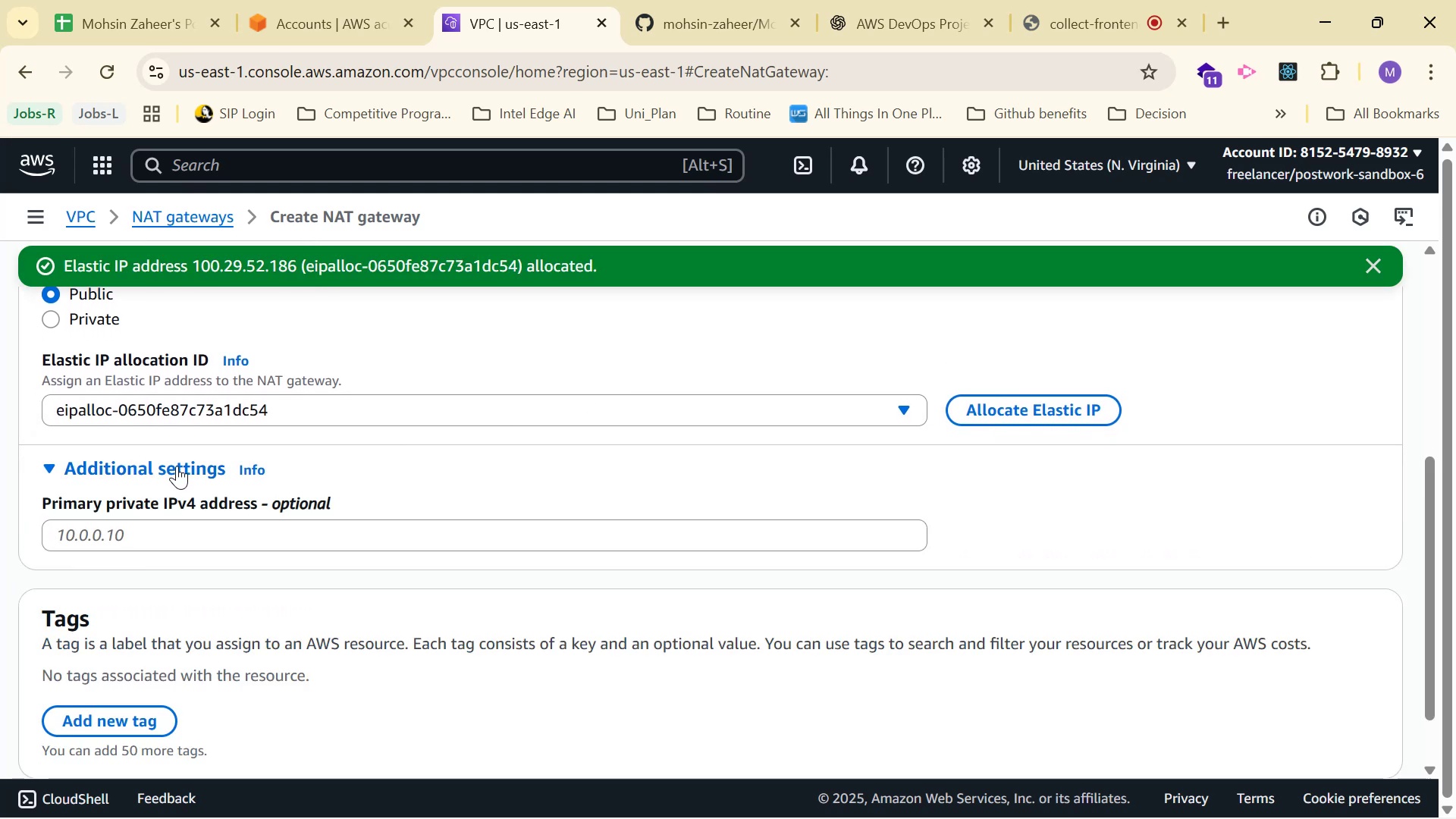 
left_click([177, 466])
 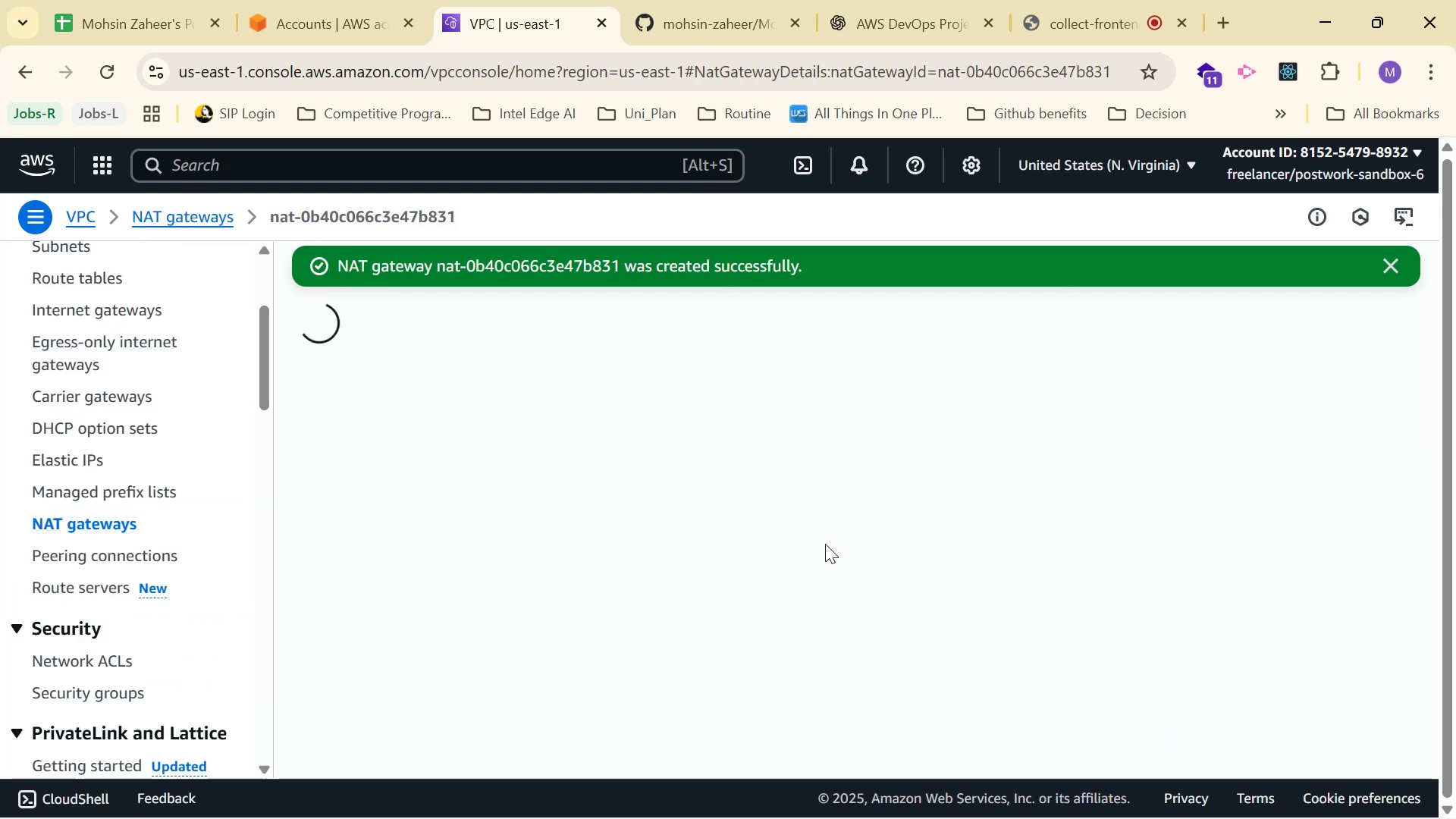 
left_click([886, 0])
 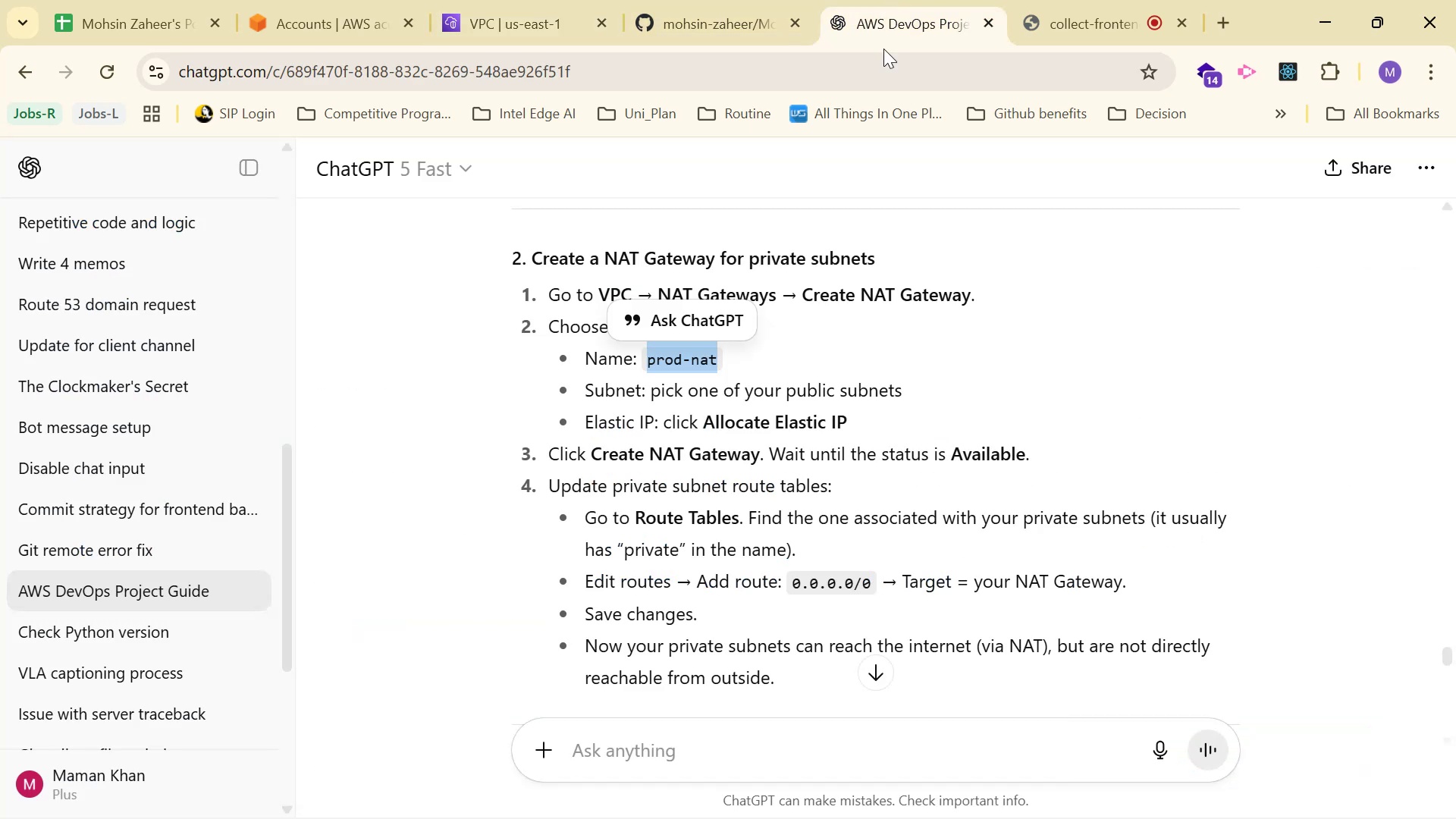 
scroll: coordinate [895, 297], scroll_direction: down, amount: 1.0
 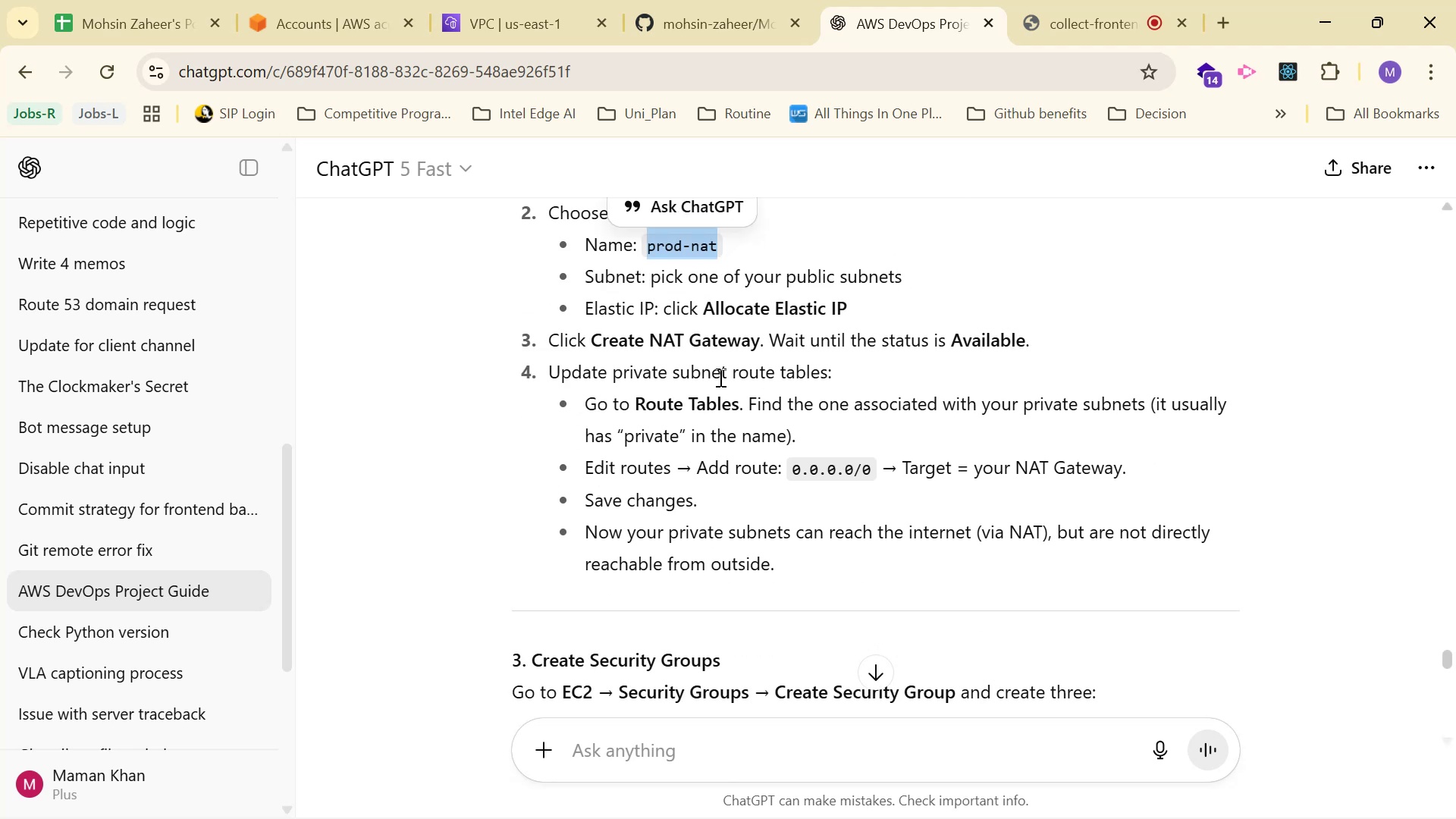 
left_click_drag(start_coordinate=[548, 367], to_coordinate=[880, 375])
 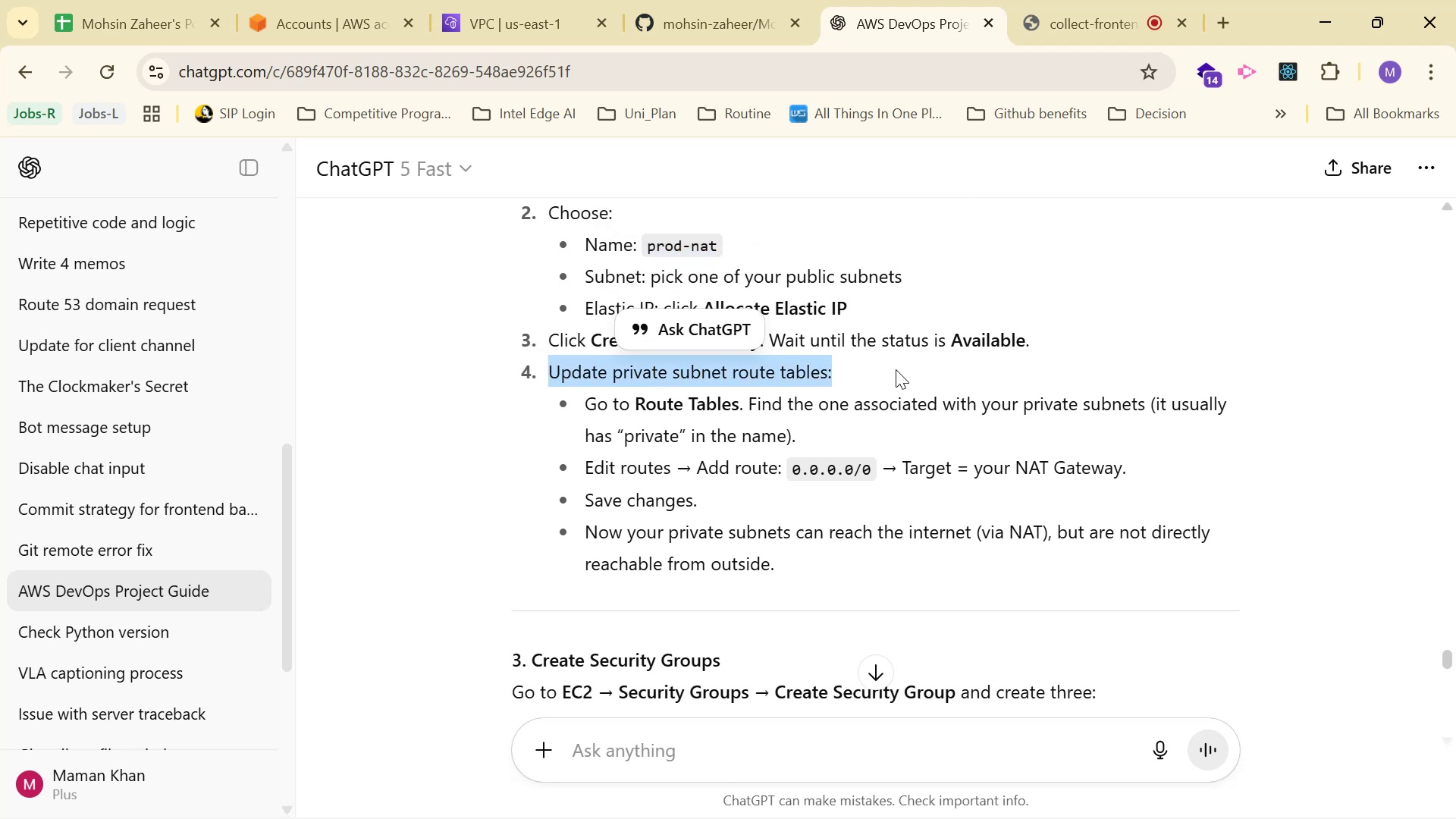 
left_click([903, 356])
 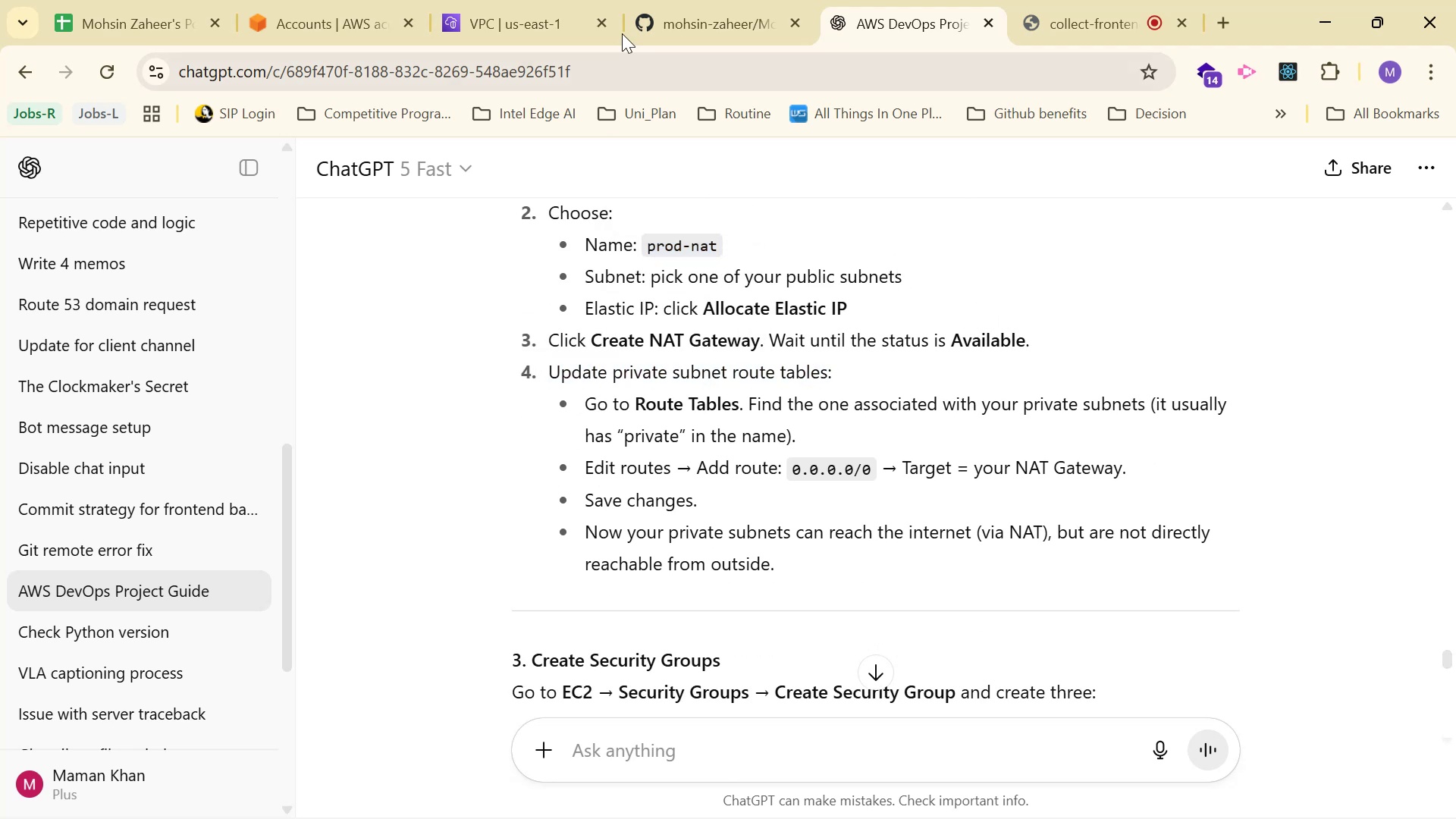 
scroll: coordinate [836, 400], scroll_direction: down, amount: 4.0
 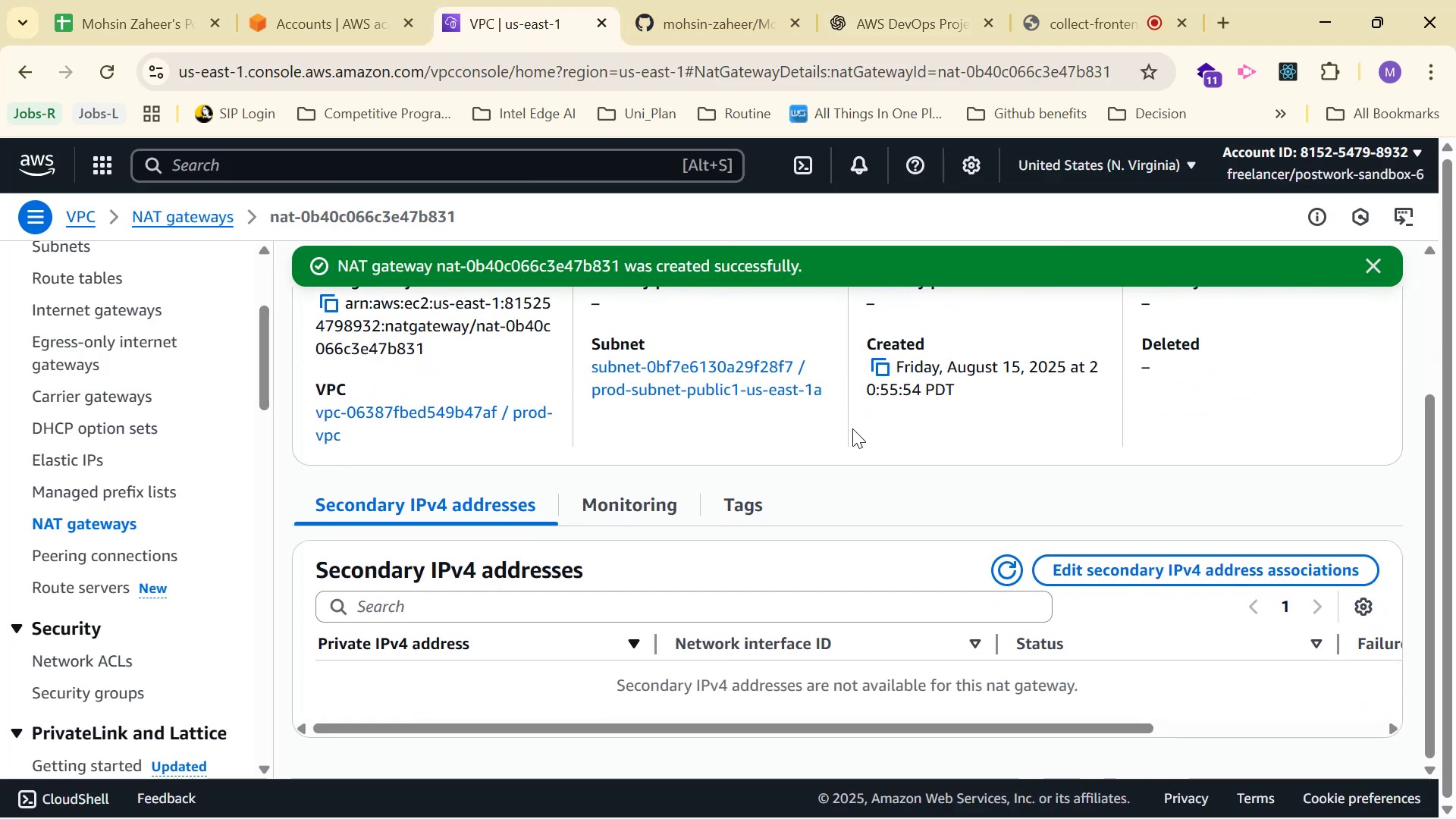 
scroll: coordinate [856, 438], scroll_direction: up, amount: 2.0
 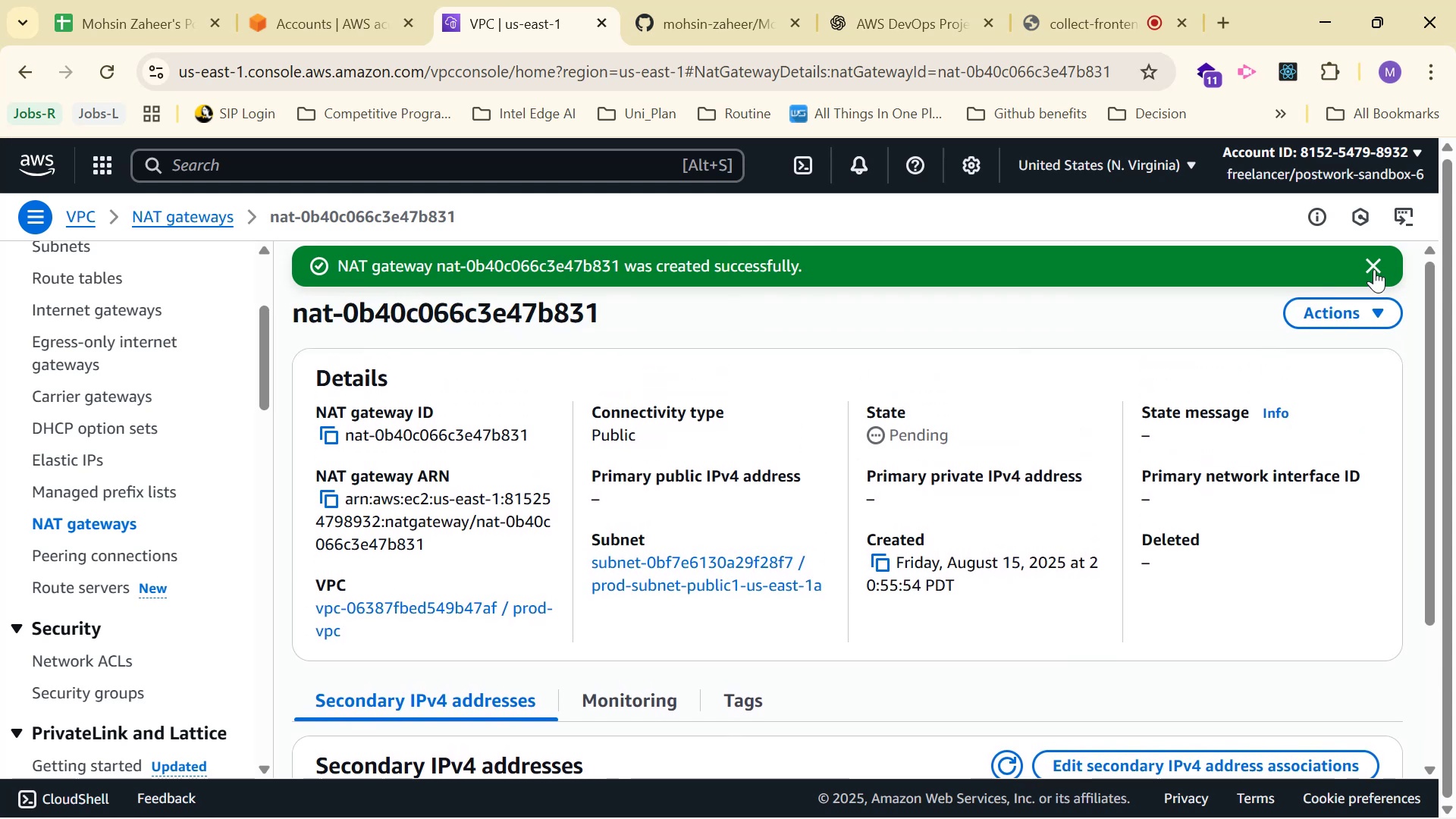 
left_click([1382, 259])
 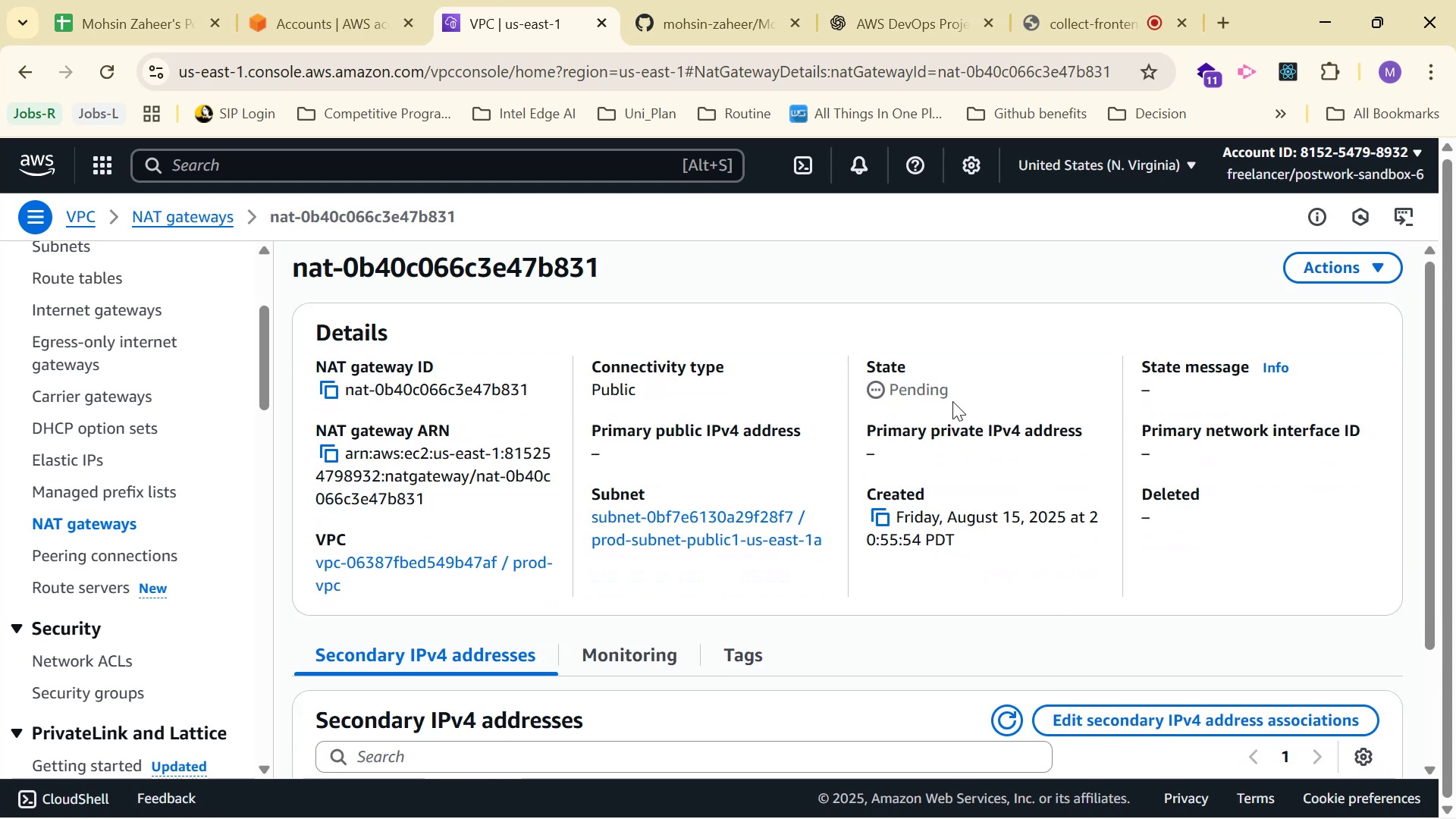 
left_click_drag(start_coordinate=[890, 389], to_coordinate=[987, 389])
 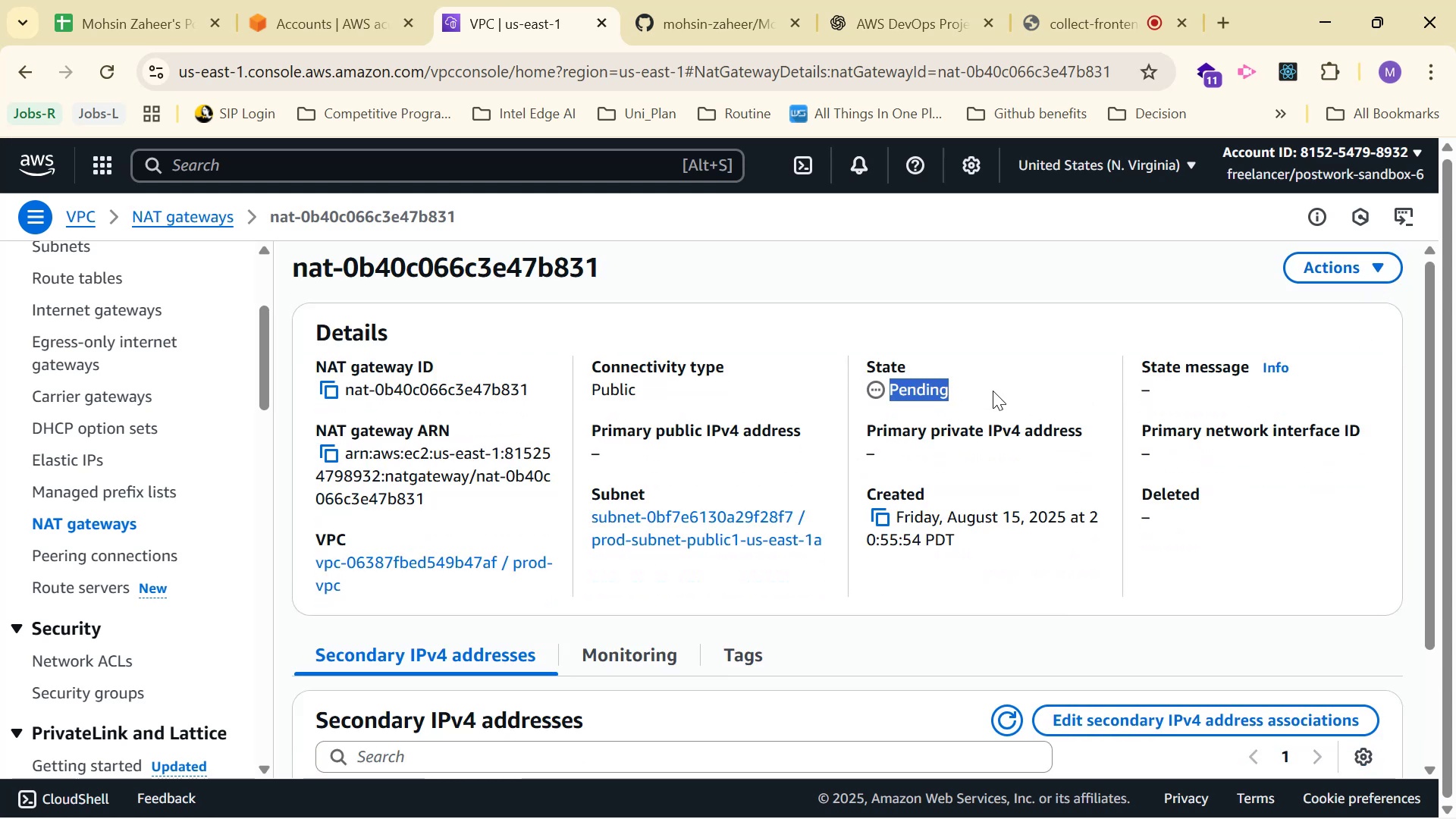 
left_click([1002, 387])
 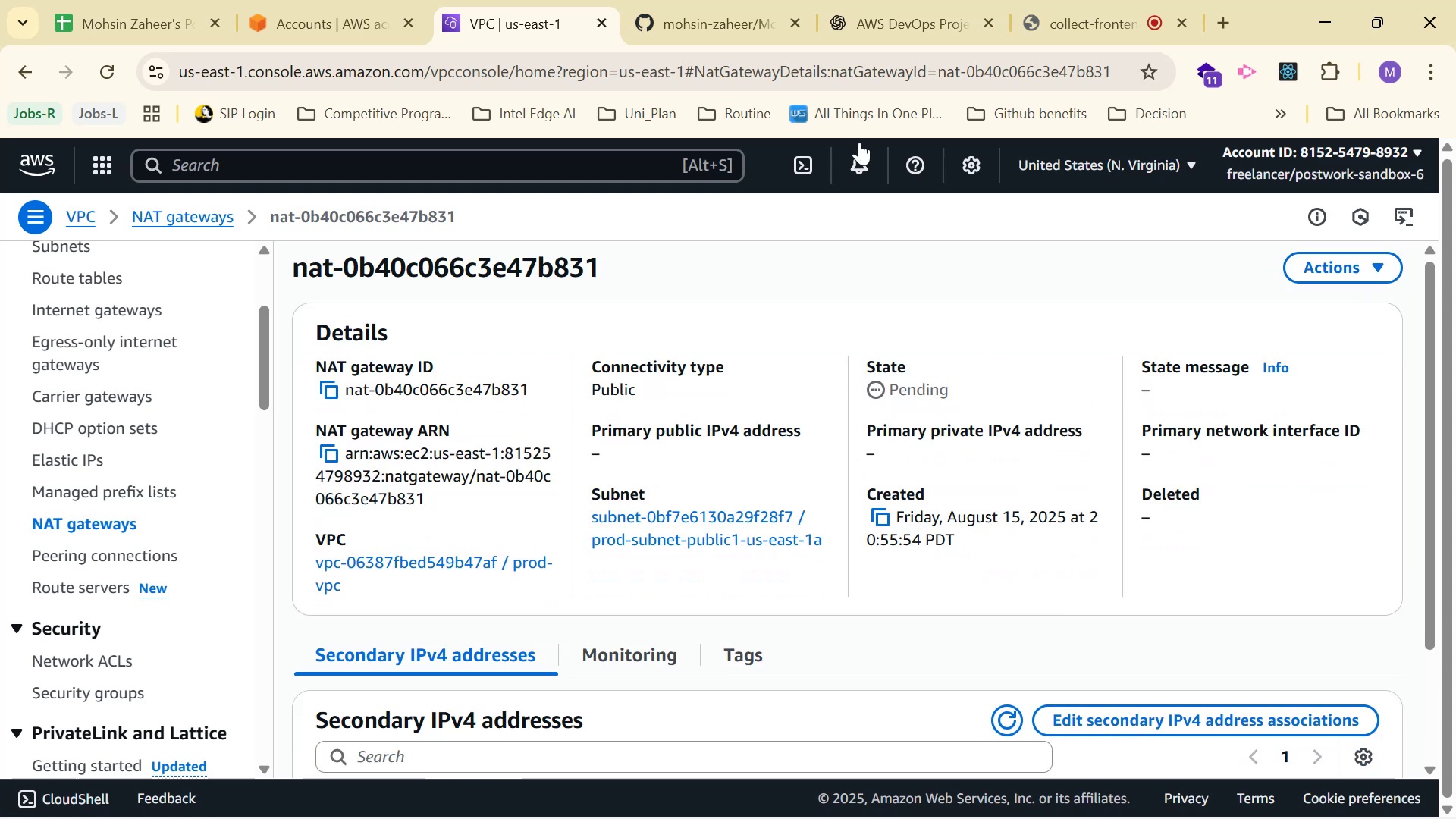 
left_click([879, 10])
 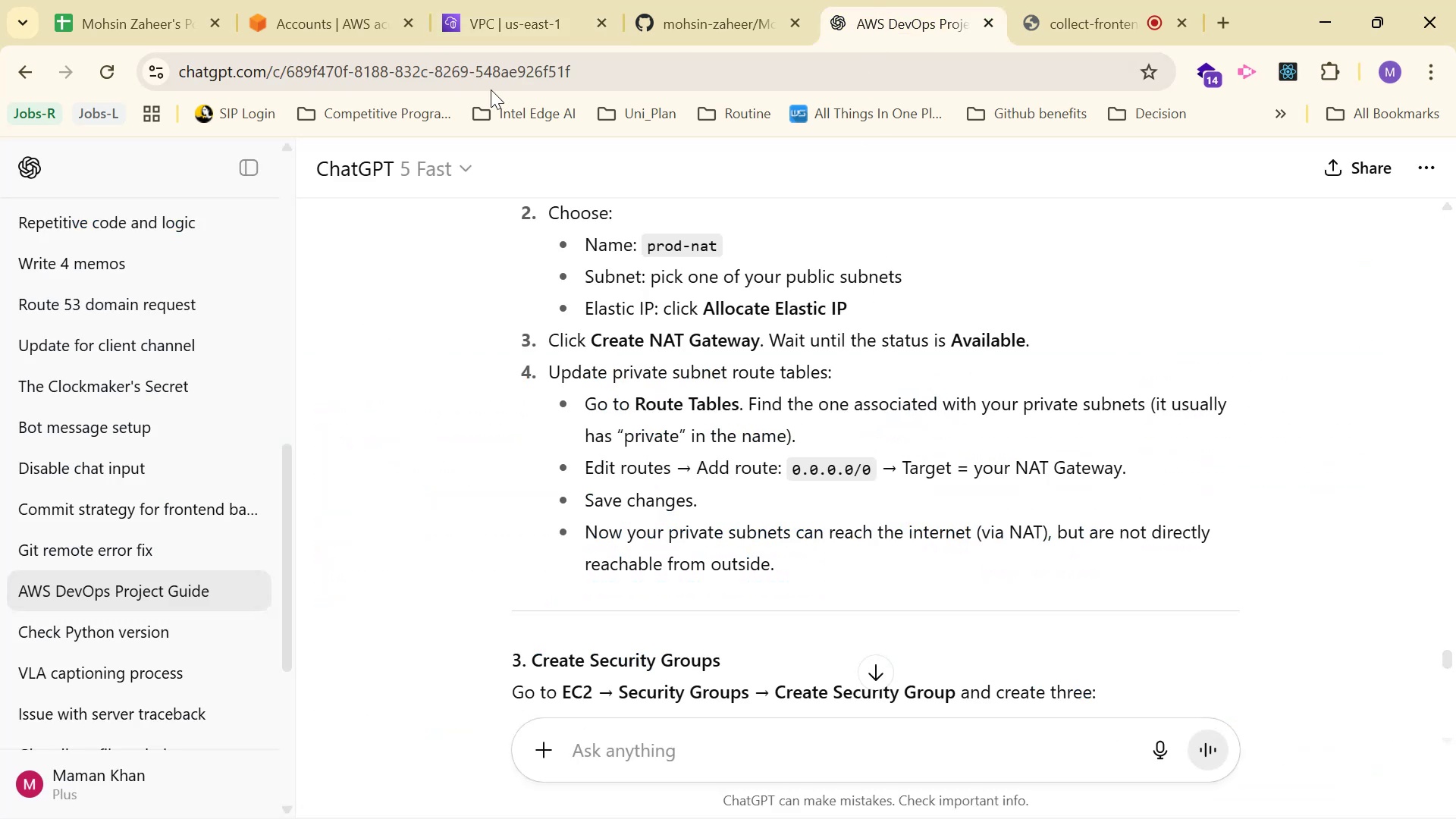 
left_click([524, 0])
 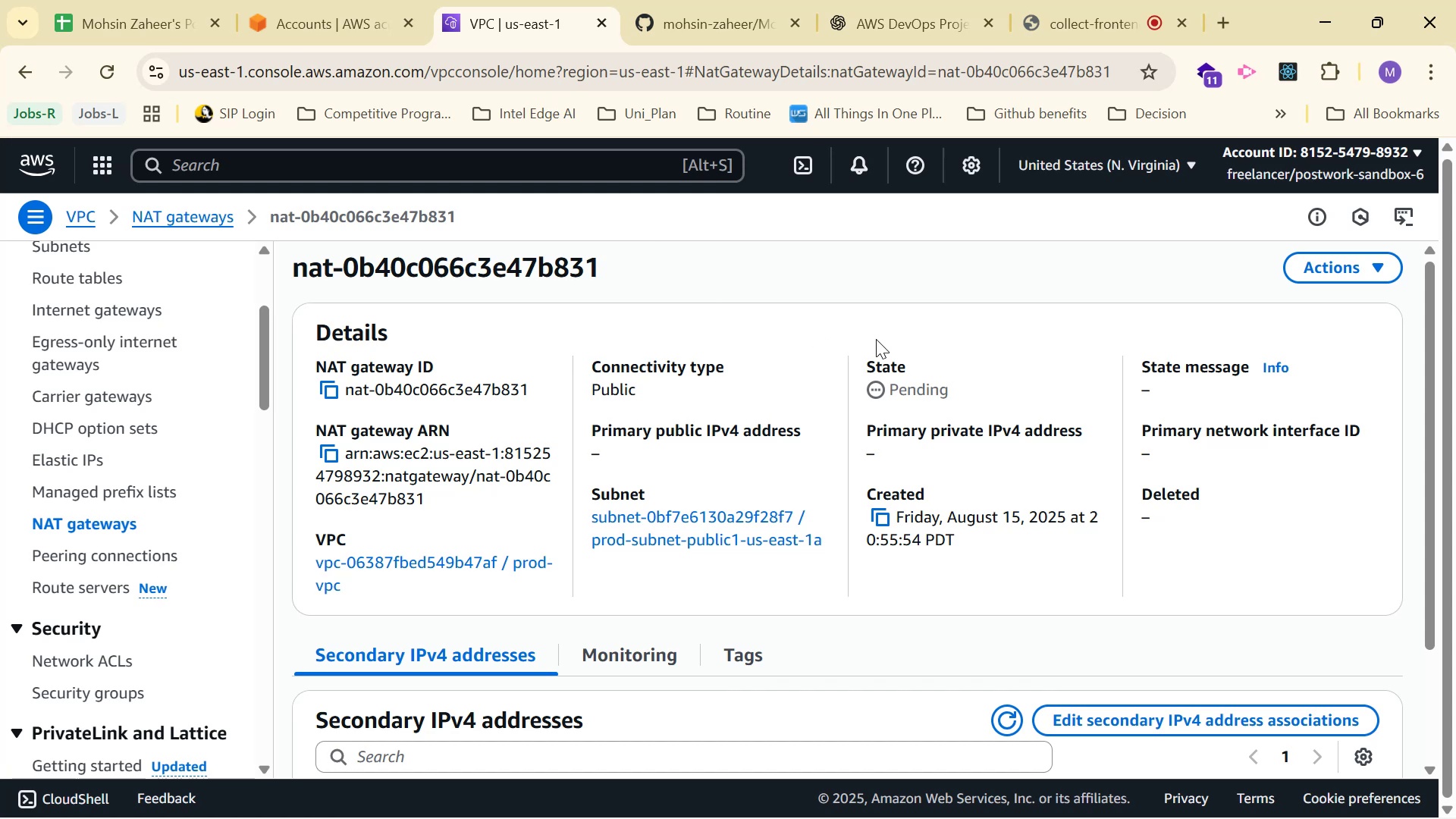 
left_click_drag(start_coordinate=[894, 399], to_coordinate=[1036, 405])
 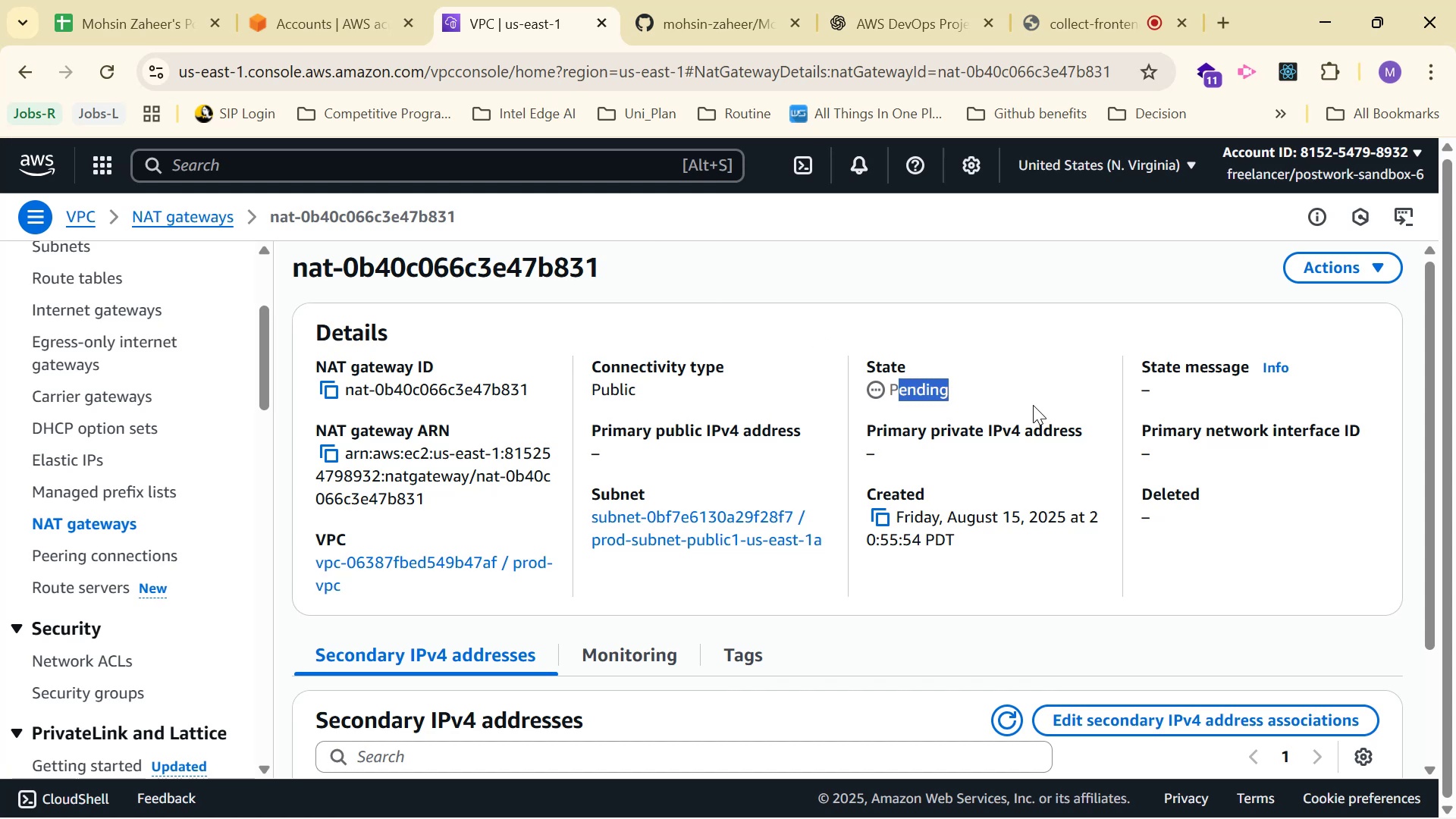 
left_click([1011, 406])
 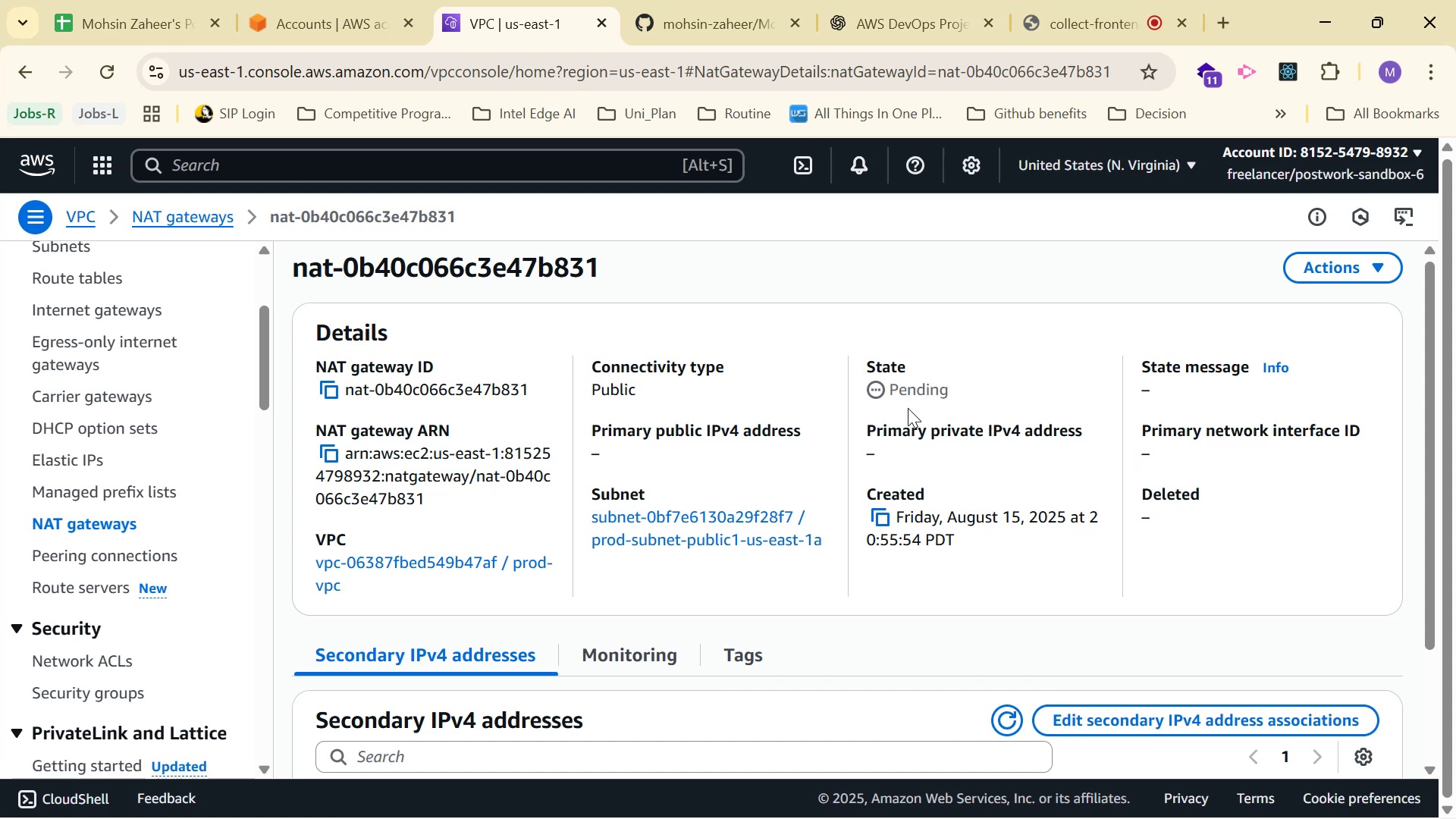 
scroll: coordinate [985, 406], scroll_direction: down, amount: 2.0
 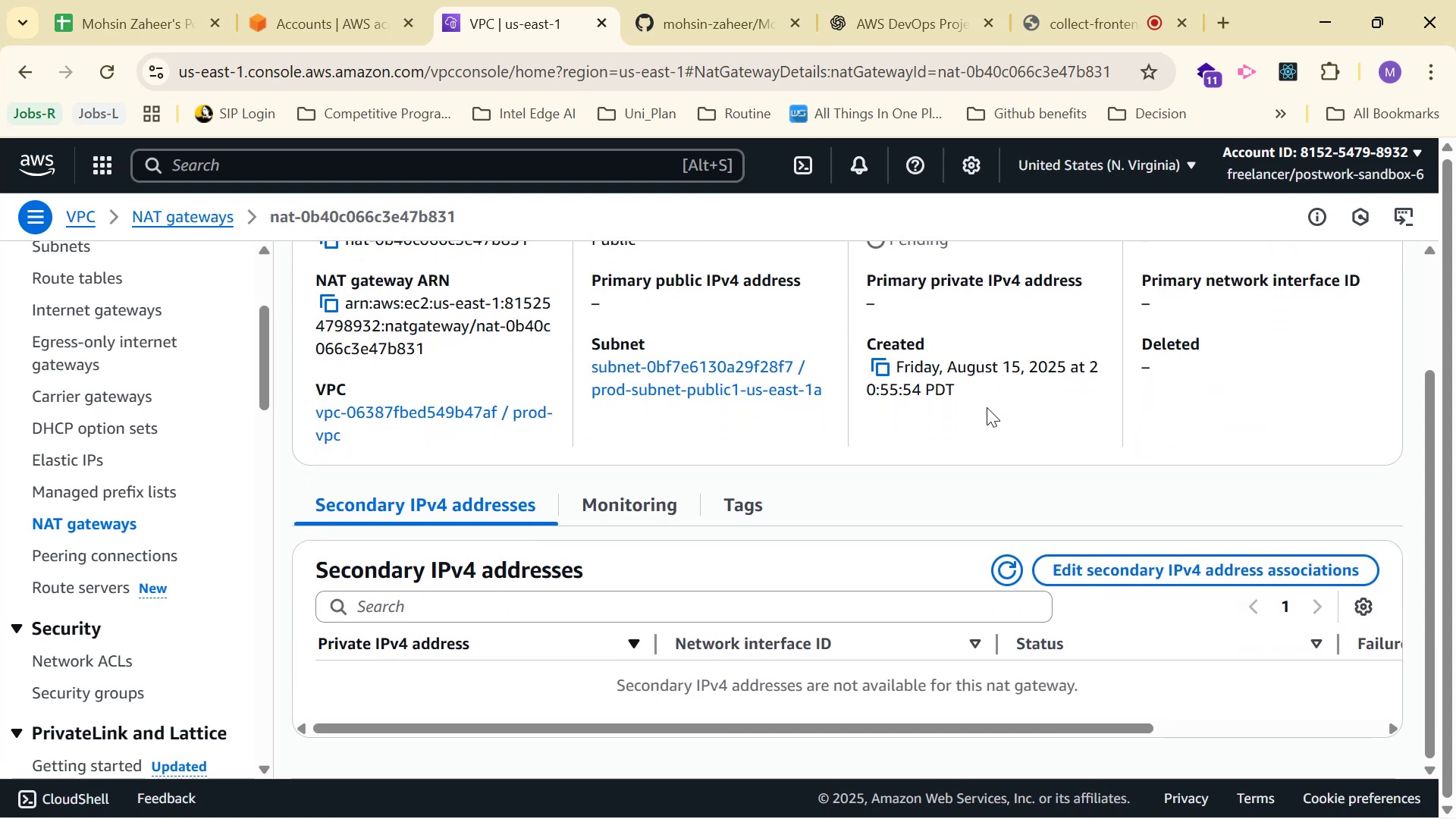 
scroll: coordinate [989, 425], scroll_direction: up, amount: 1.0
 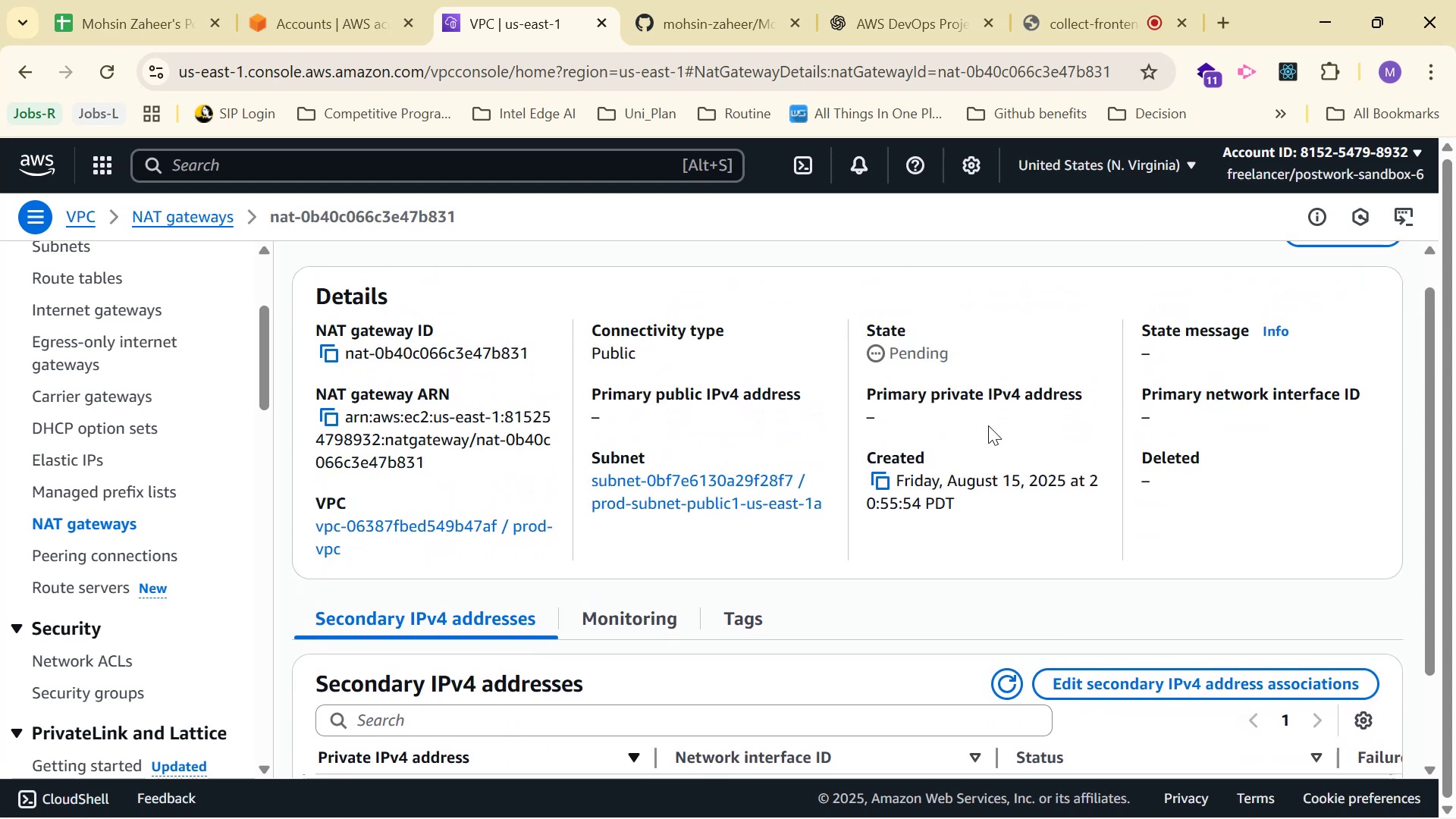 
scroll: coordinate [988, 427], scroll_direction: down, amount: 1.0
 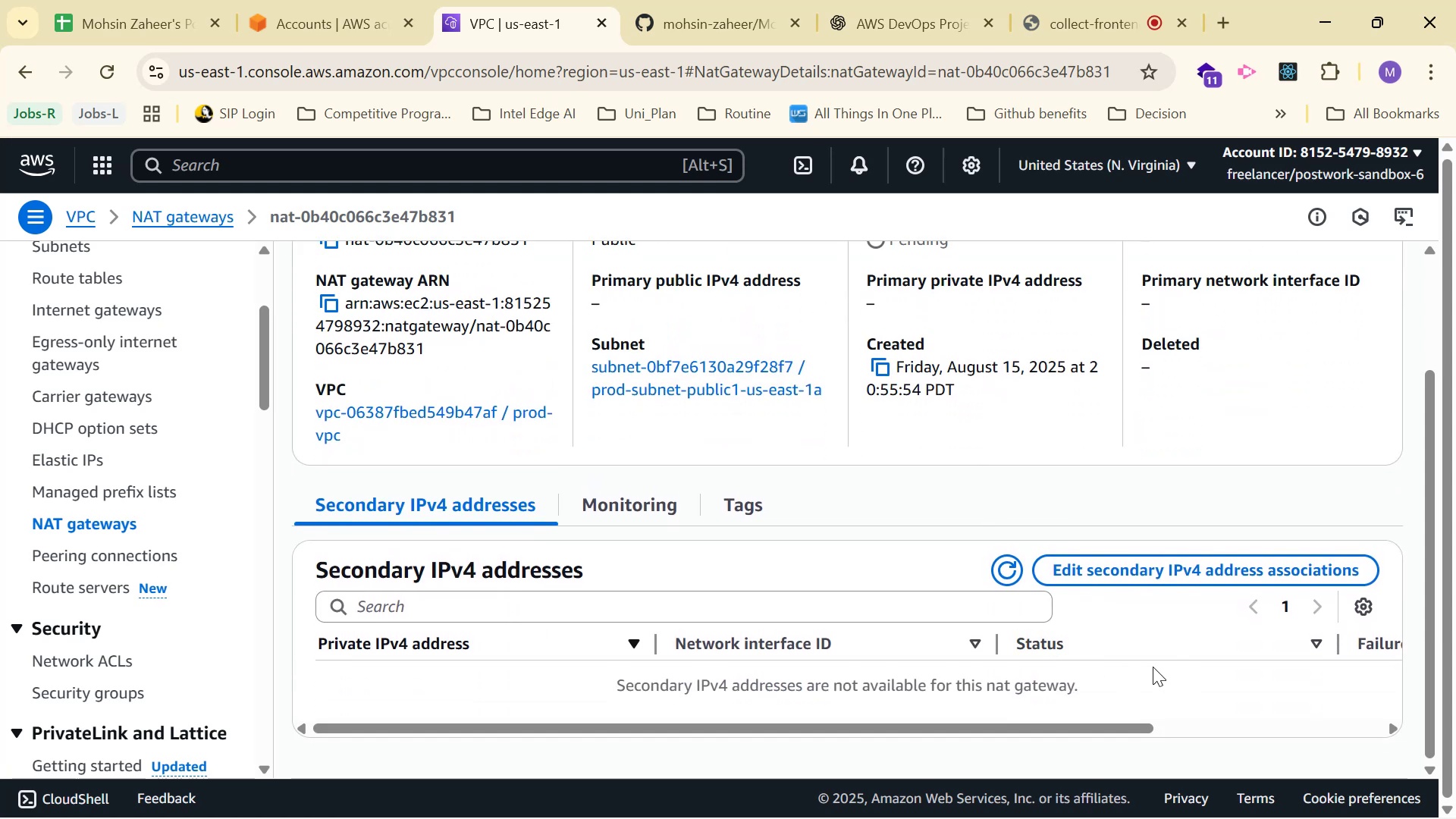 
left_click_drag(start_coordinate=[1031, 726], to_coordinate=[774, 731])
 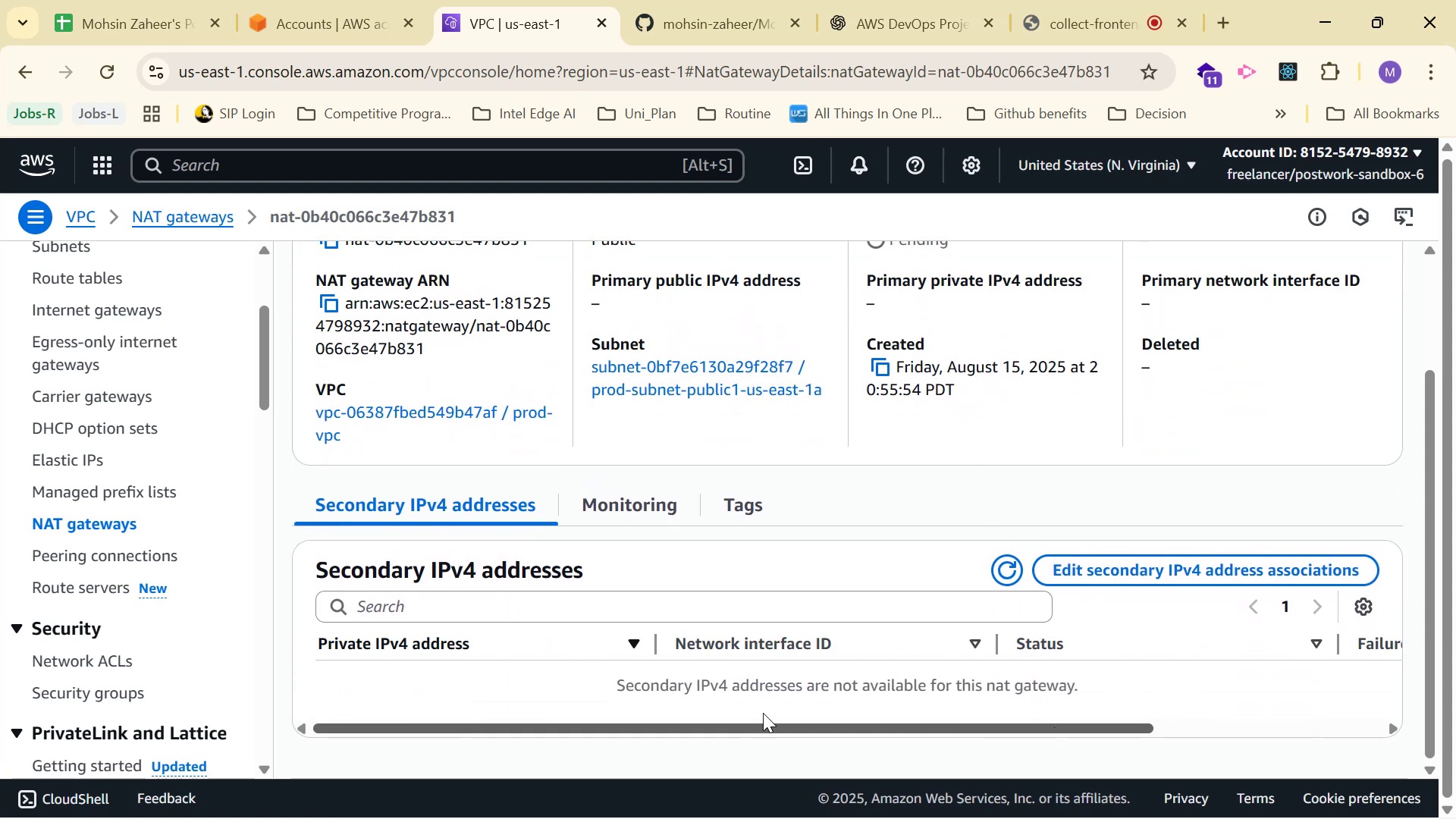 
scroll: coordinate [789, 605], scroll_direction: up, amount: 1.0
 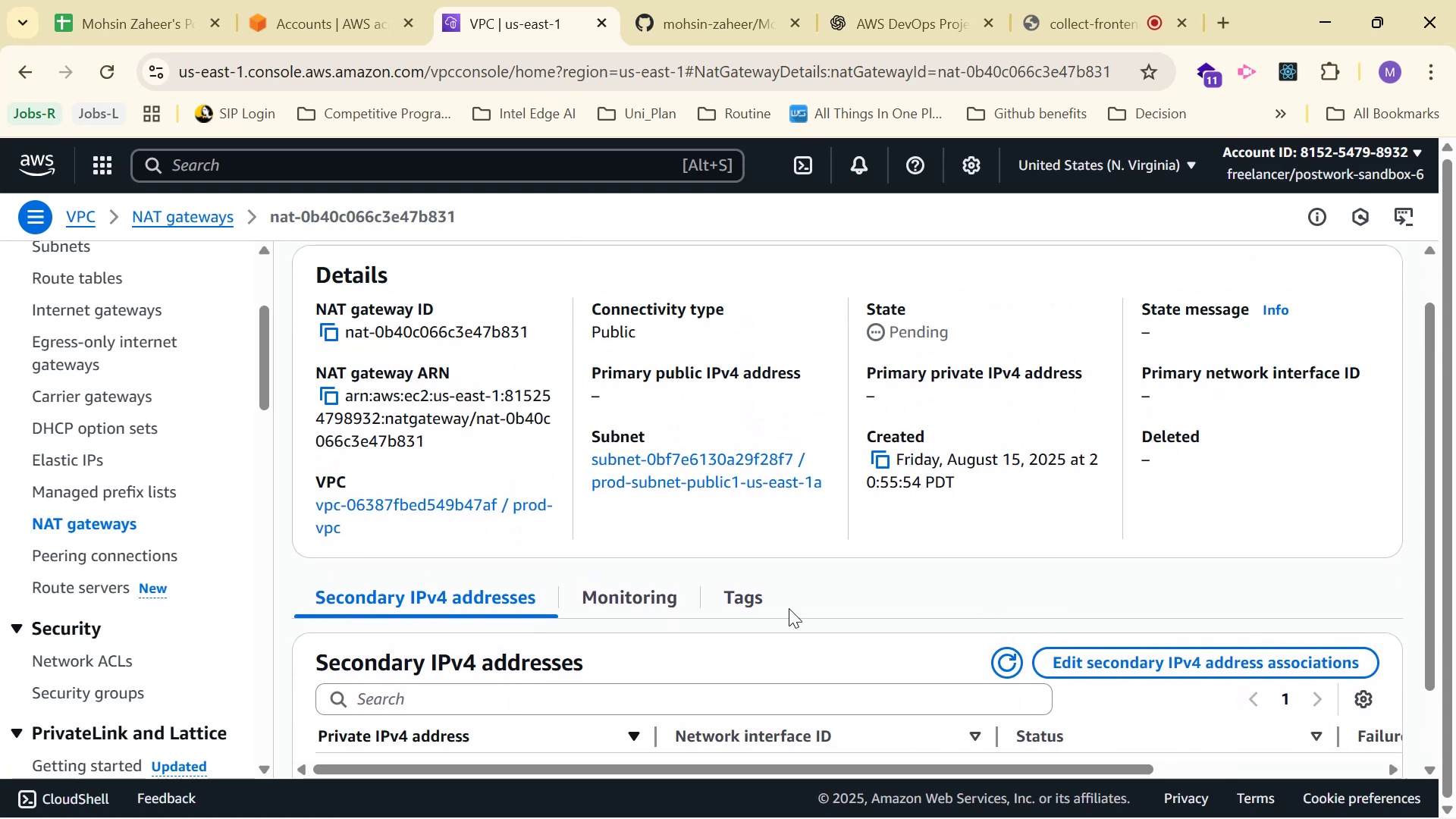 
mouse_move([936, 622])
 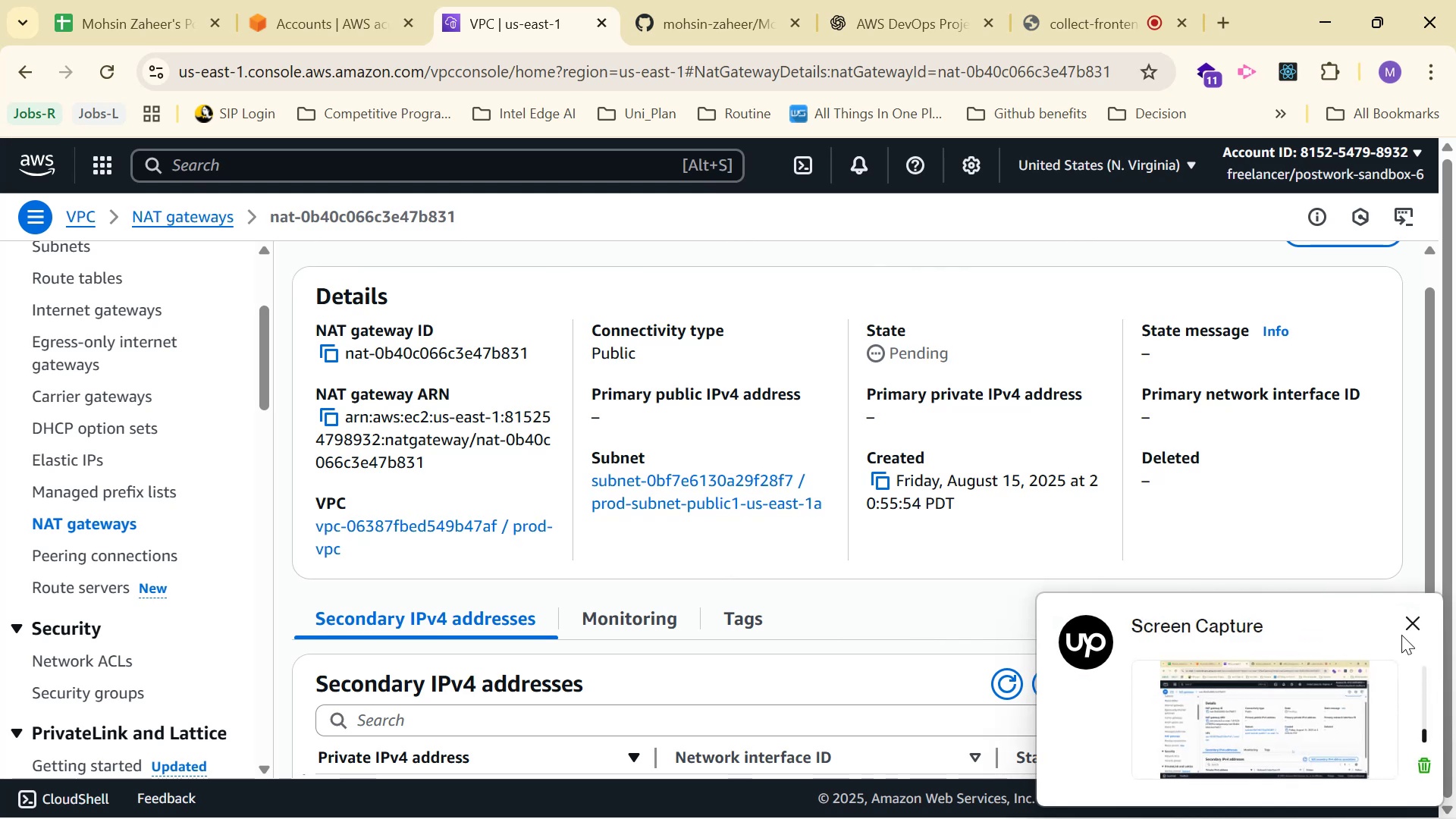 
left_click([1411, 618])
 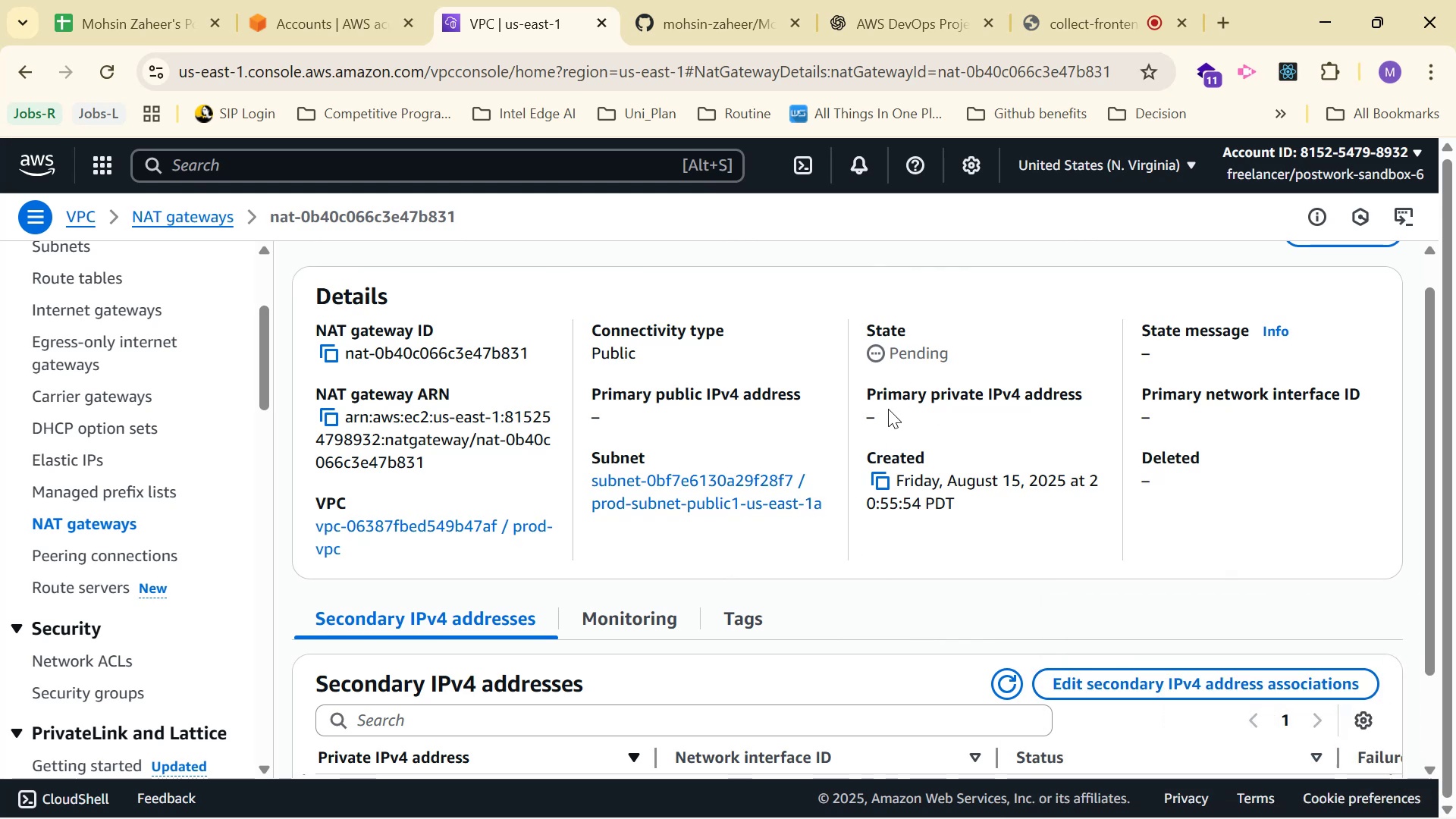 
wait(7.87)
 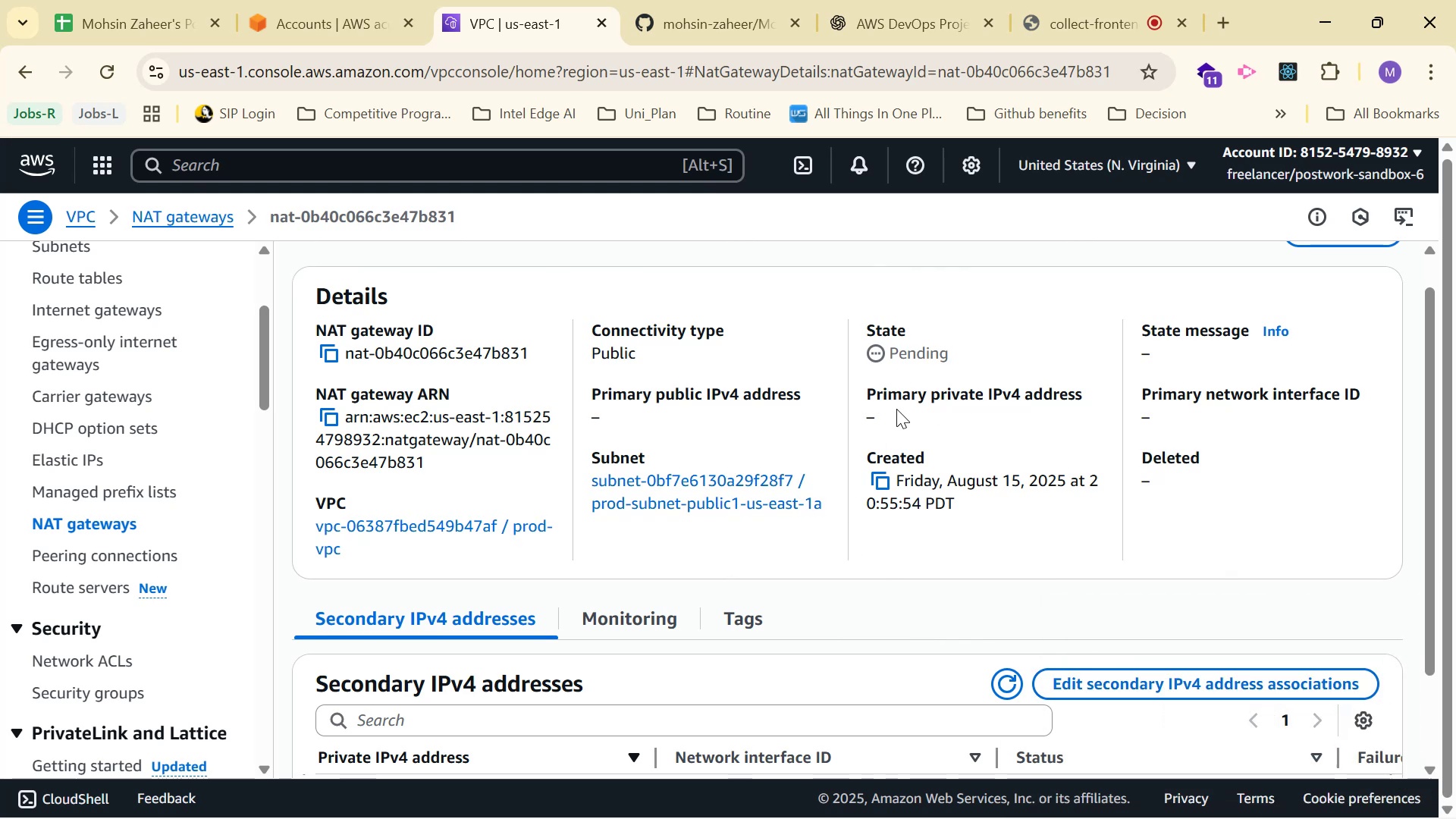 
scroll: coordinate [1032, 369], scroll_direction: down, amount: 1.0
 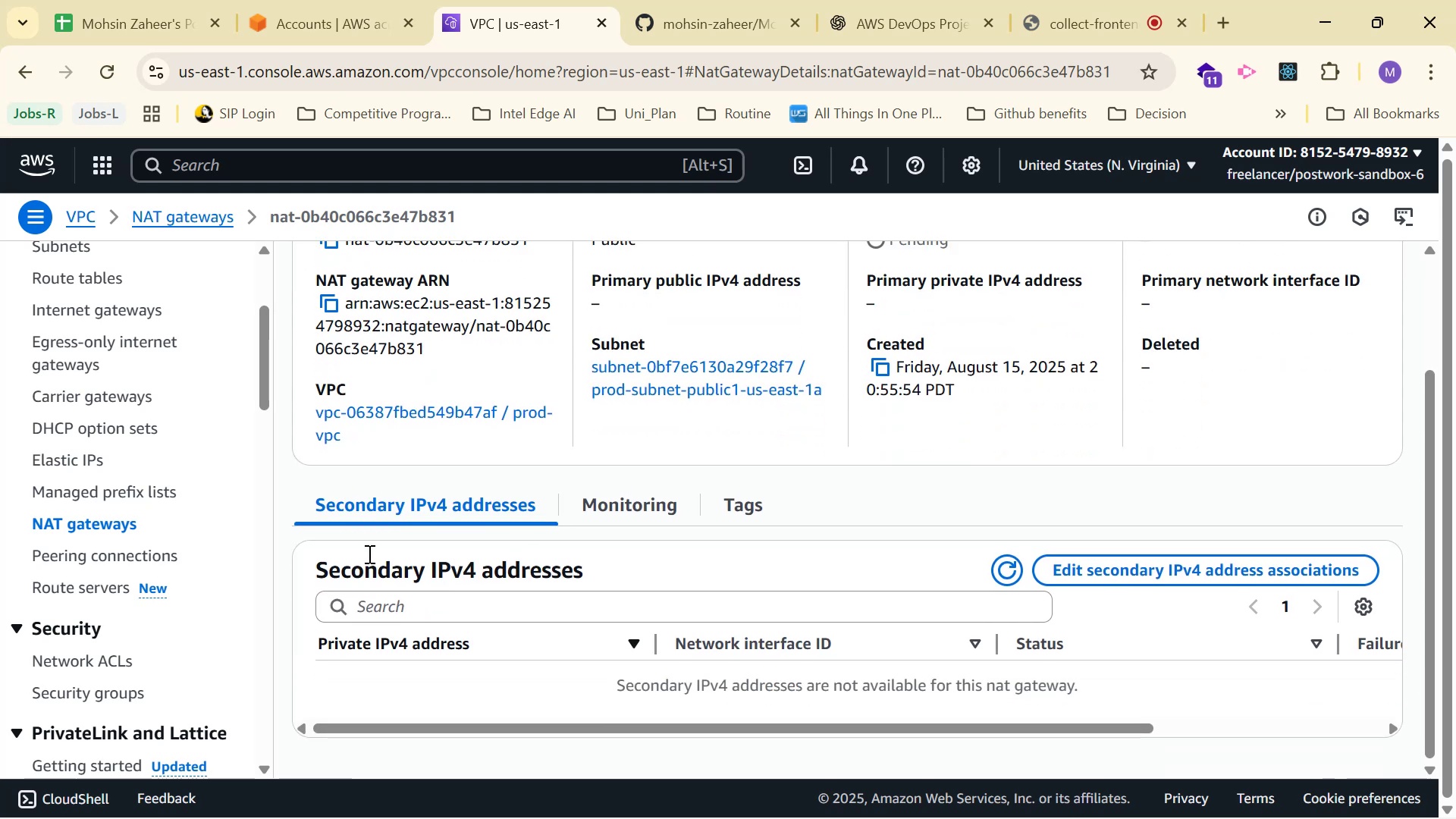 
scroll: coordinate [71, 484], scroll_direction: up, amount: 2.0
 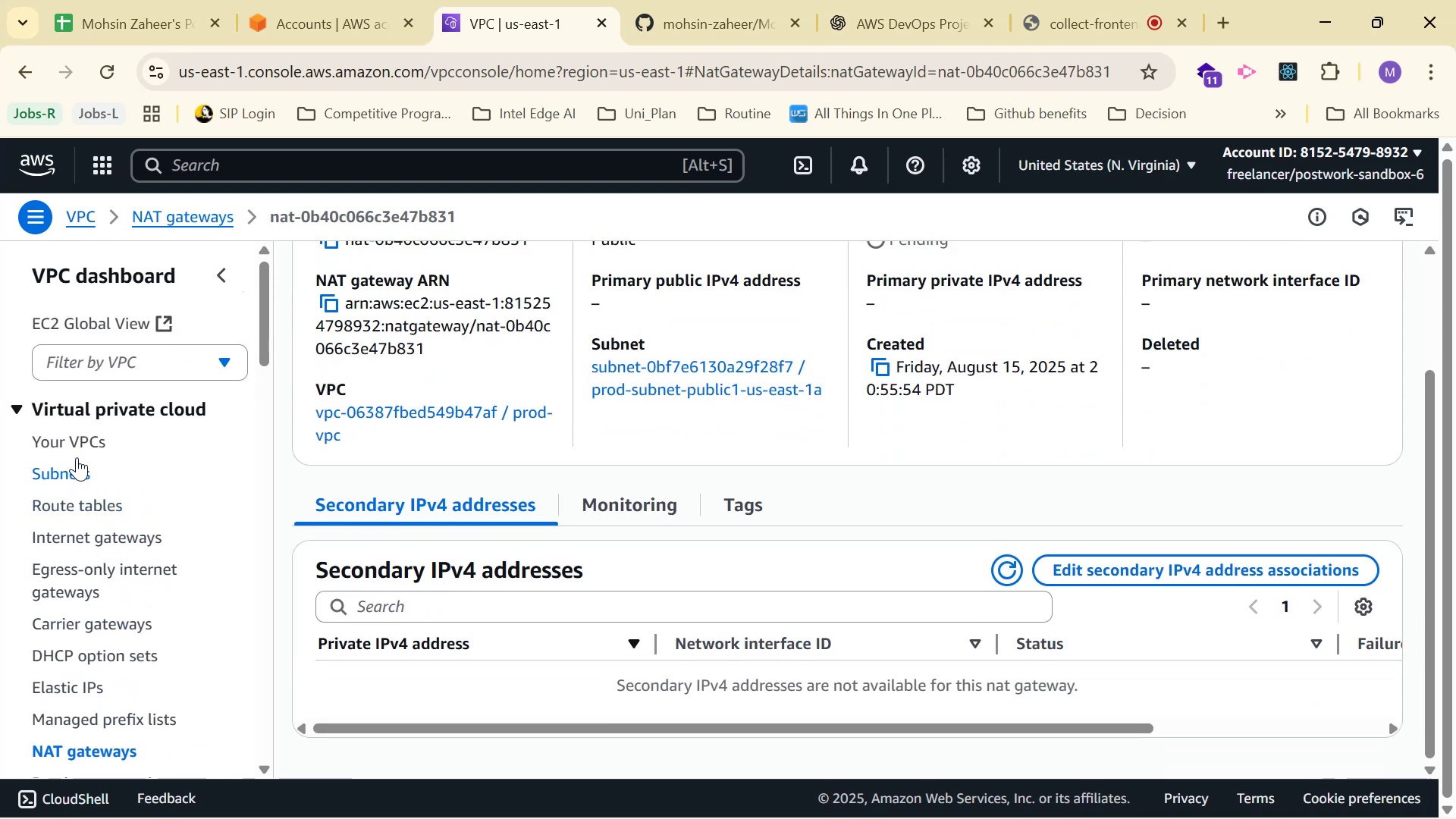 
scroll: coordinate [83, 453], scroll_direction: down, amount: 1.0
 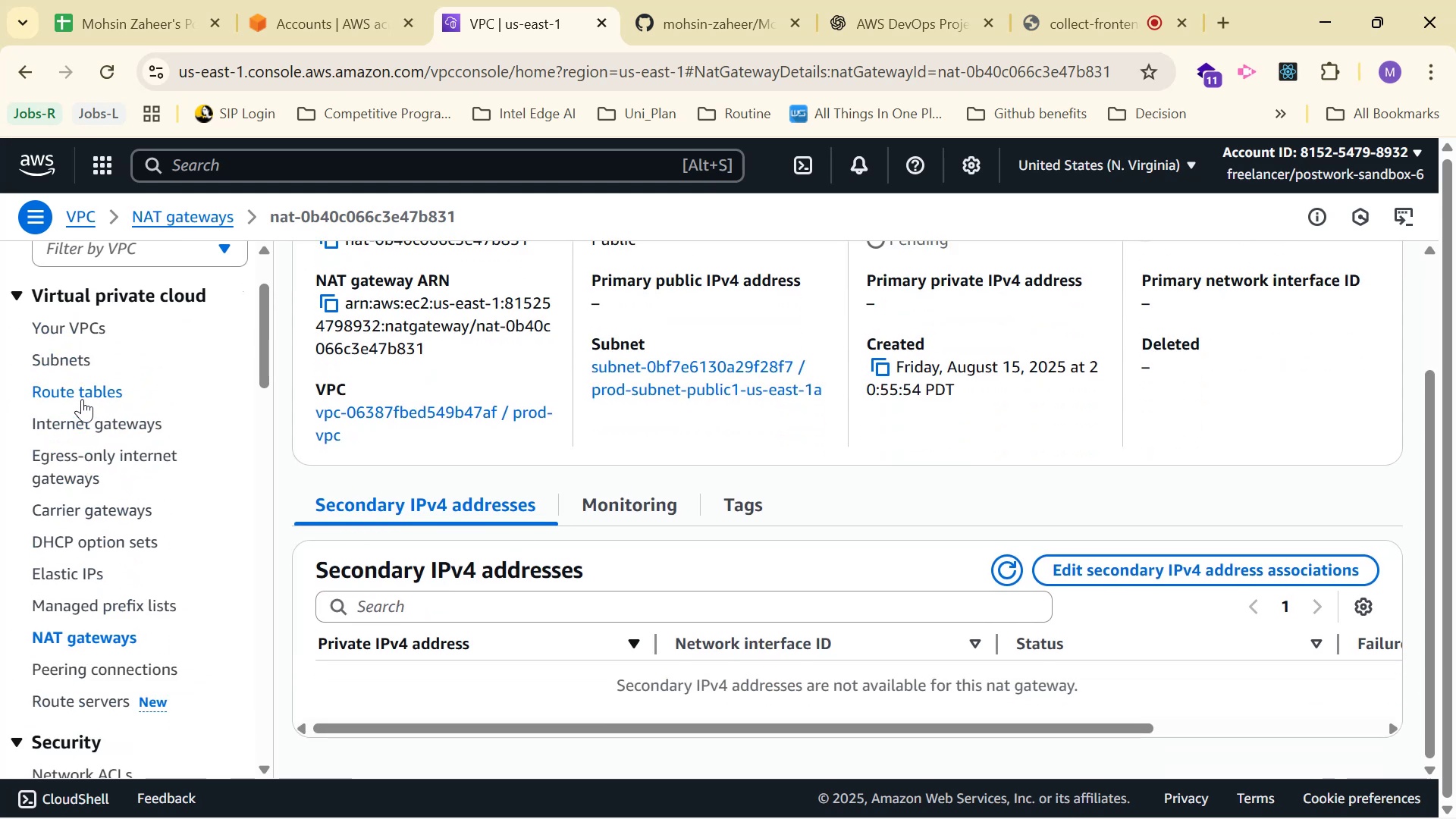 
left_click([82, 399])
 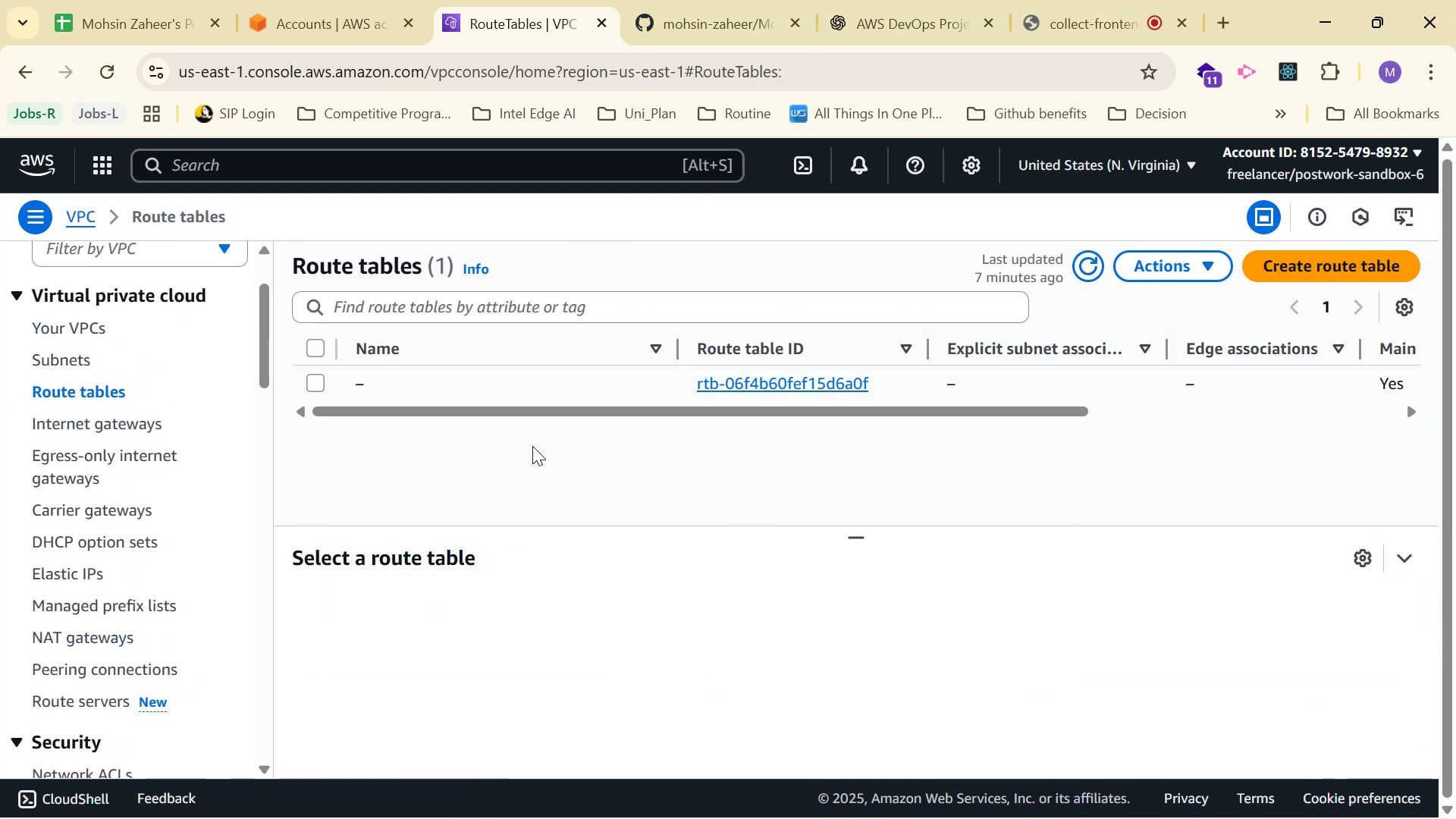 
left_click([105, 629])
 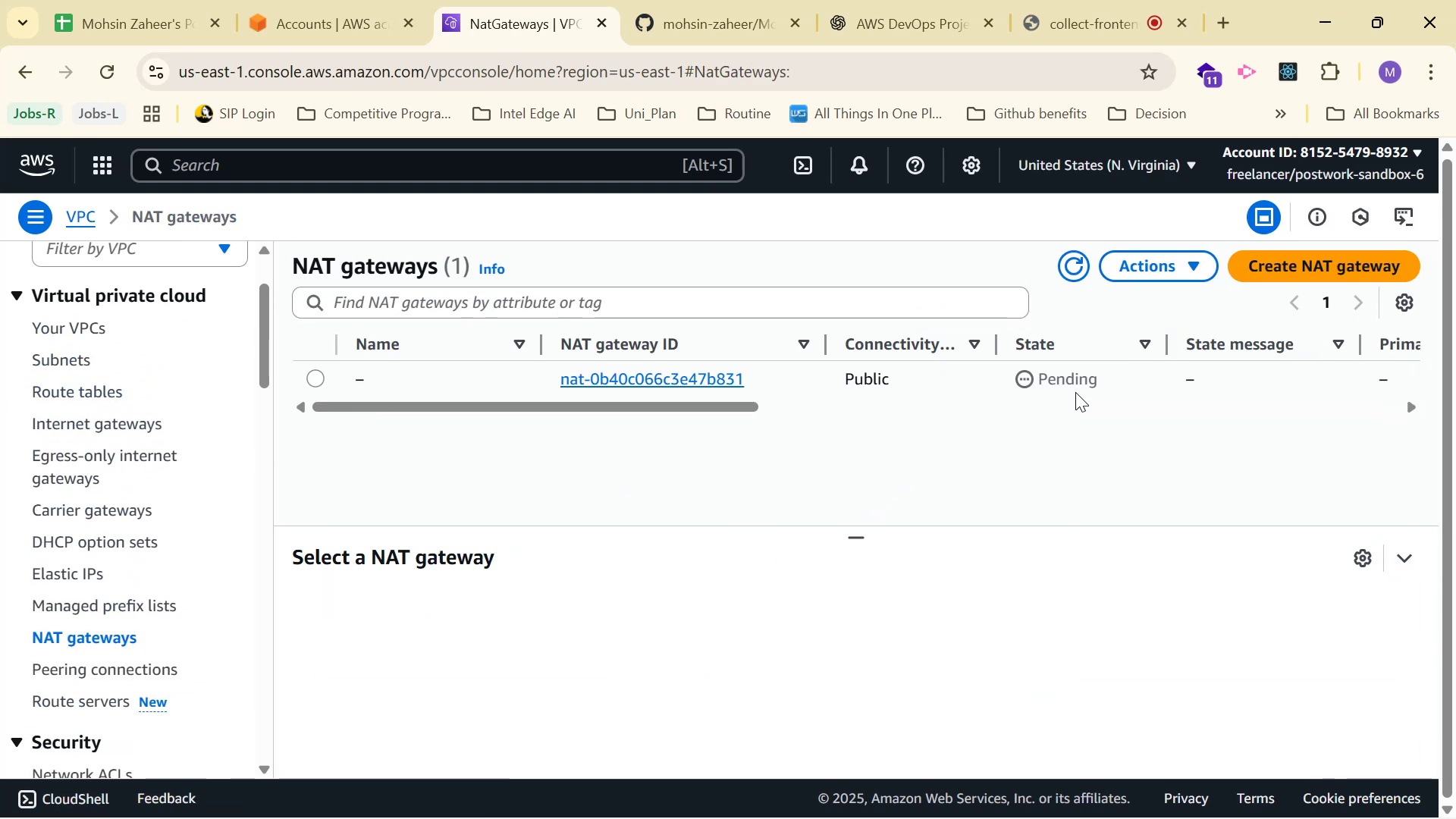 
left_click_drag(start_coordinate=[1054, 380], to_coordinate=[1134, 381])
 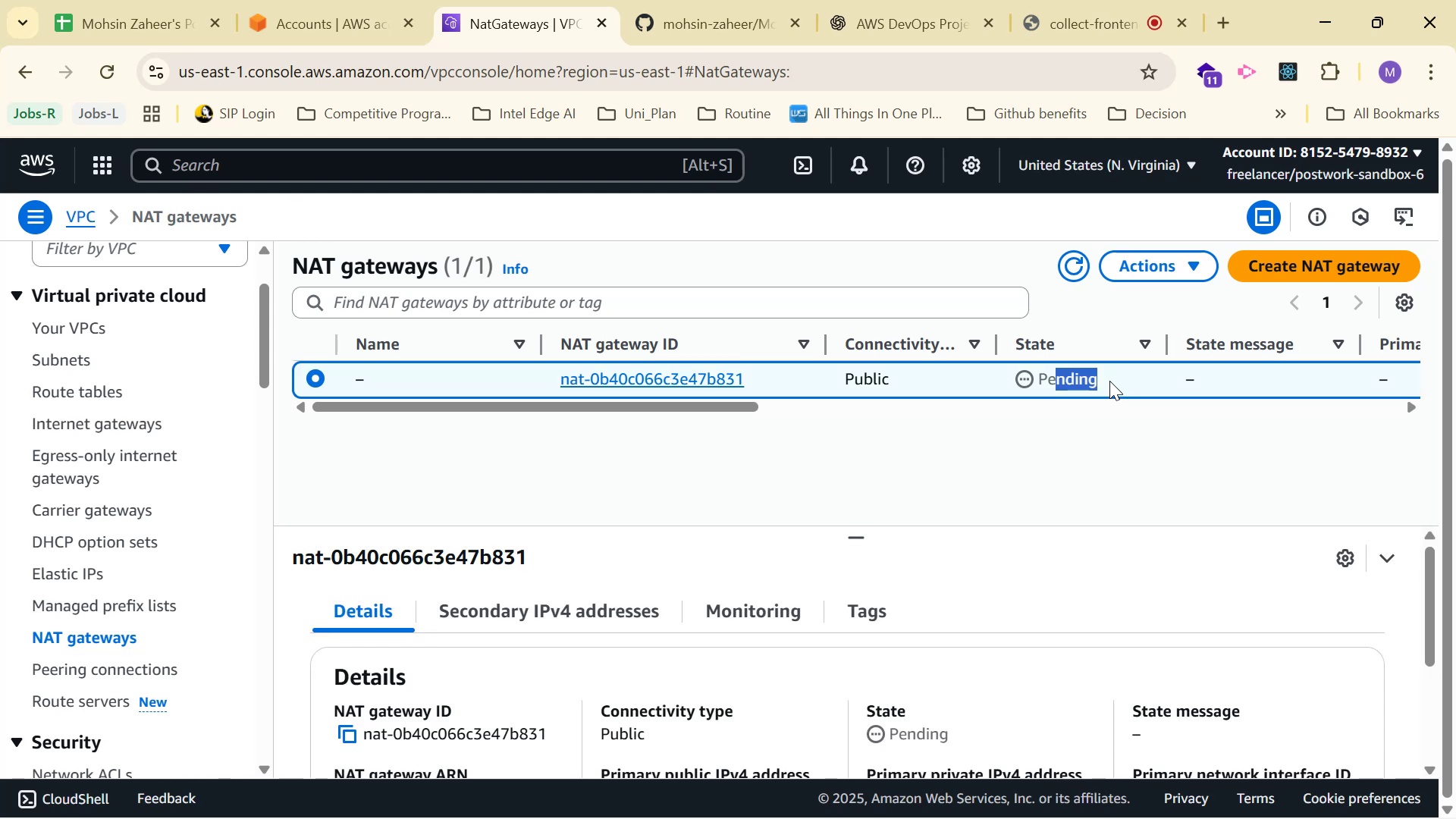 
left_click([1092, 370])
 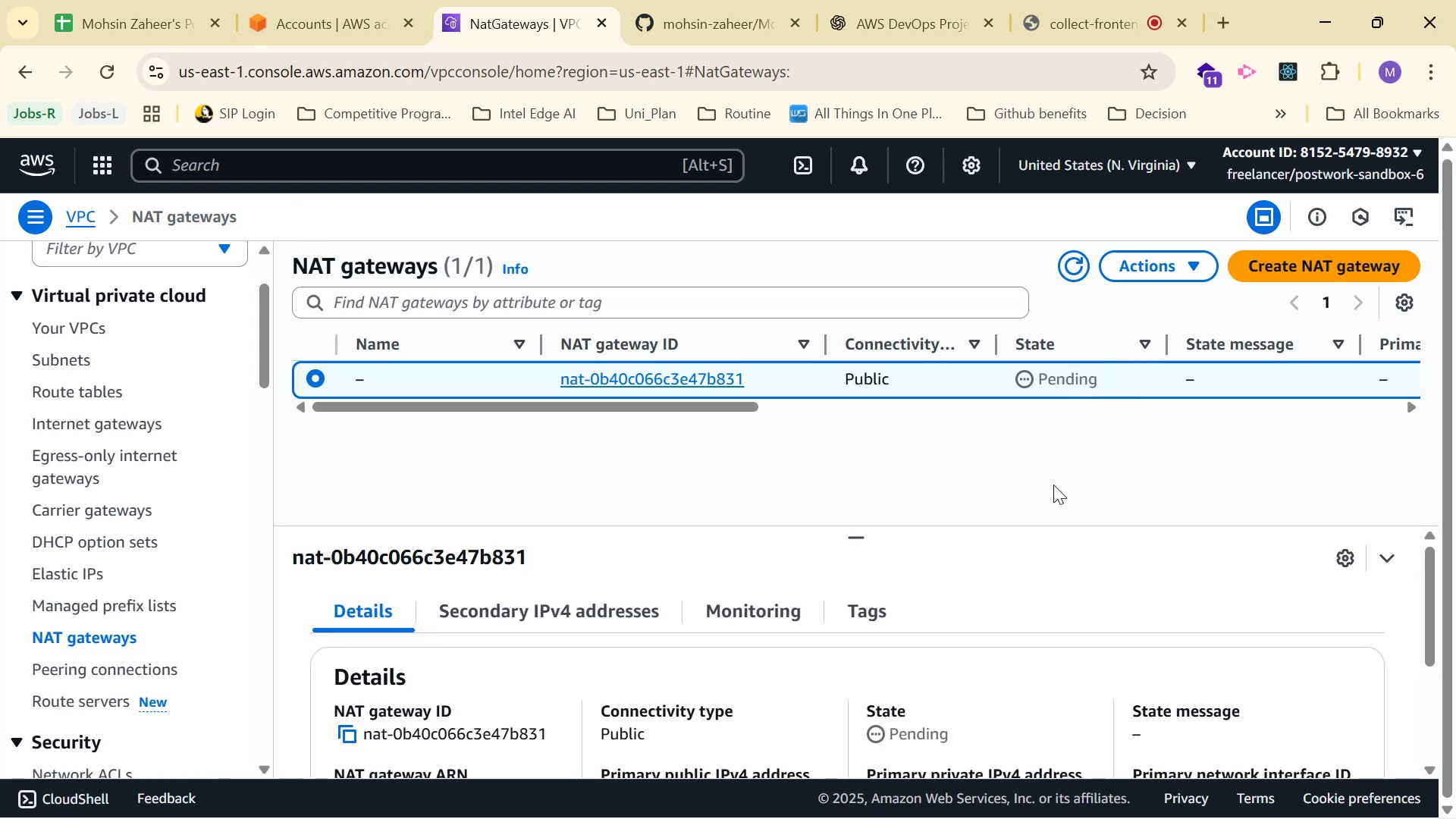 
scroll: coordinate [1145, 656], scroll_direction: down, amount: 10.0
 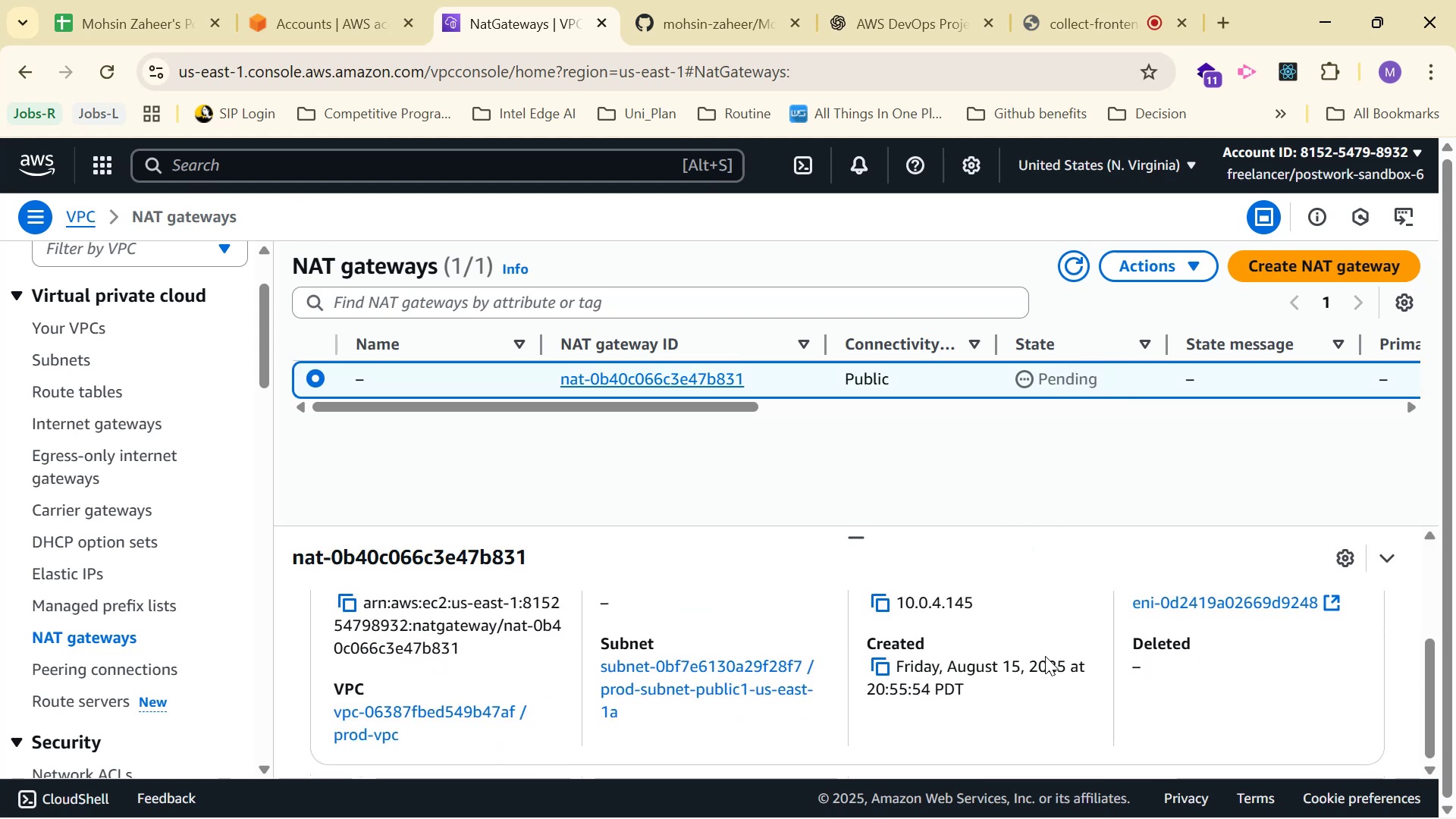 
scroll: coordinate [994, 661], scroll_direction: up, amount: 2.0
 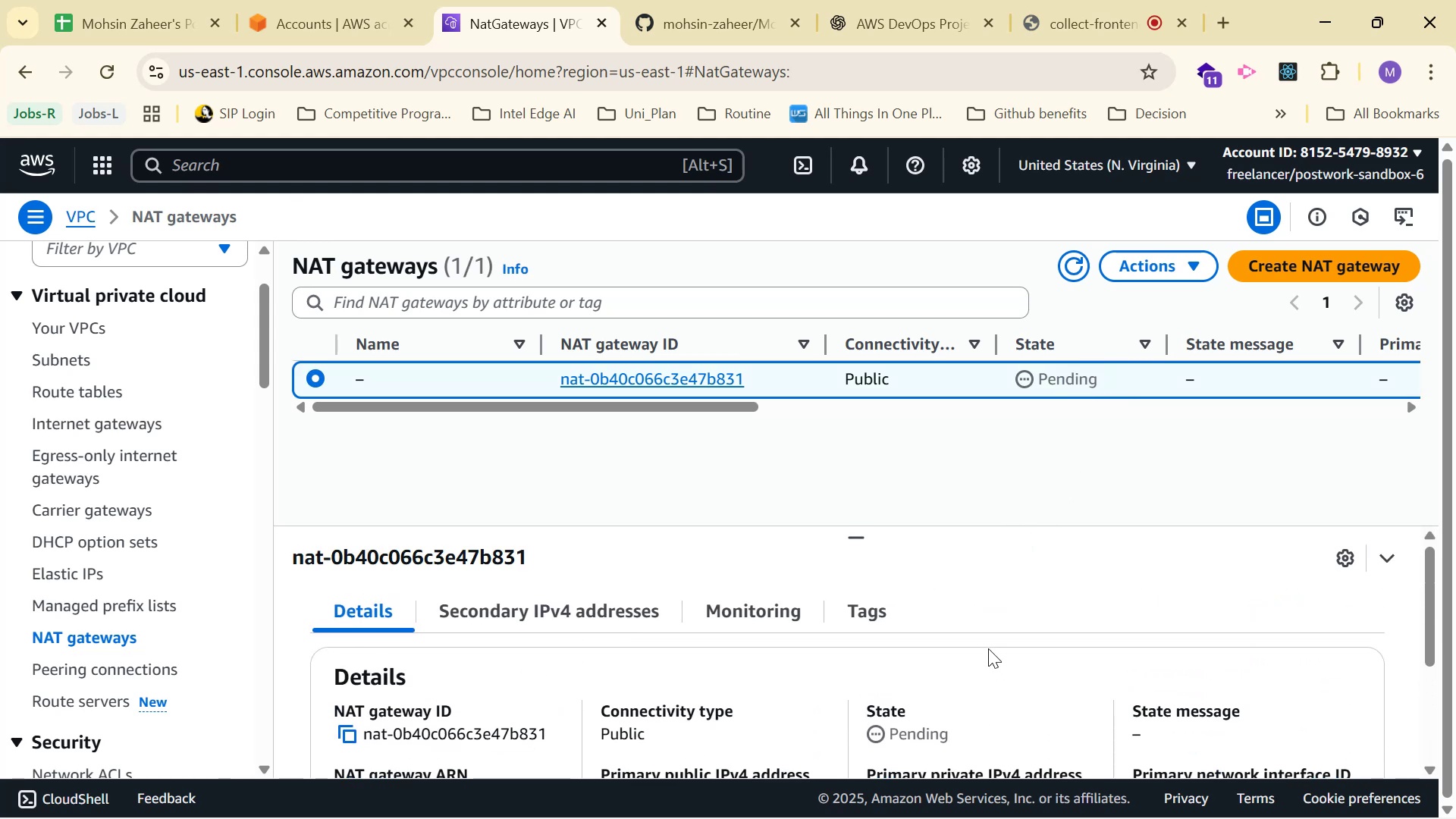 
scroll: coordinate [999, 598], scroll_direction: down, amount: 3.0
 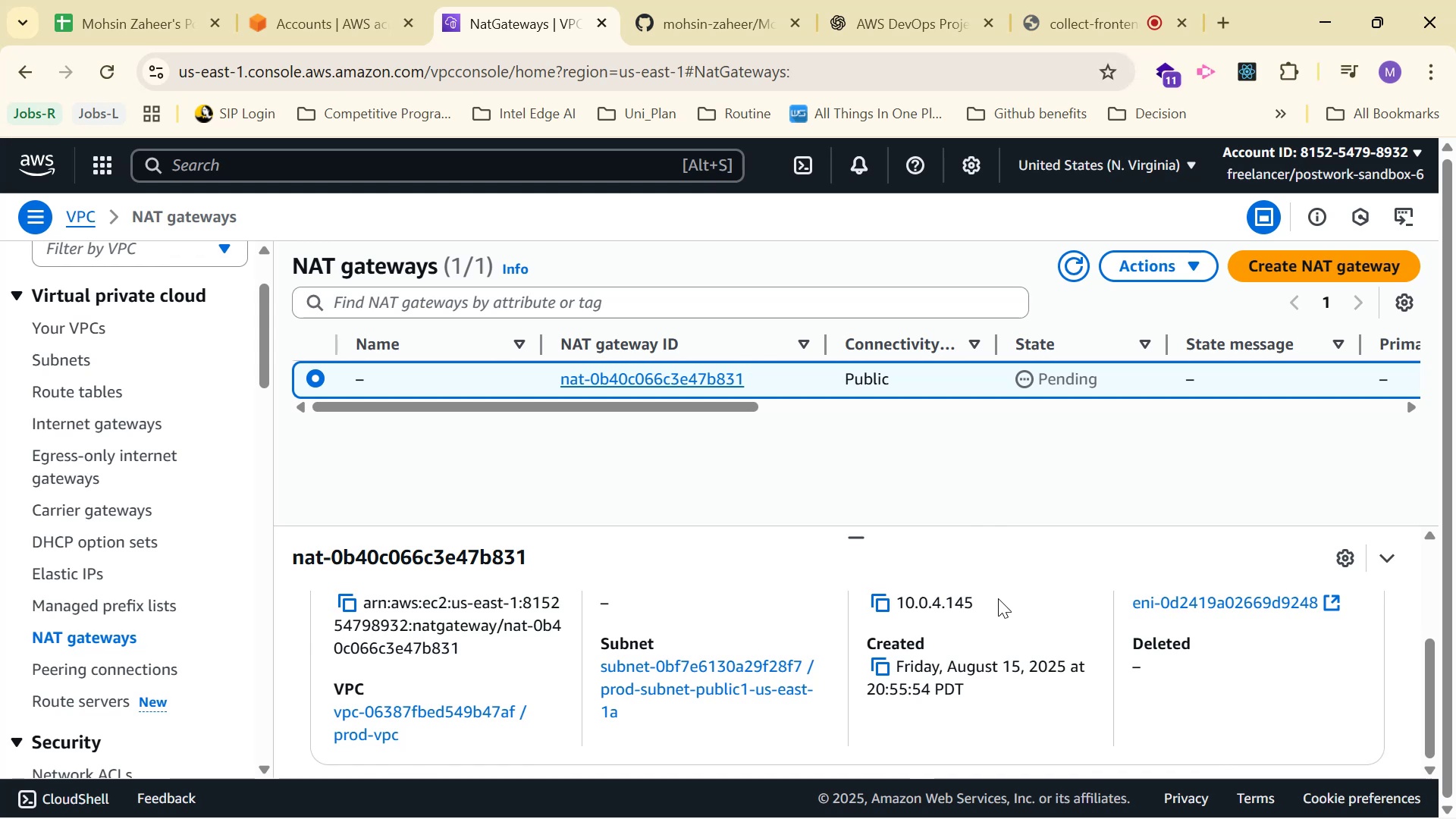 
wait(15.45)
 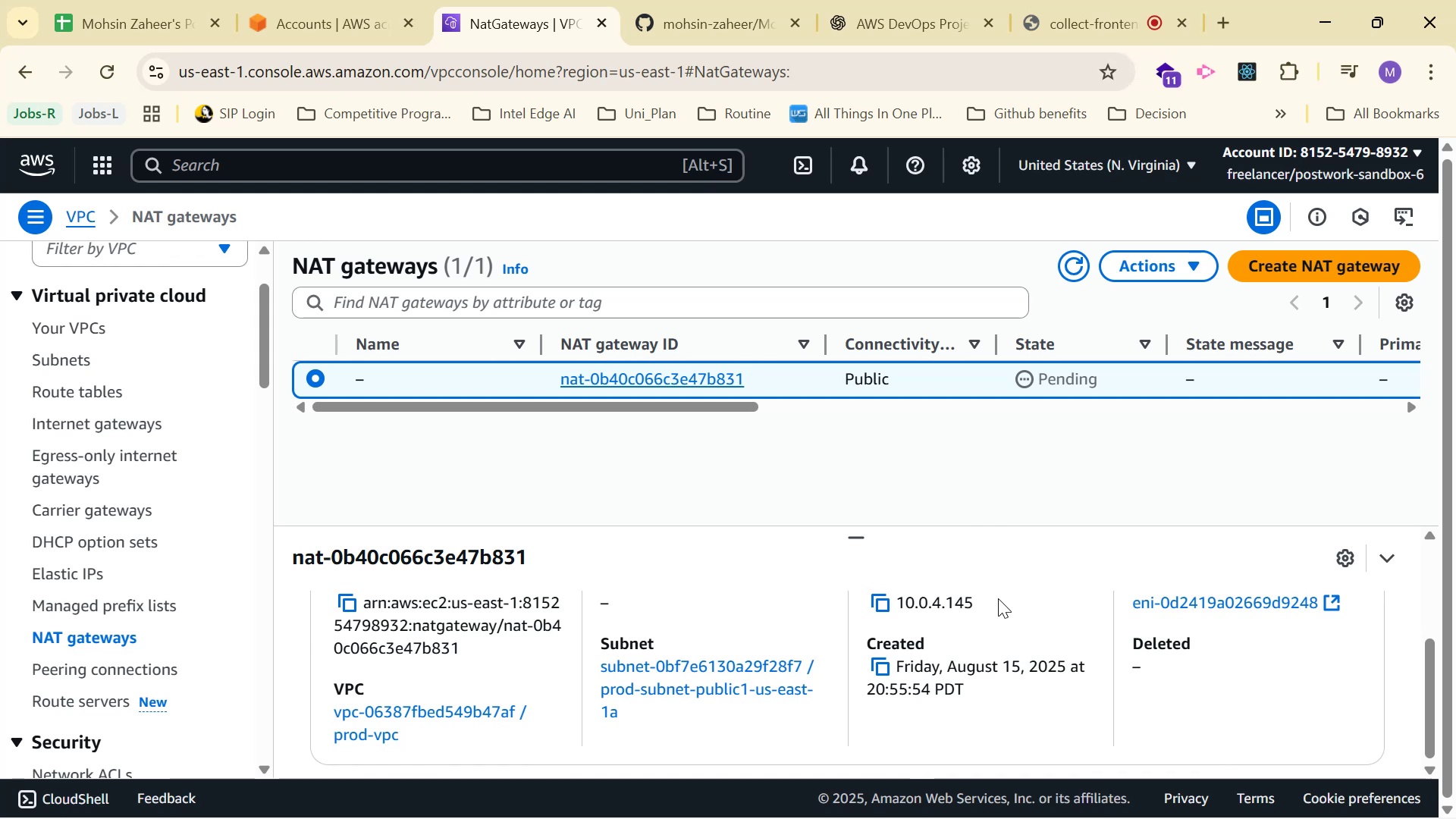 
left_click([83, 392])
 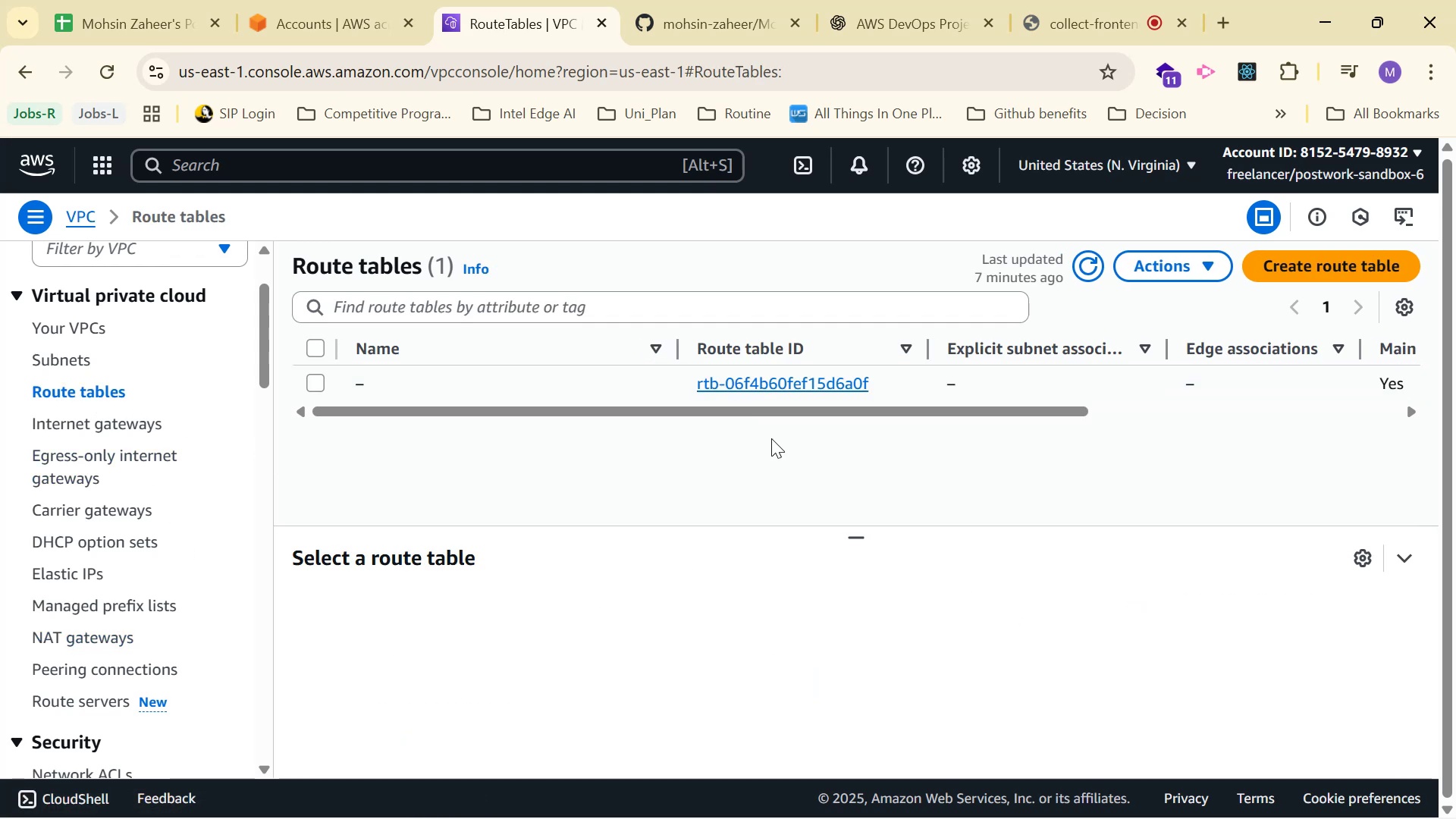 
left_click_drag(start_coordinate=[923, 413], to_coordinate=[622, 418])
 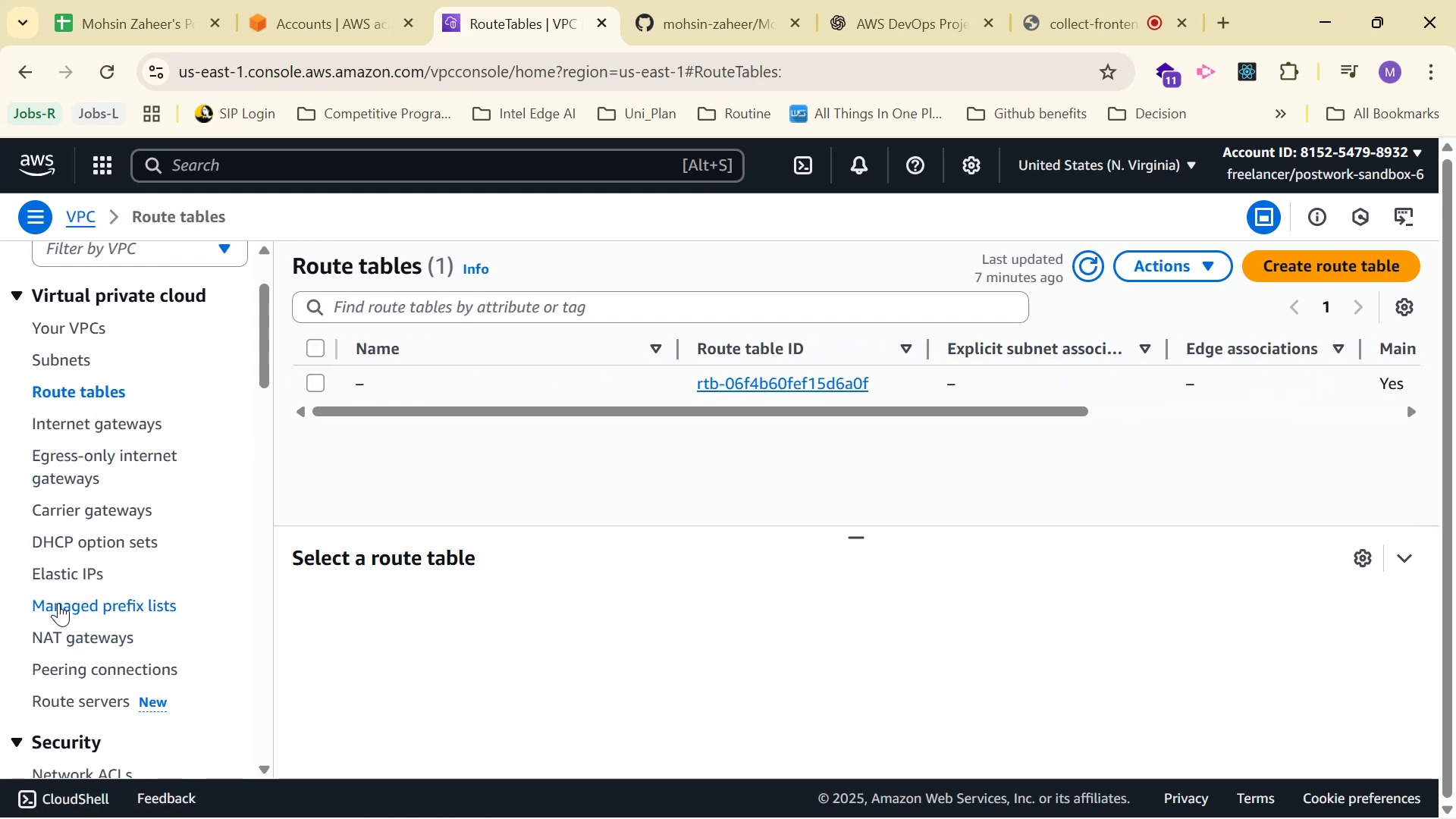 
left_click([67, 641])
 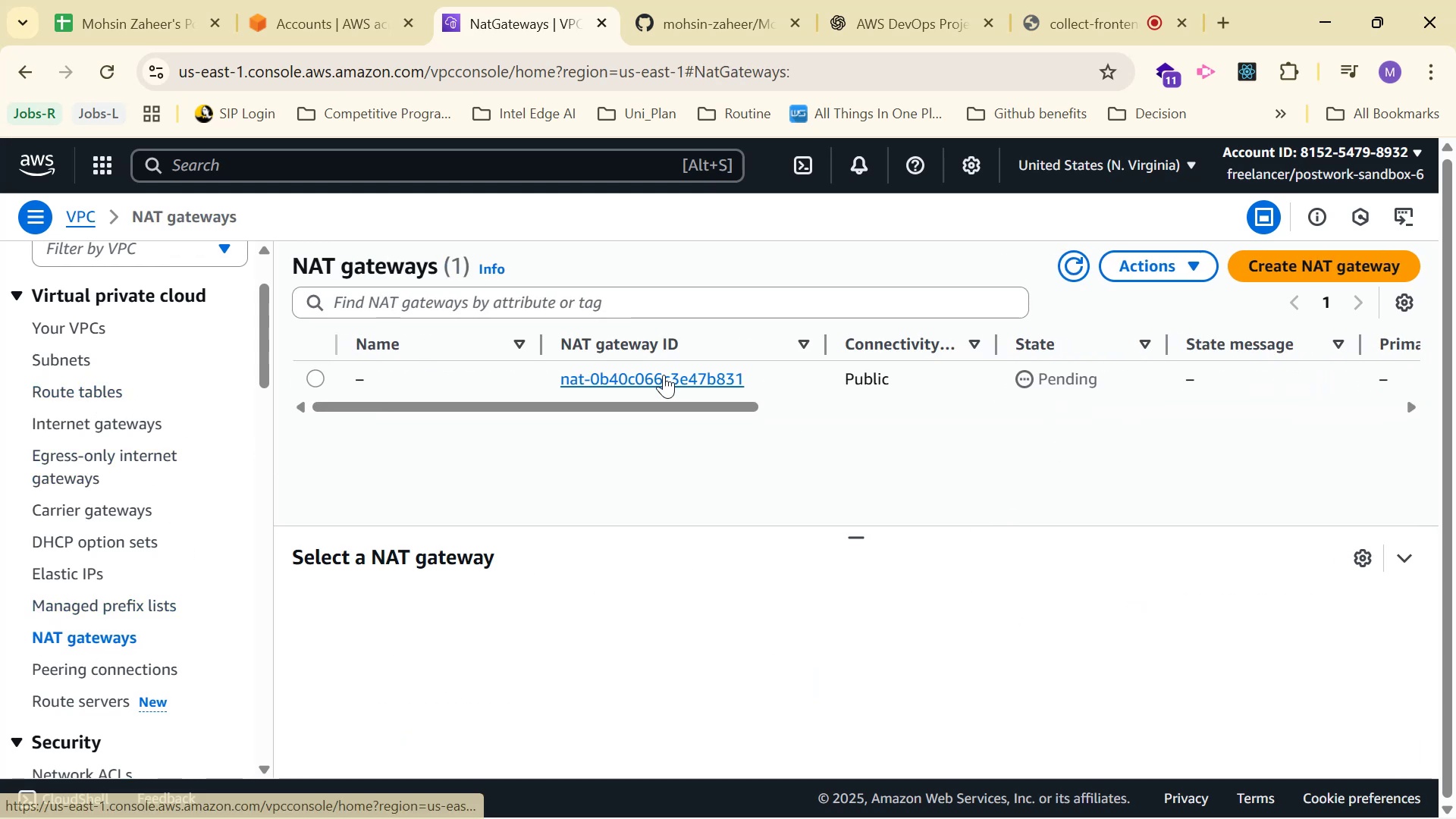 
left_click([711, 372])
 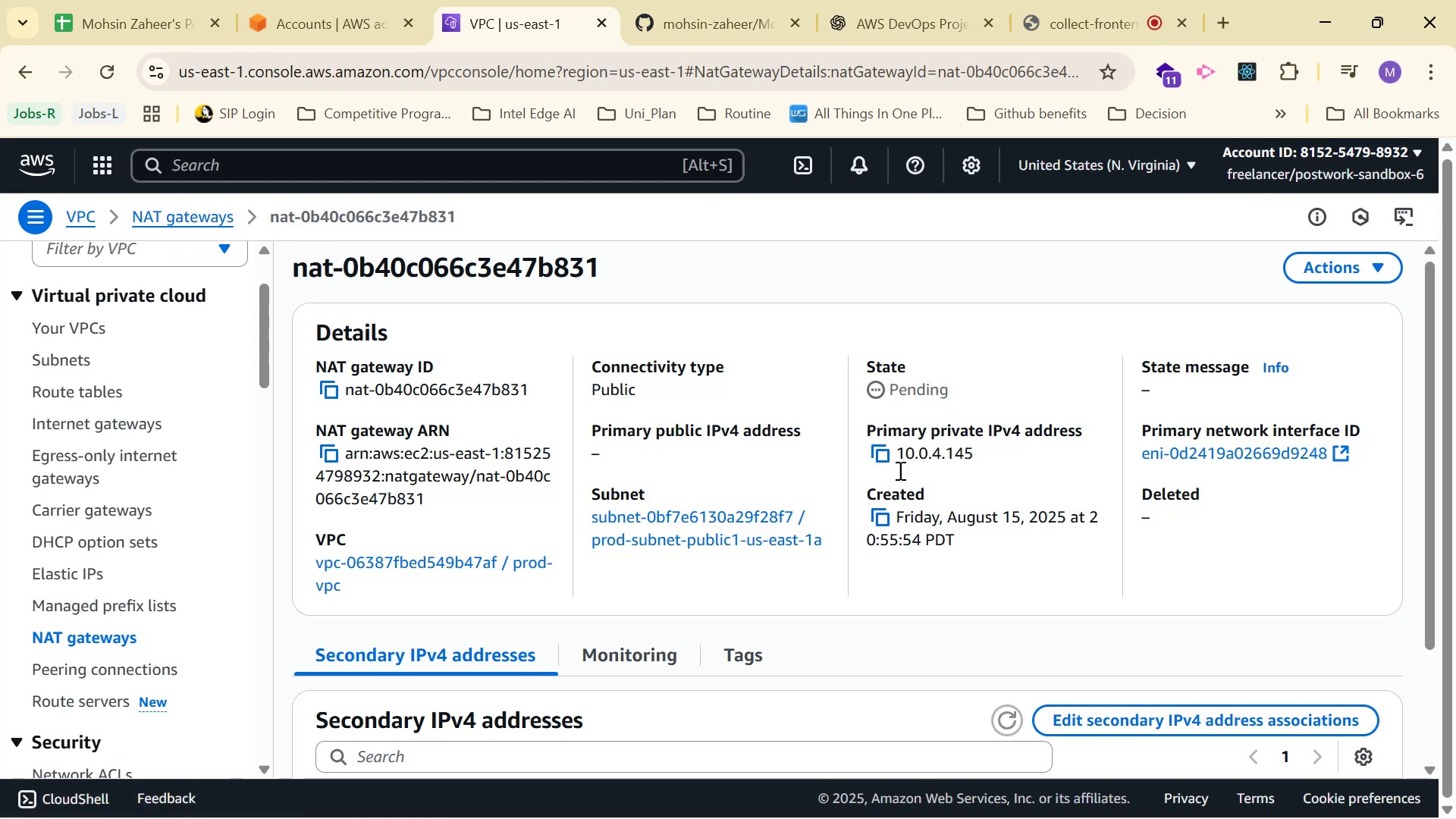 
scroll: coordinate [943, 429], scroll_direction: down, amount: 2.0
 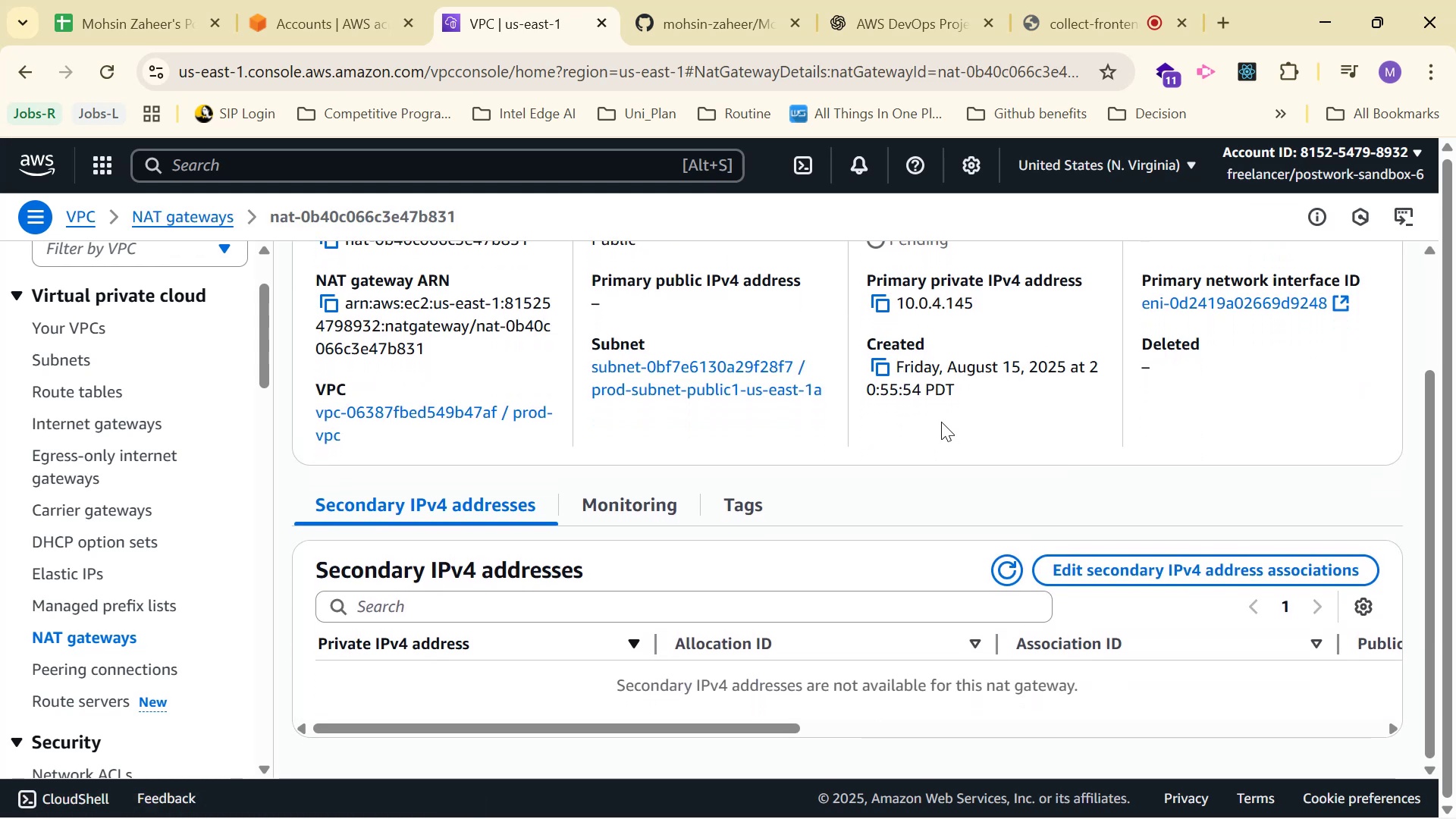 
scroll: coordinate [942, 423], scroll_direction: up, amount: 1.0
 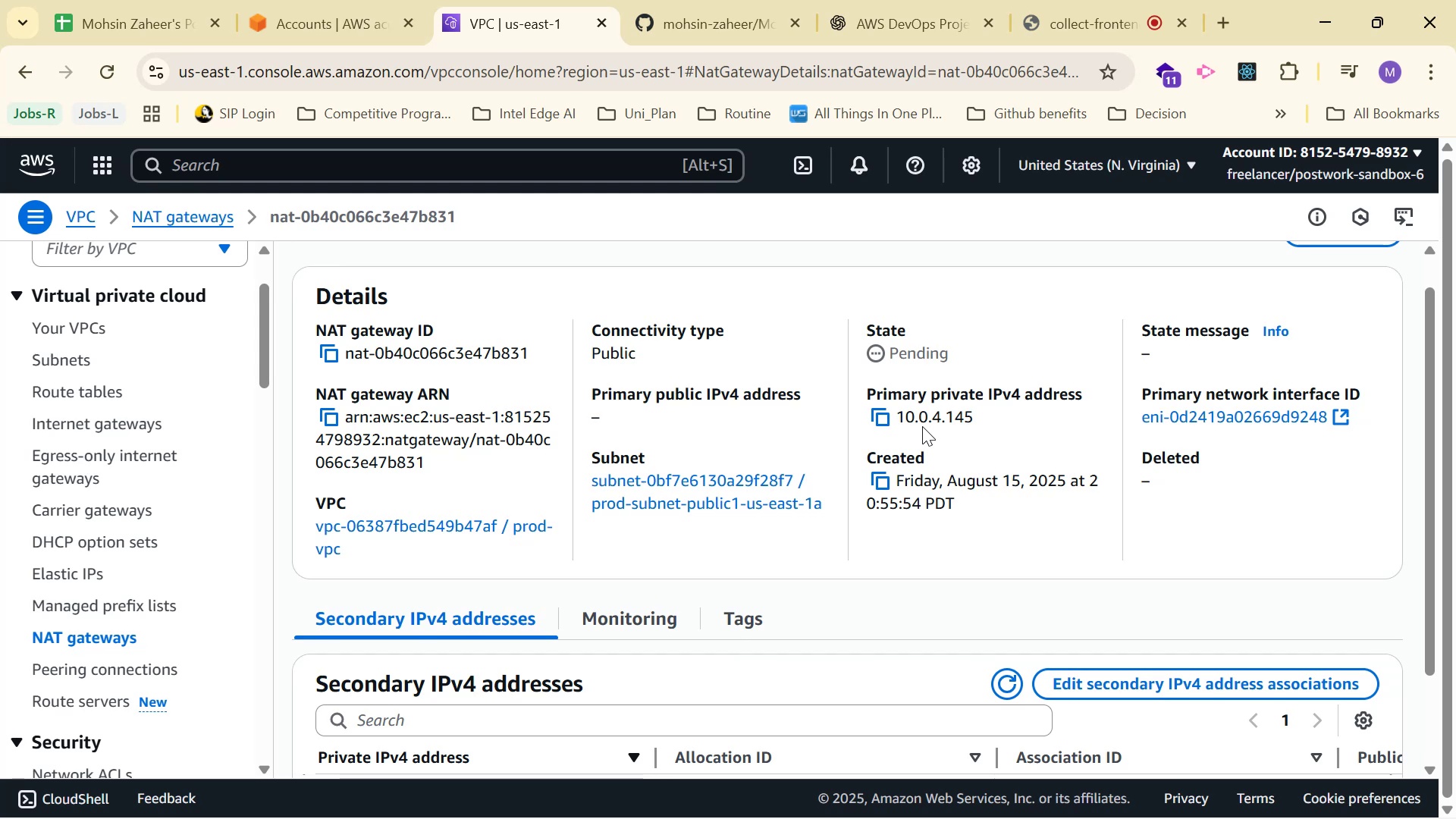 
wait(15.13)
 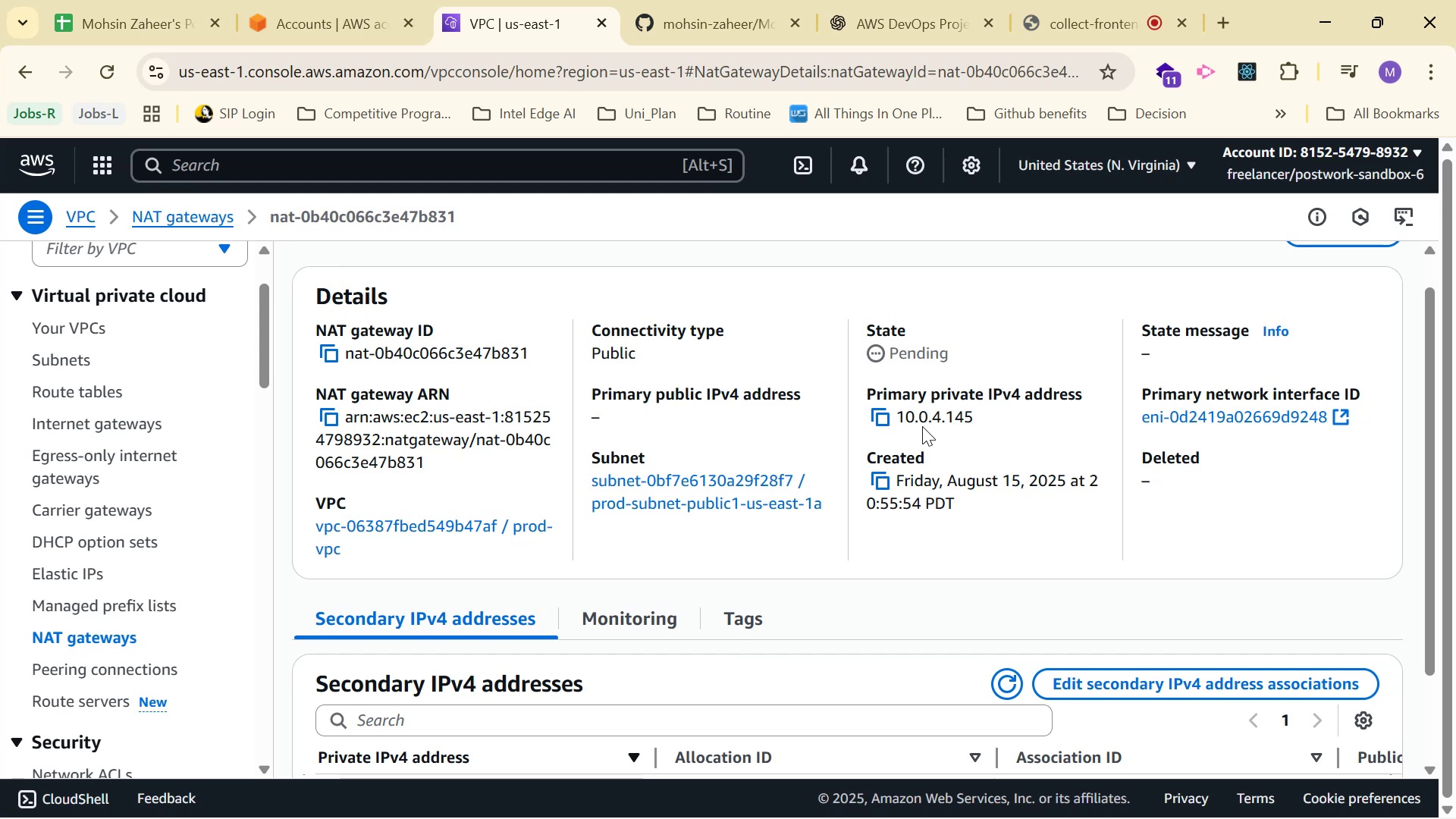 
scroll: coordinate [904, 396], scroll_direction: down, amount: 2.0
 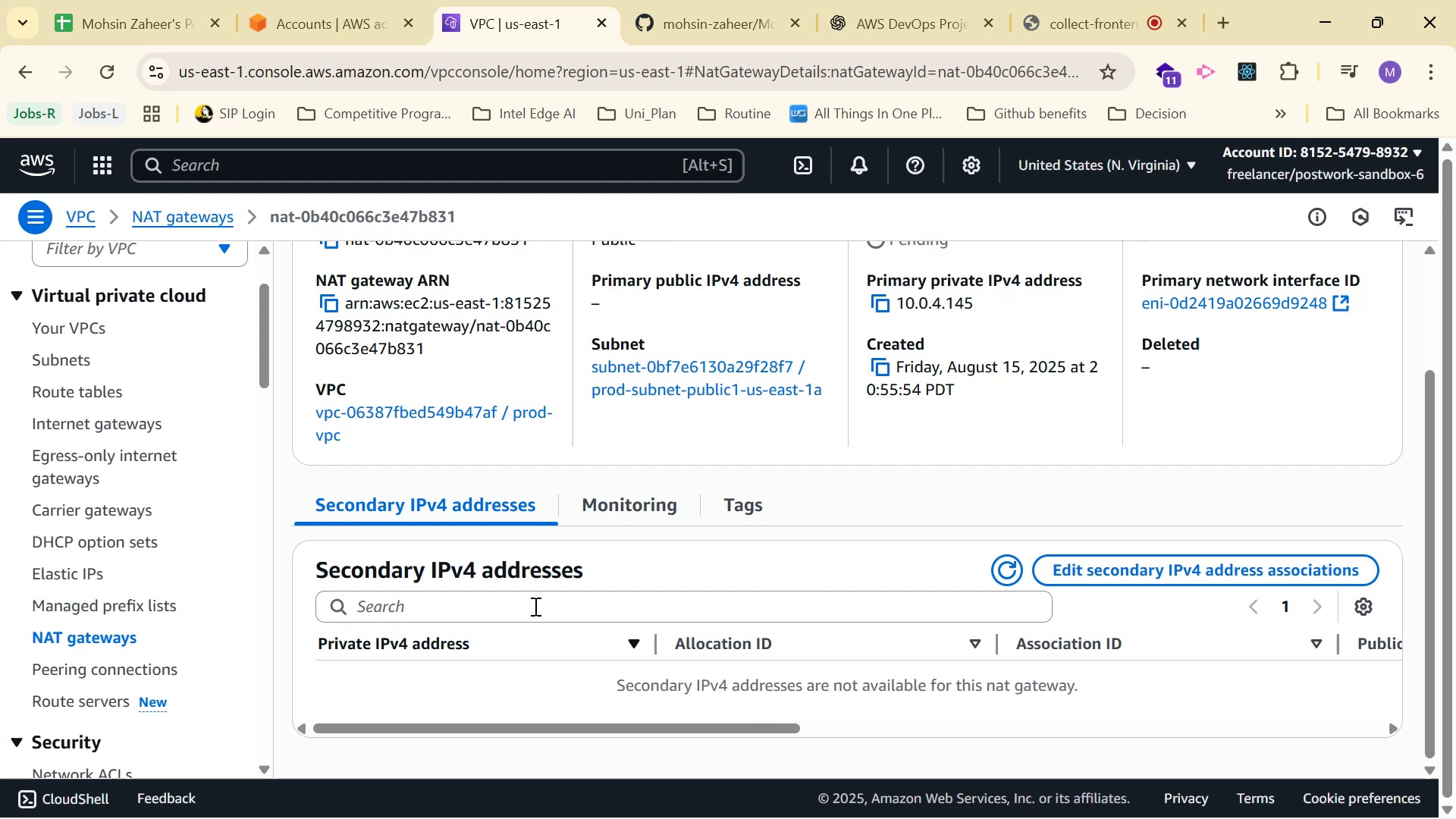 
scroll: coordinate [600, 523], scroll_direction: up, amount: 1.0
 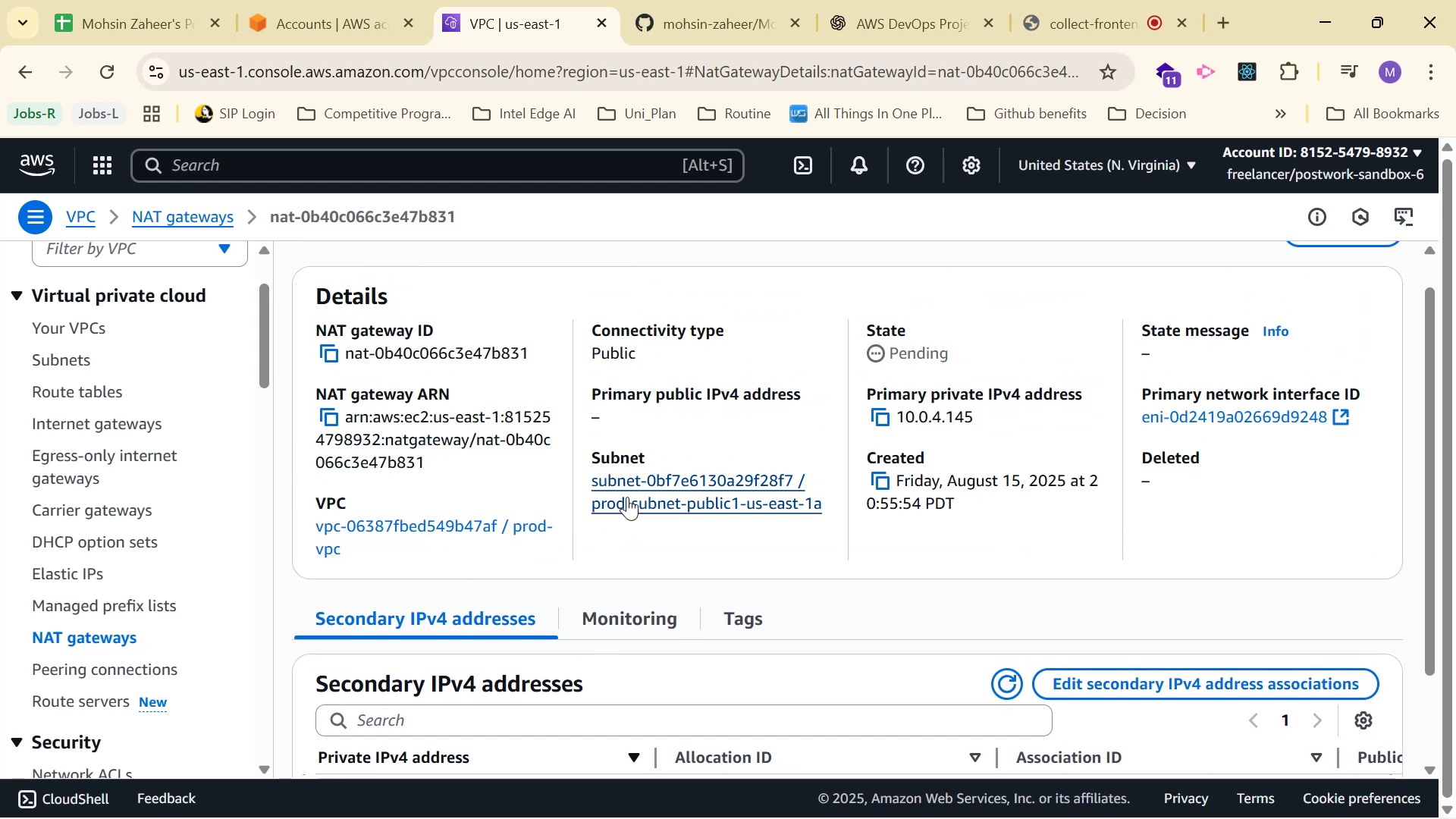 
scroll: coordinate [623, 494], scroll_direction: down, amount: 1.0
 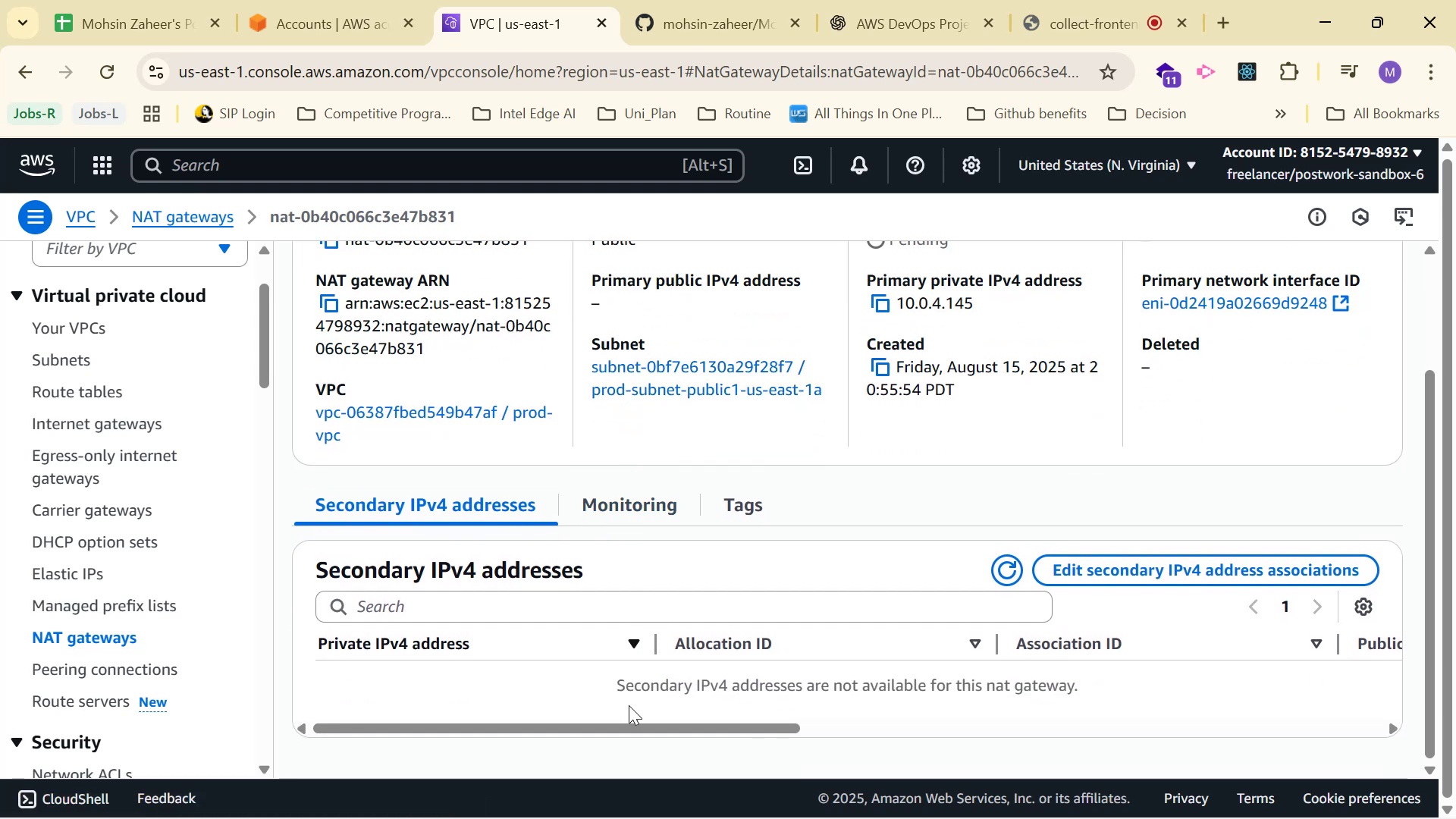 
left_click_drag(start_coordinate=[638, 723], to_coordinate=[362, 699])
 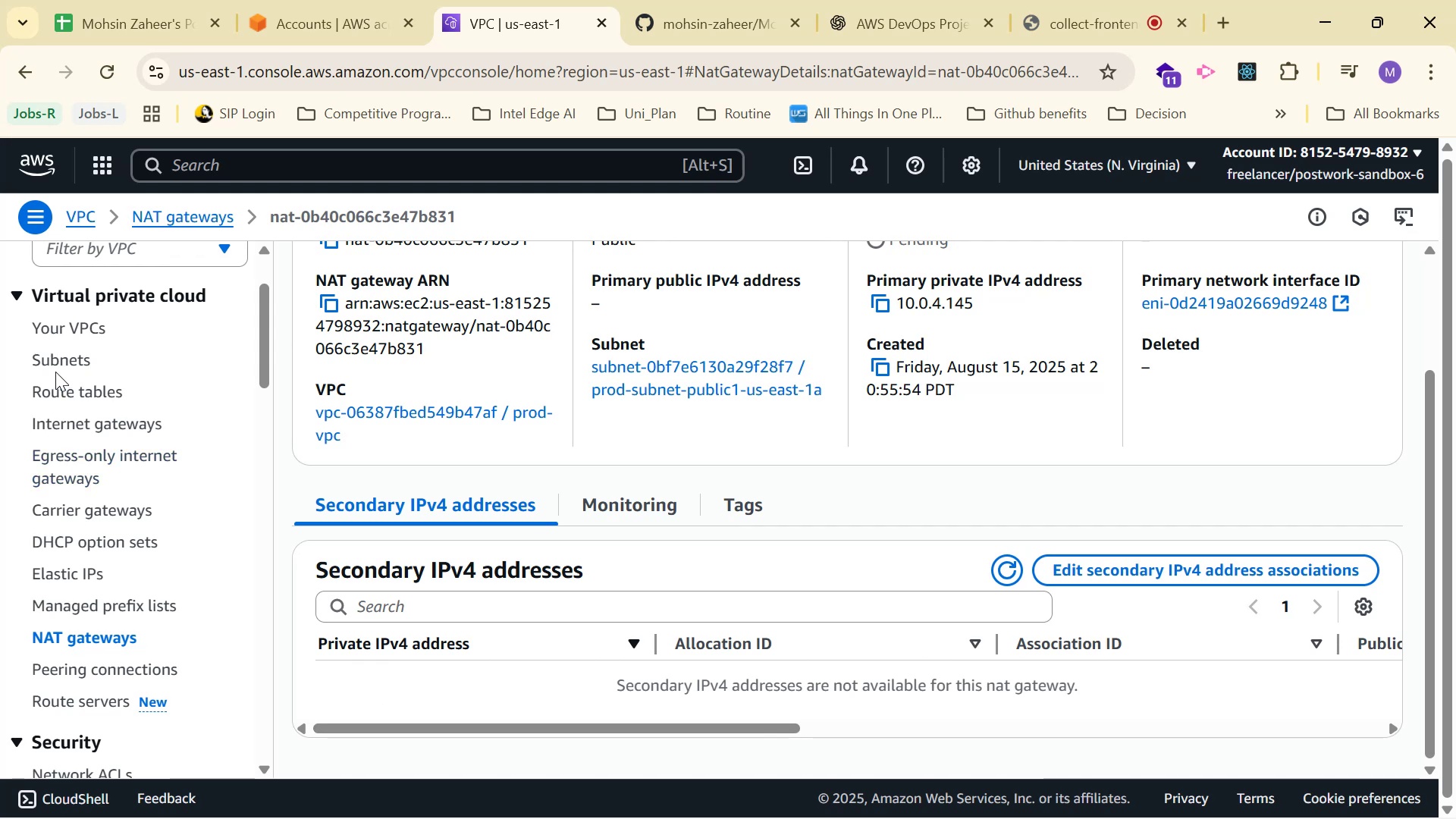 
left_click([62, 395])
 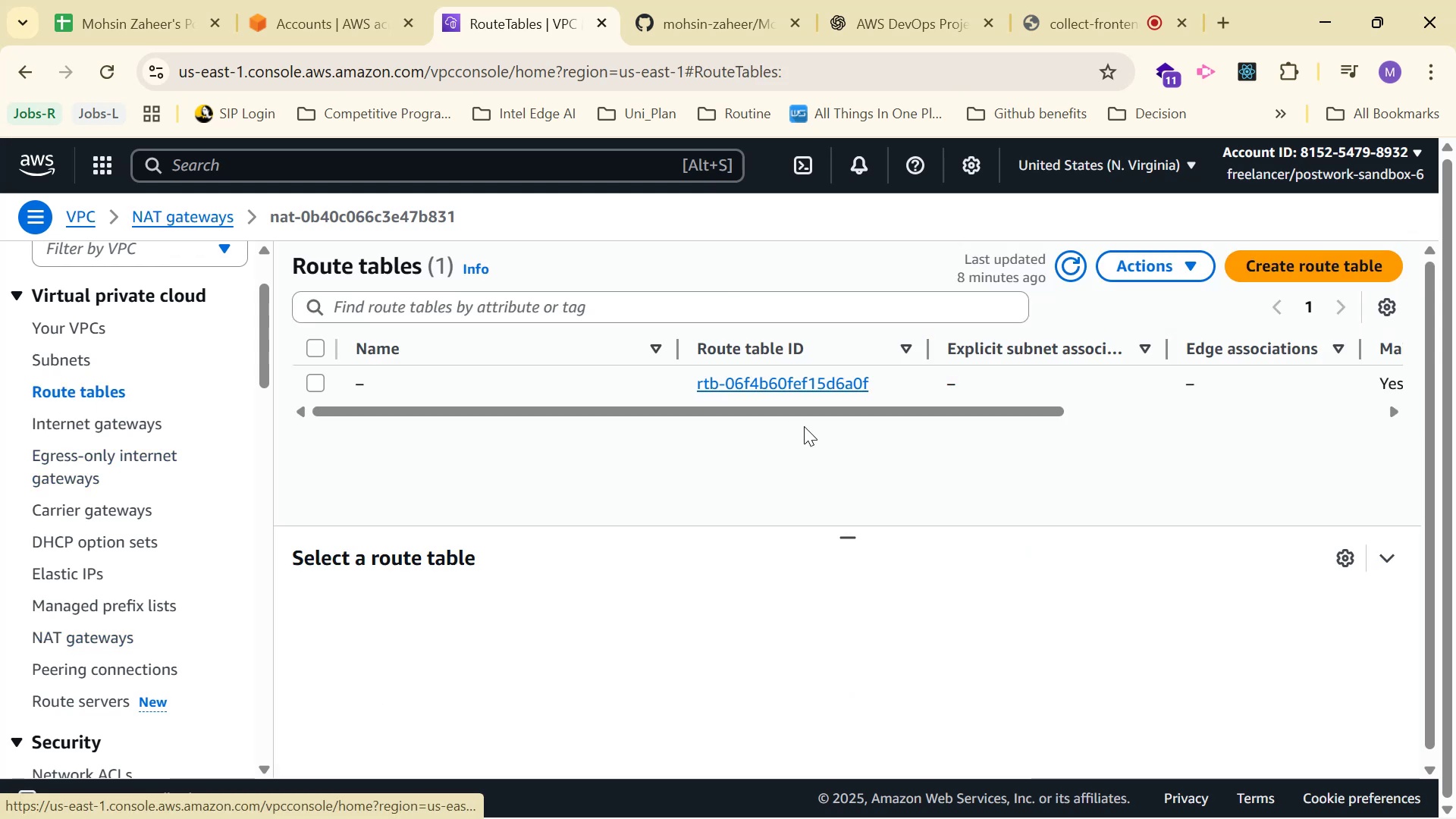 
scroll: coordinate [881, 431], scroll_direction: down, amount: 1.0
 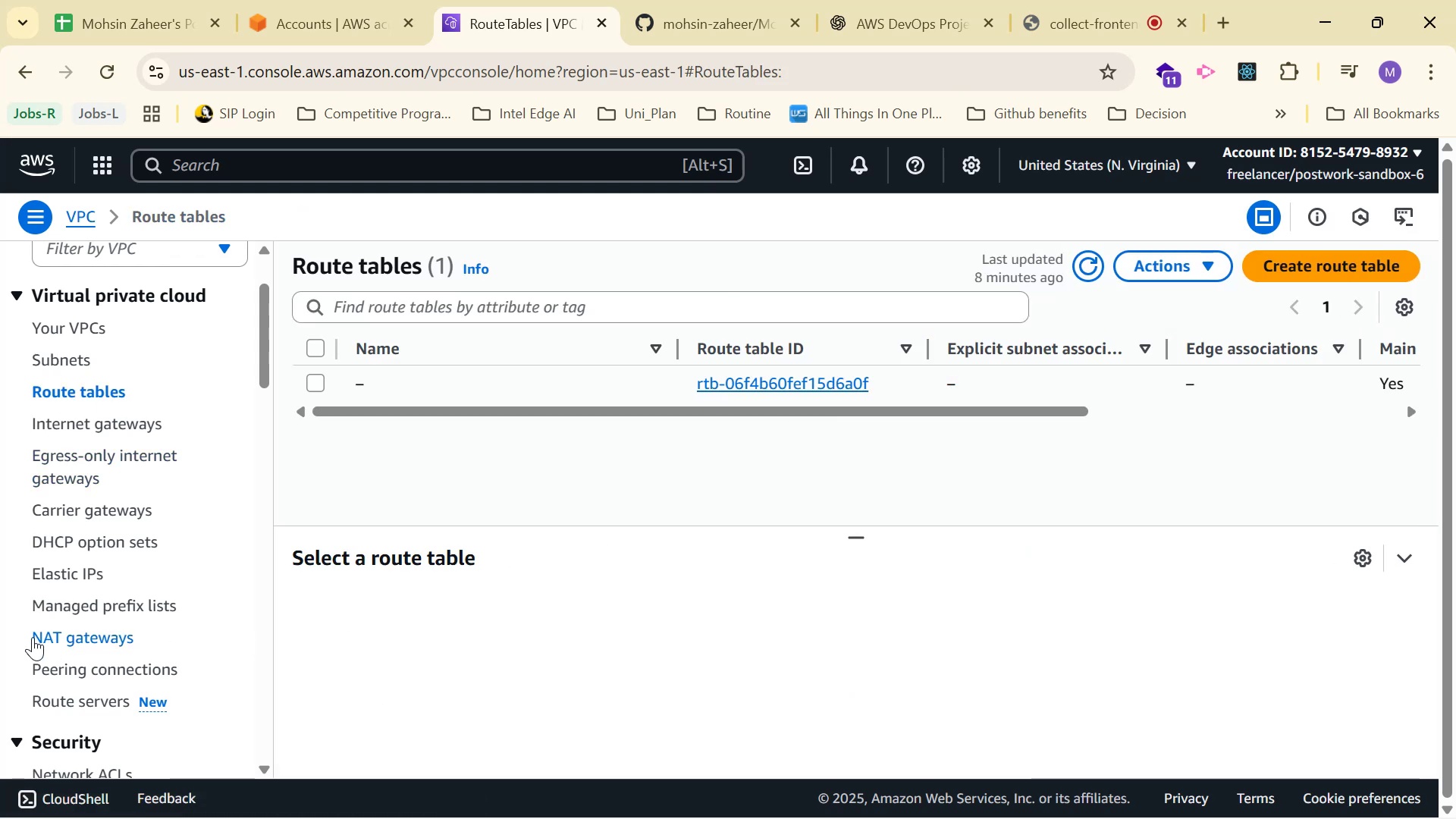 
left_click([61, 640])
 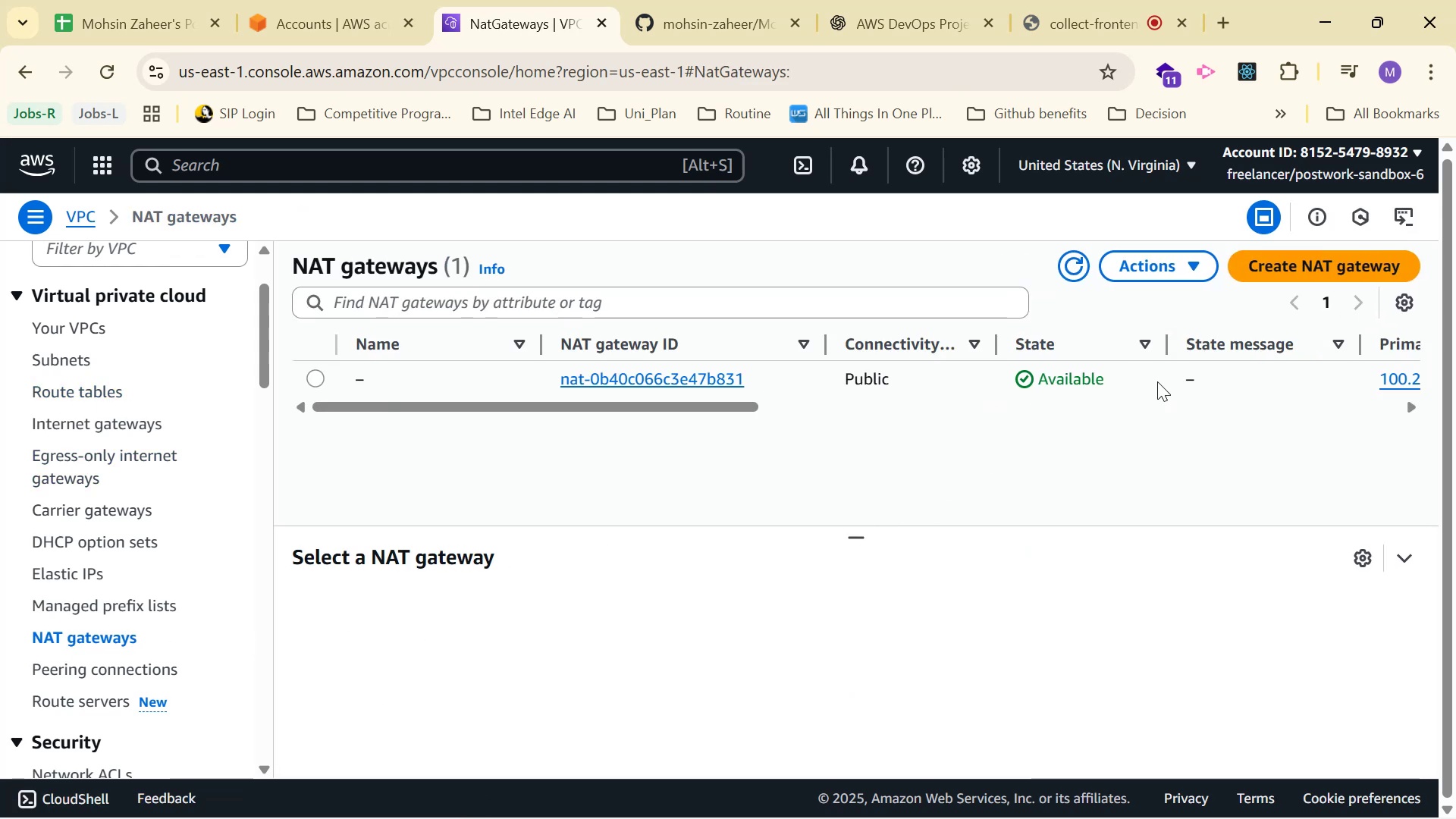 
left_click_drag(start_coordinate=[1035, 375], to_coordinate=[1115, 378])
 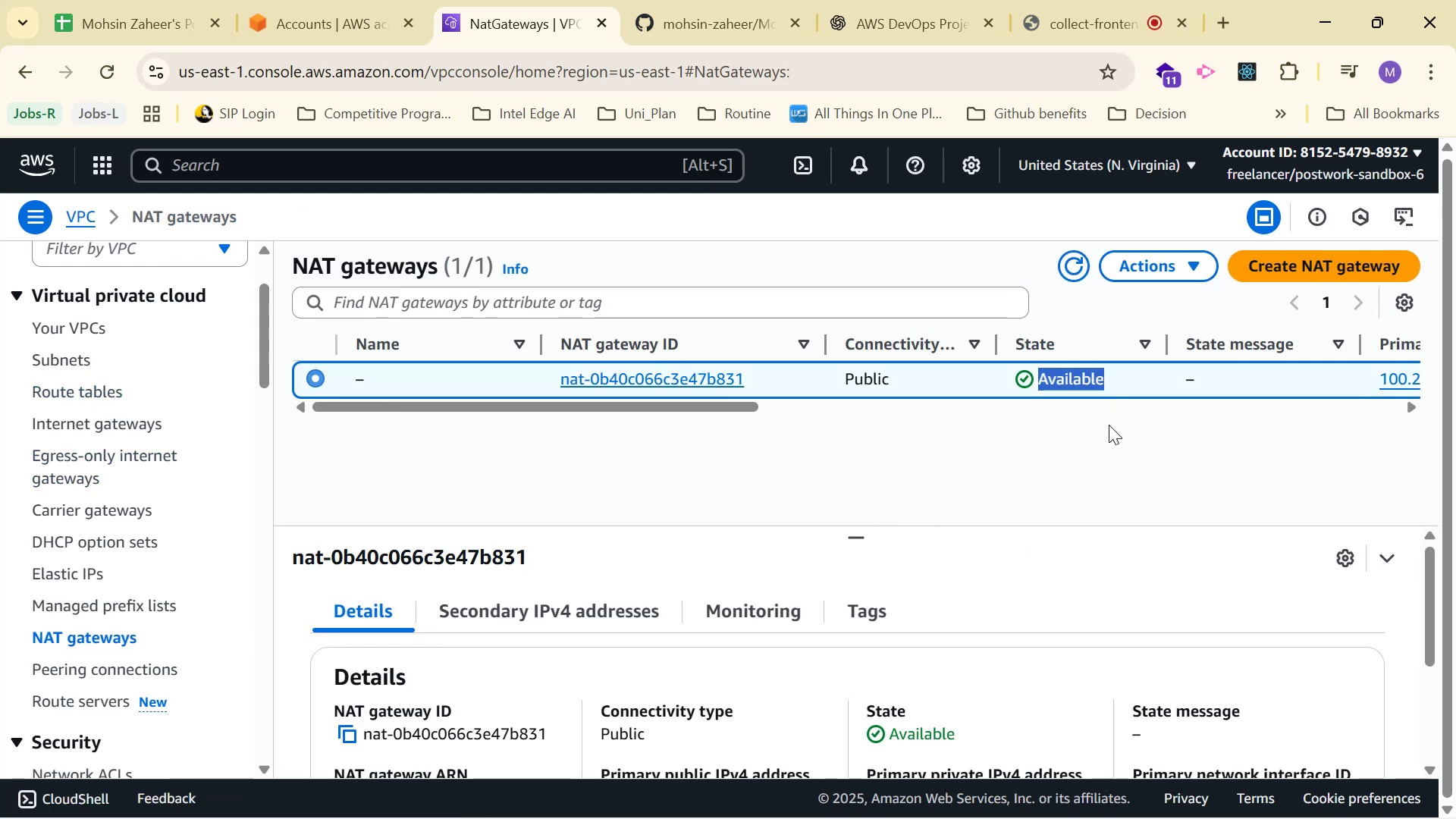 
left_click([1094, 461])
 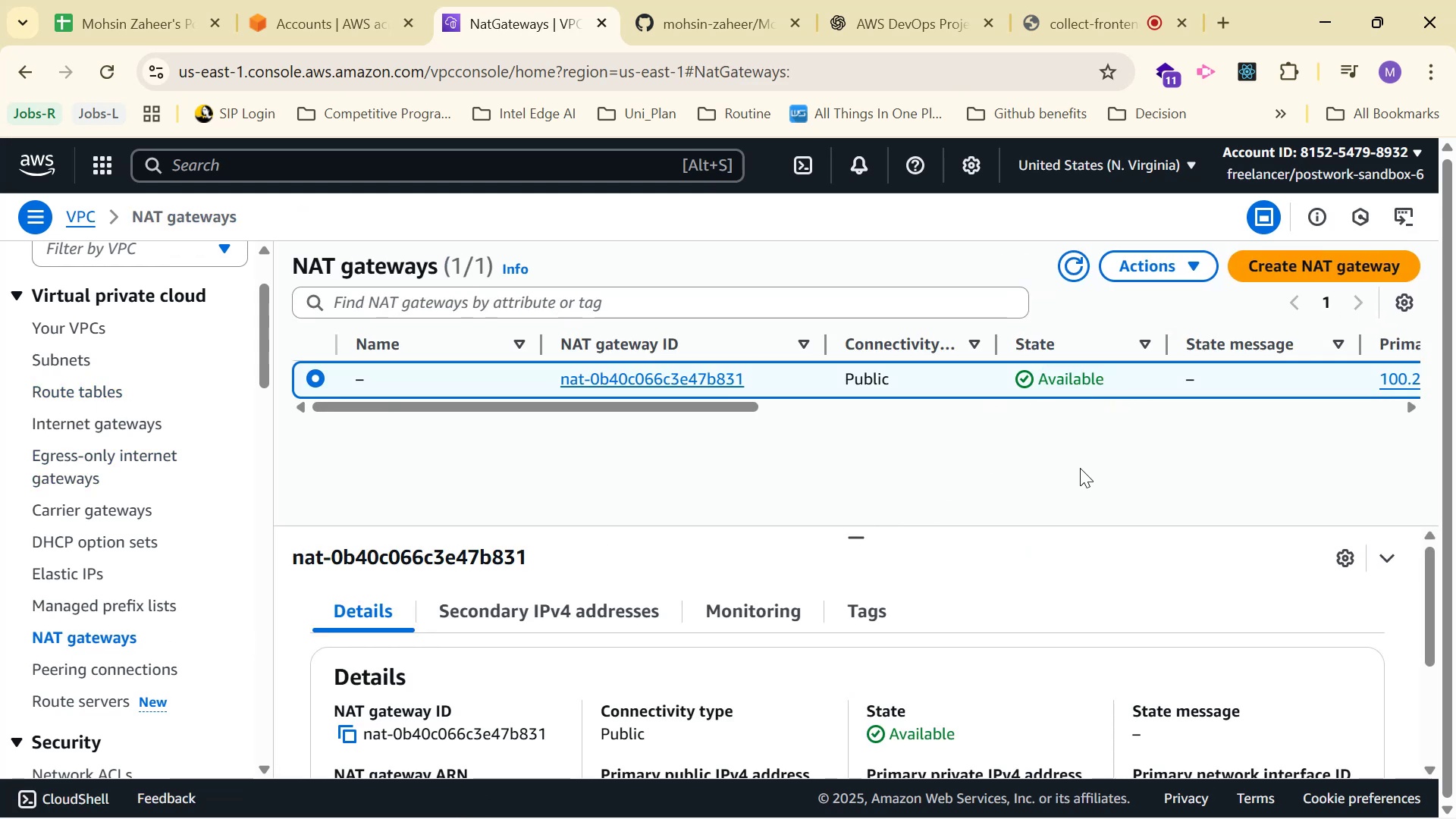 
left_click([841, 488])
 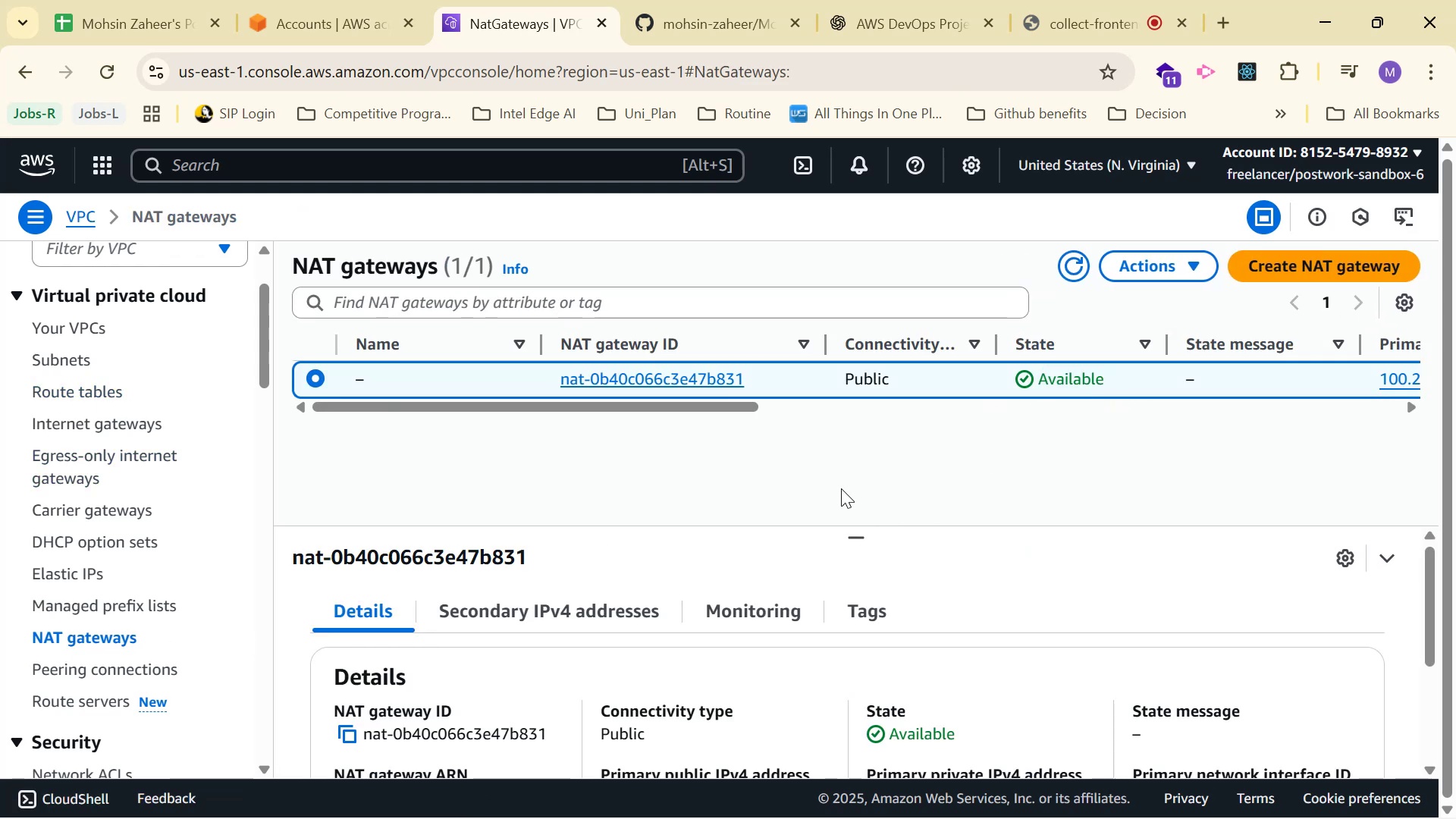 
scroll: coordinate [1039, 634], scroll_direction: down, amount: 6.0
 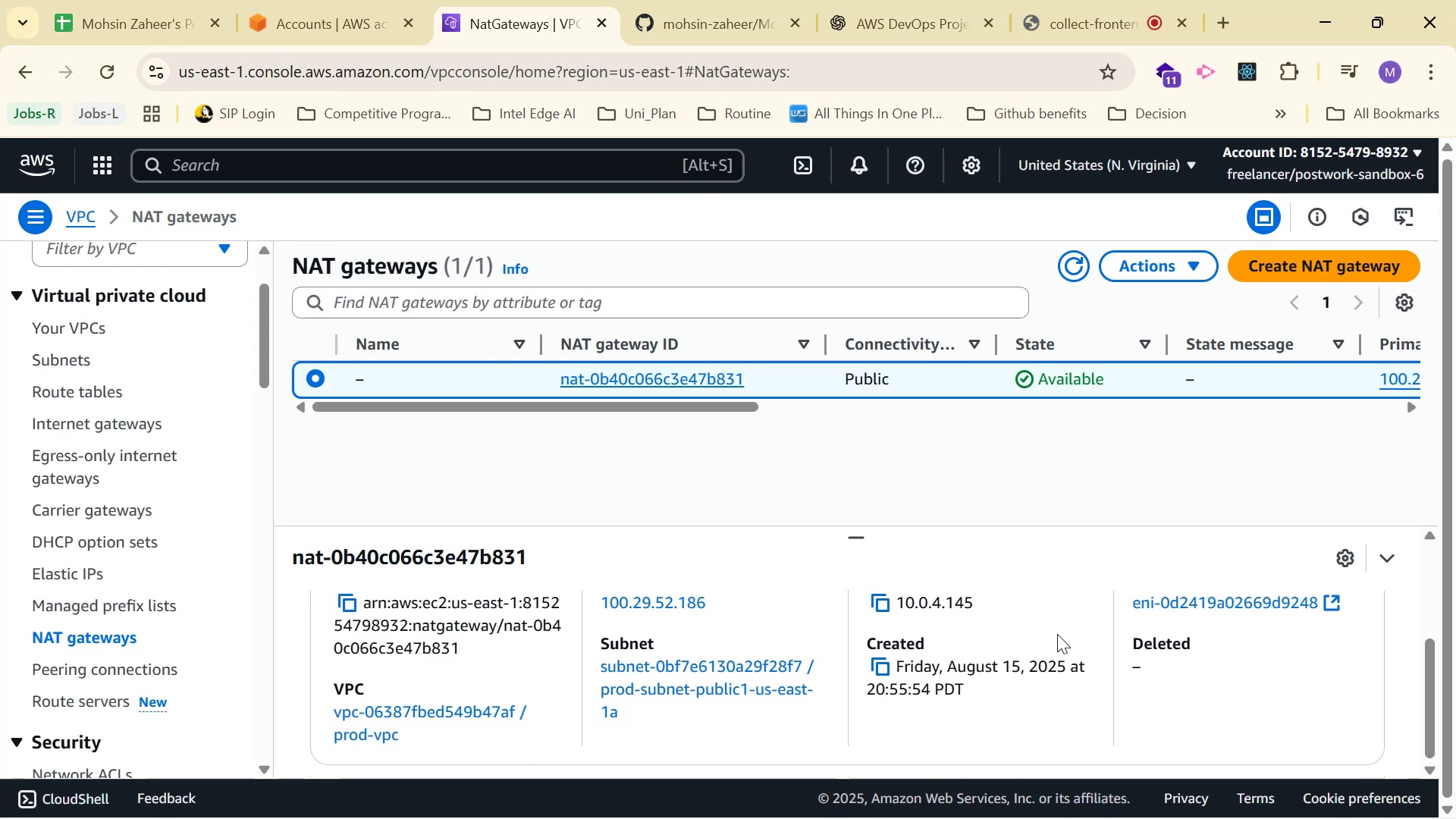 
scroll: coordinate [1056, 633], scroll_direction: up, amount: 3.0
 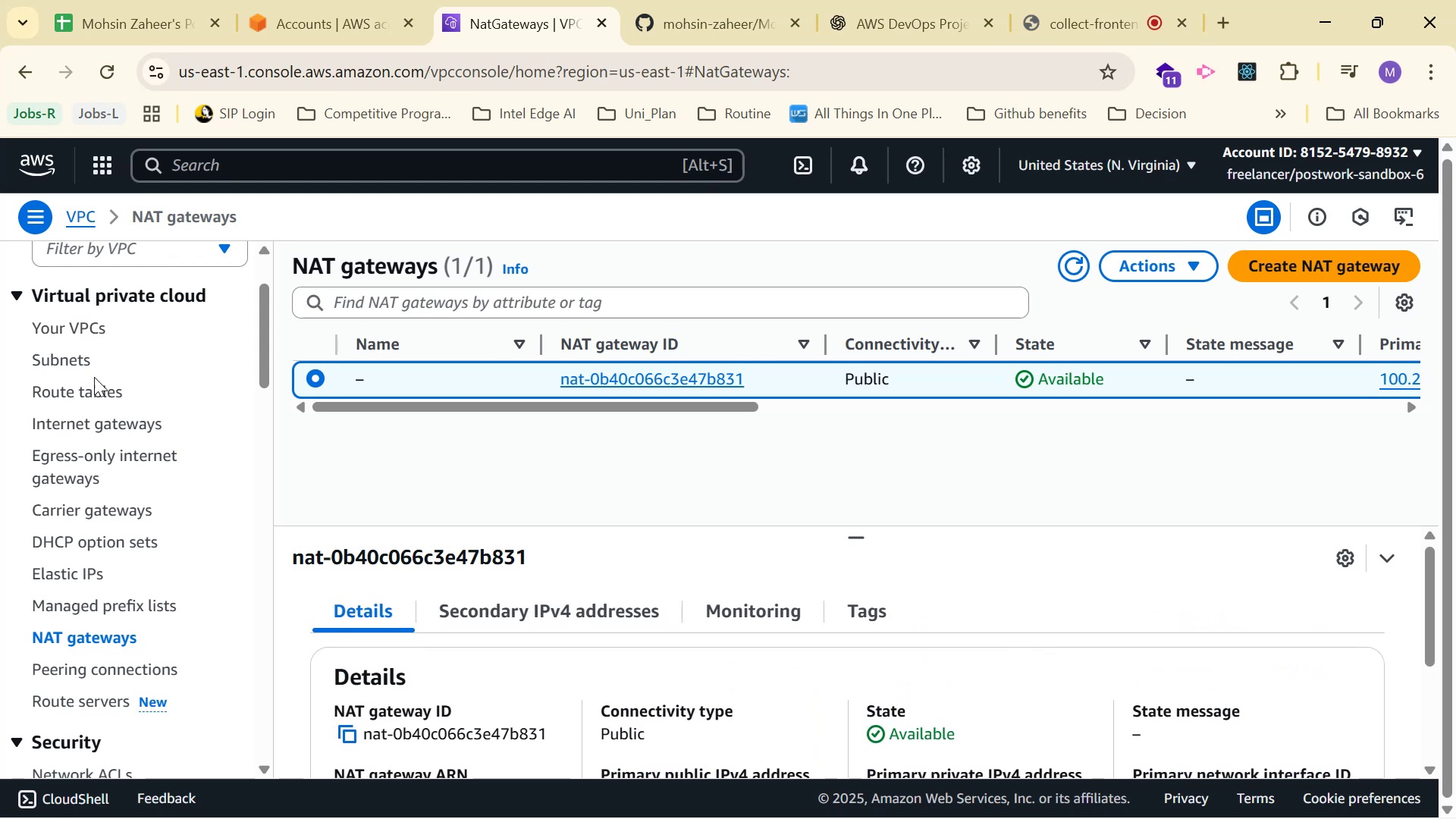 
double_click([99, 392])
 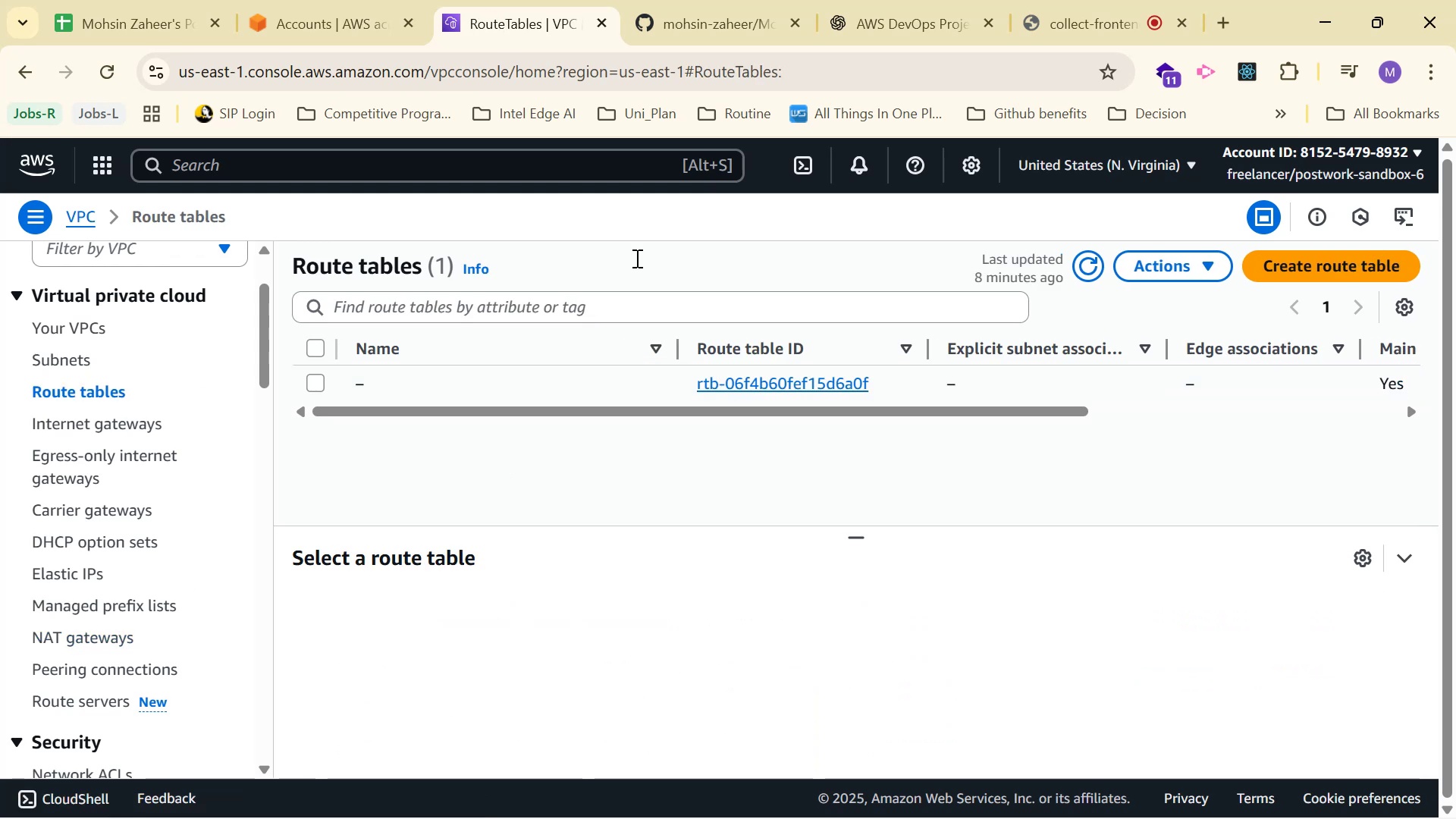 
left_click([906, 32])
 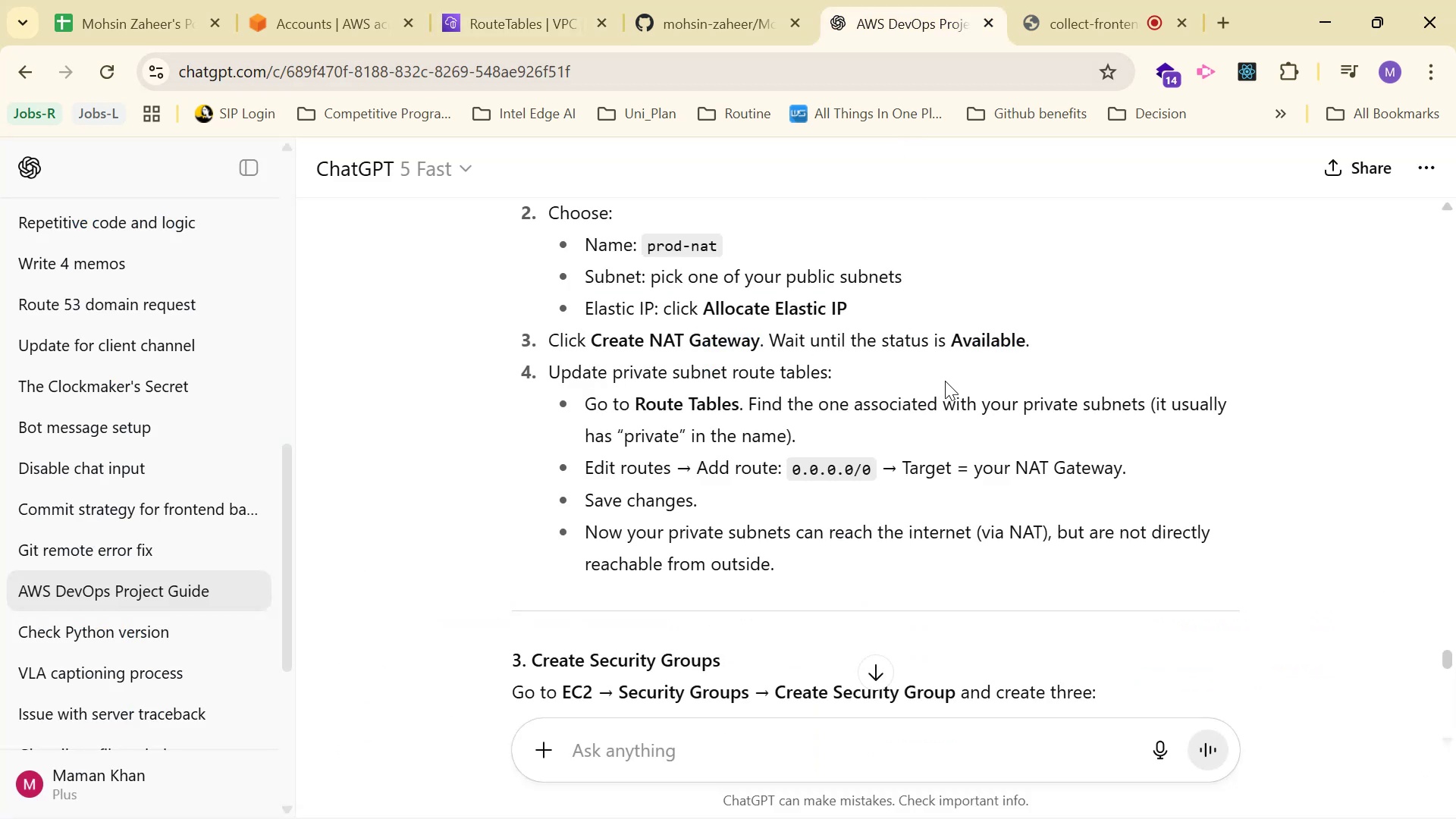 
wait(8.01)
 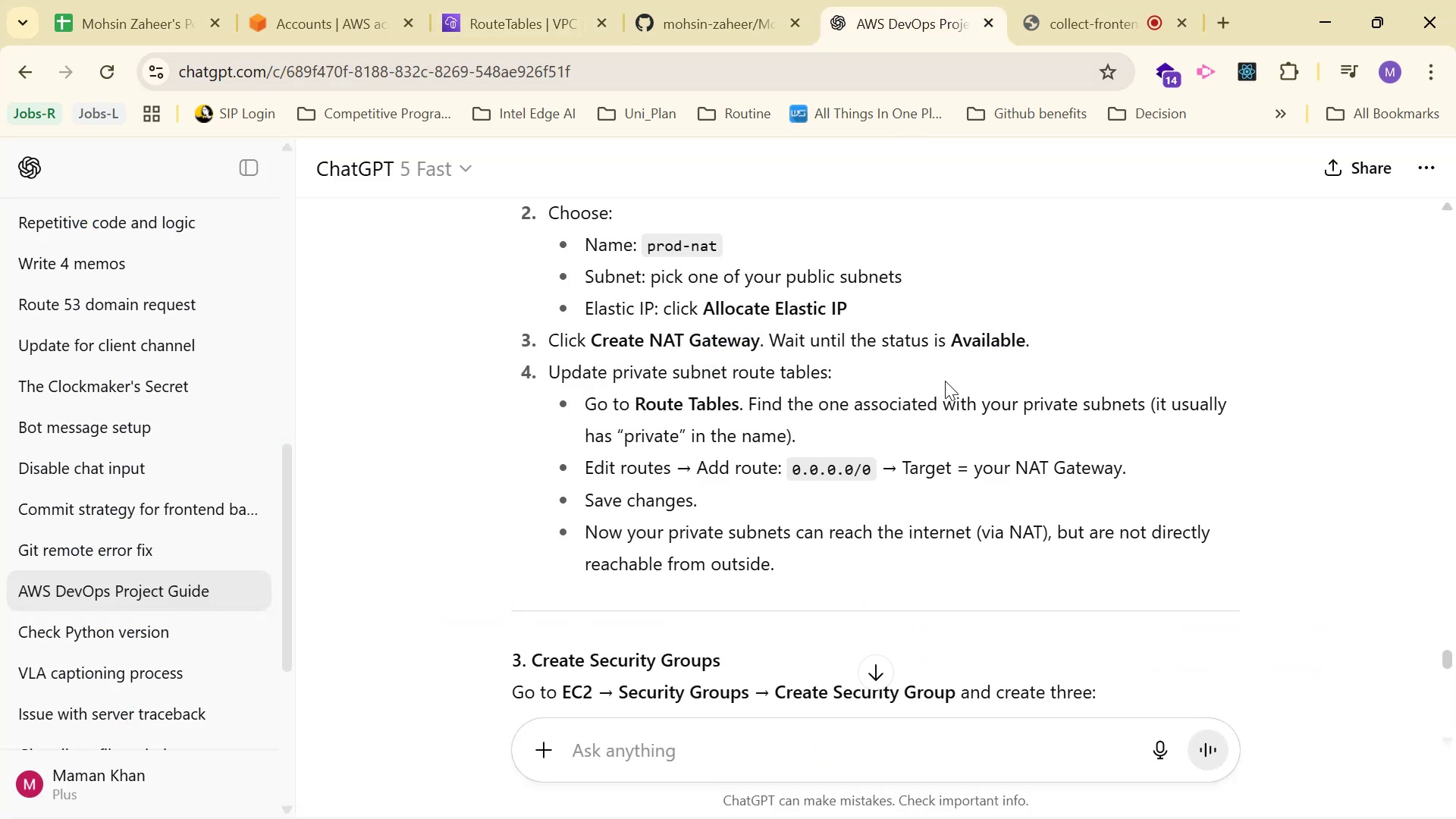 
left_click([308, 11])
 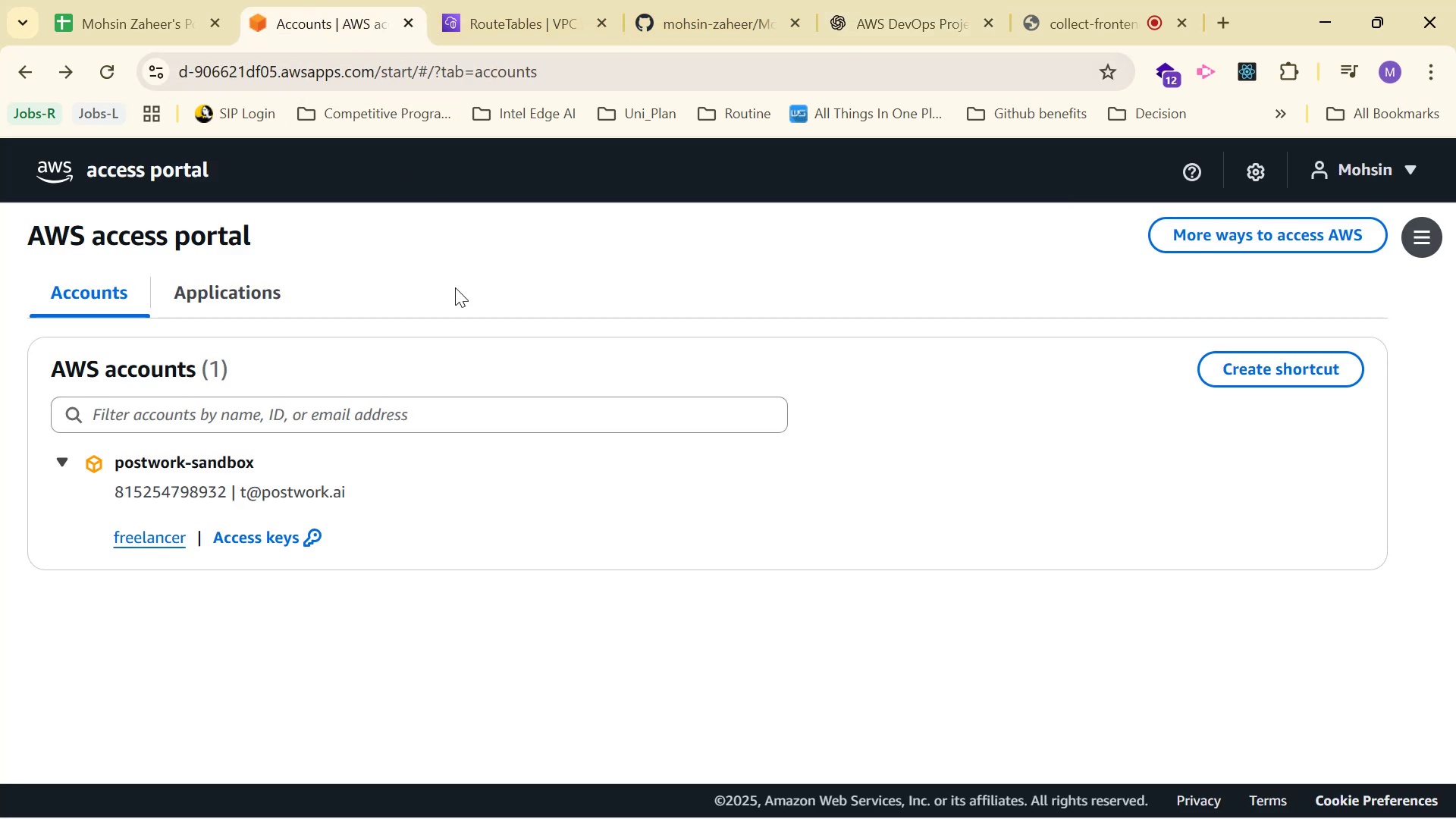 
left_click([484, 29])
 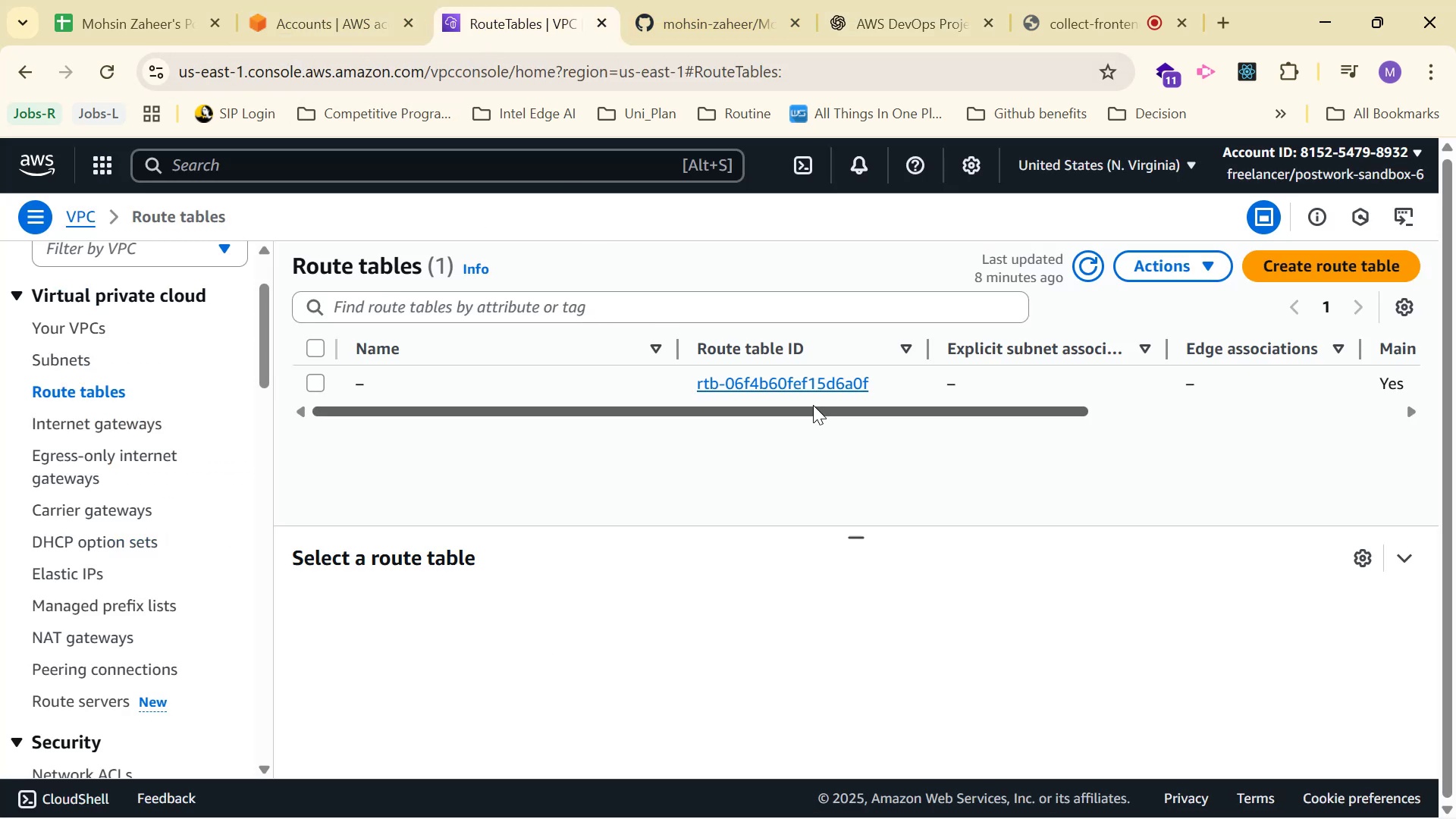 
left_click_drag(start_coordinate=[821, 409], to_coordinate=[912, 423])
 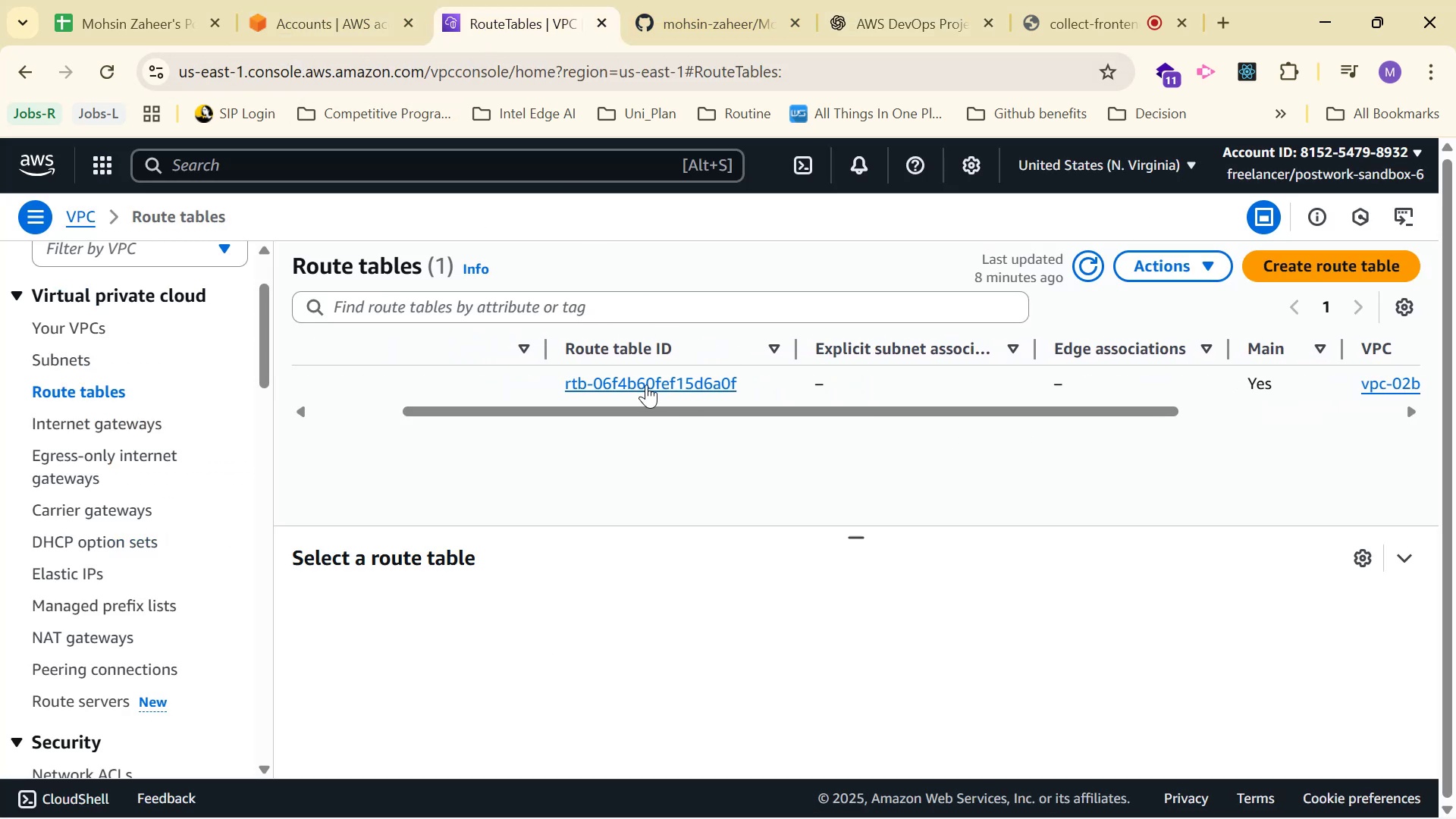 
left_click([646, 384])
 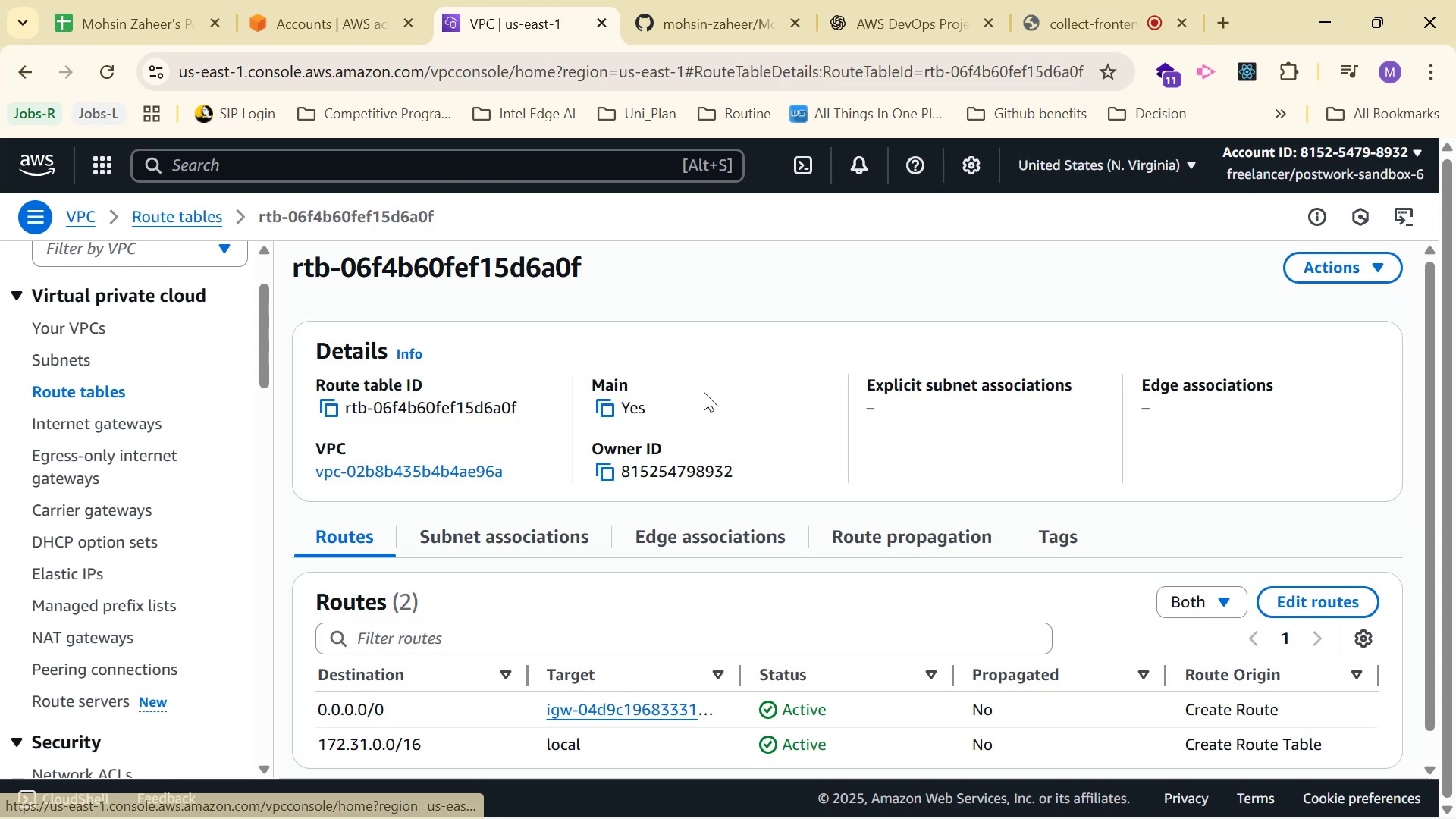 
scroll: coordinate [895, 532], scroll_direction: down, amount: 3.0
 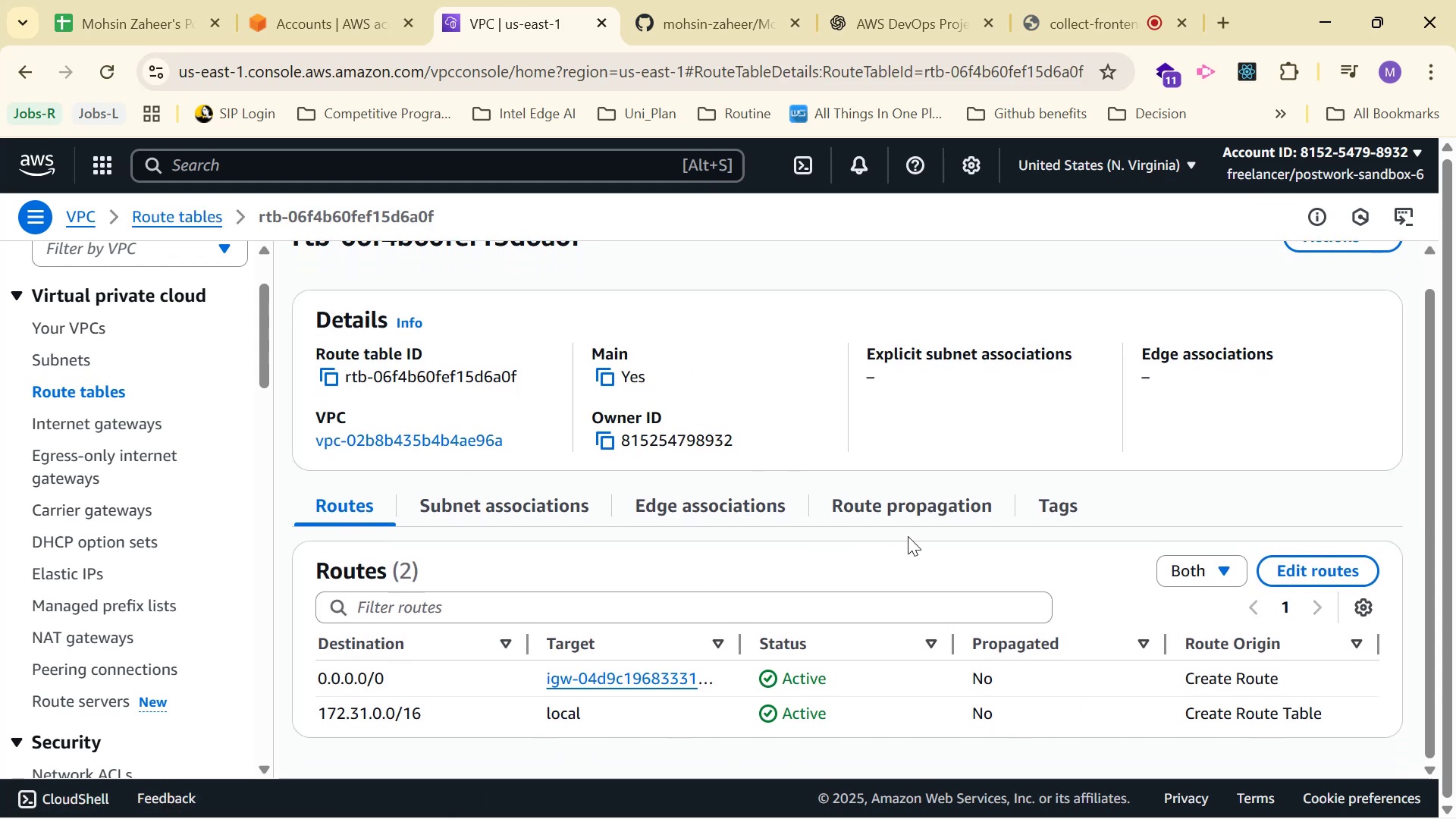 
scroll: coordinate [944, 568], scroll_direction: none, amount: 0.0
 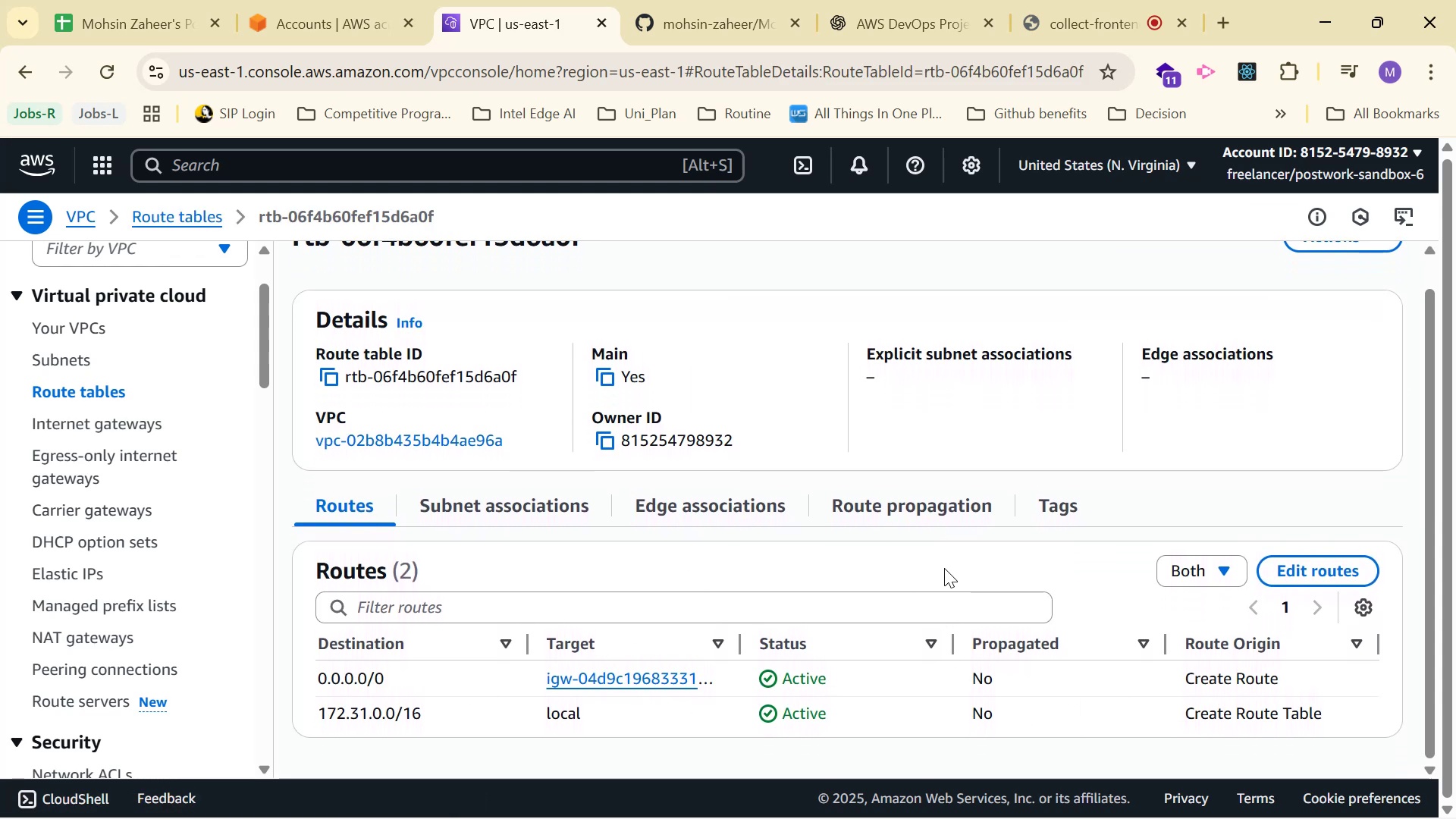 
scroll: coordinate [672, 519], scroll_direction: up, amount: 2.0
 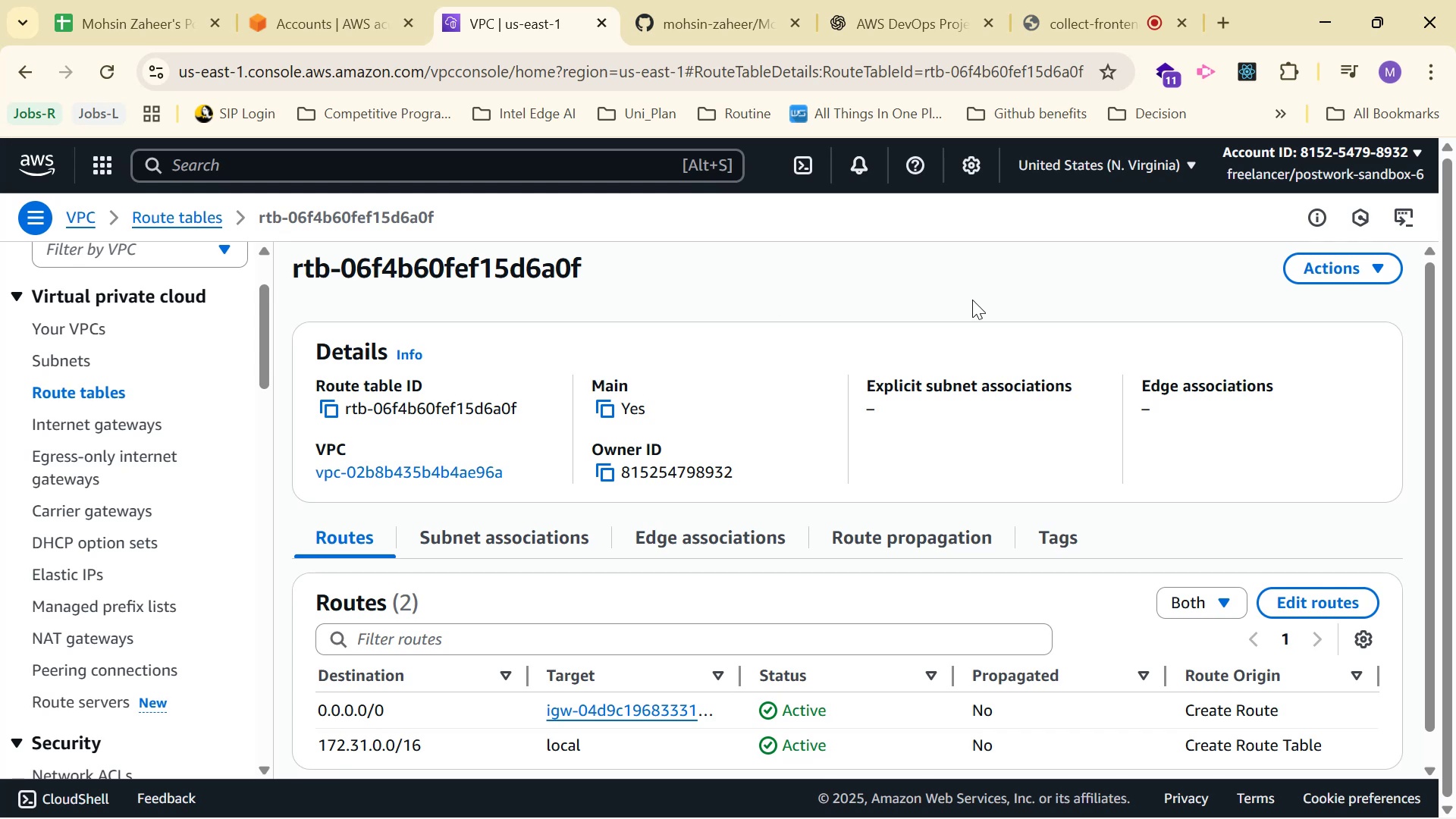 
scroll: coordinate [1124, 337], scroll_direction: down, amount: 5.0
 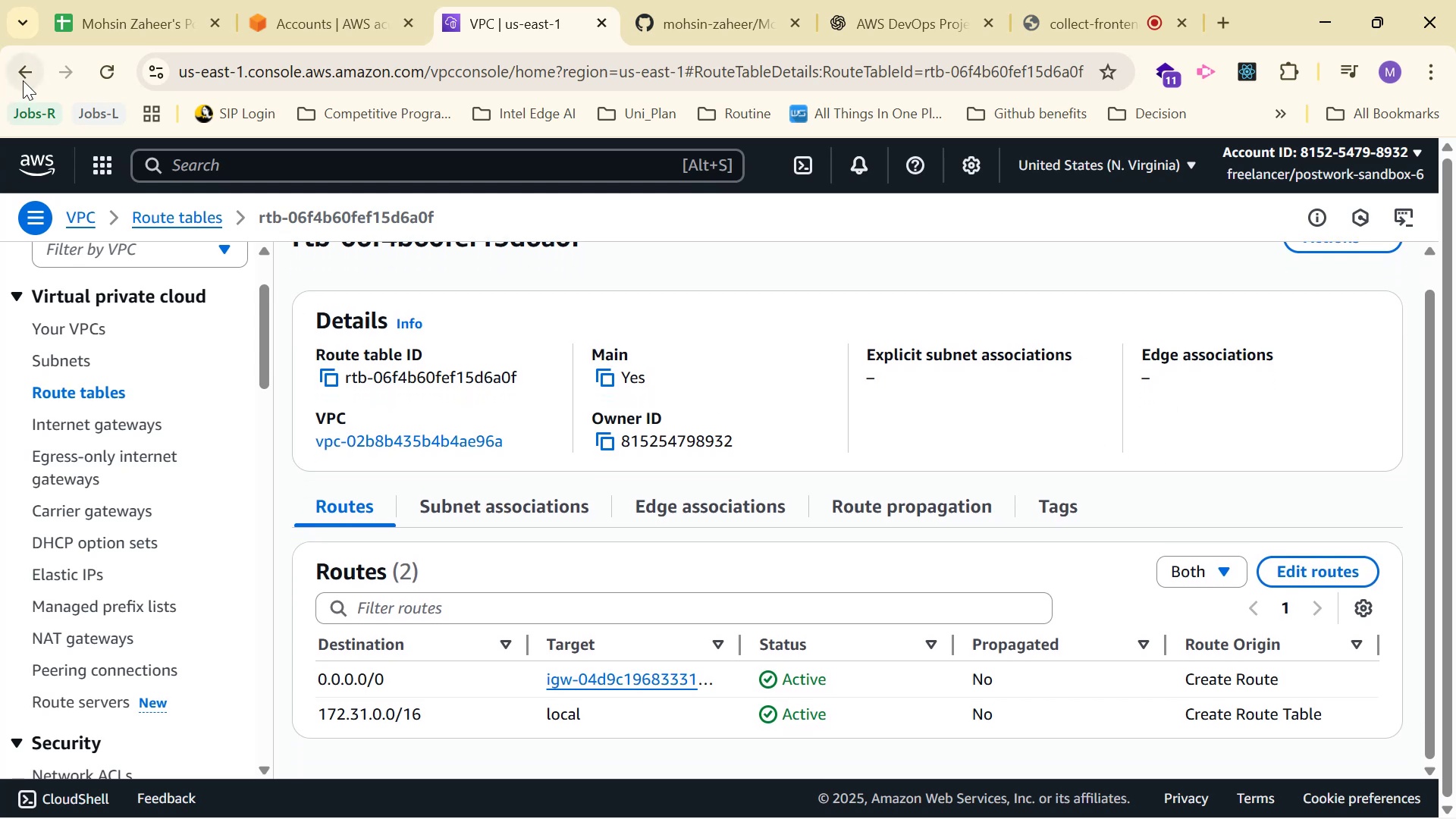 
wait(8.48)
 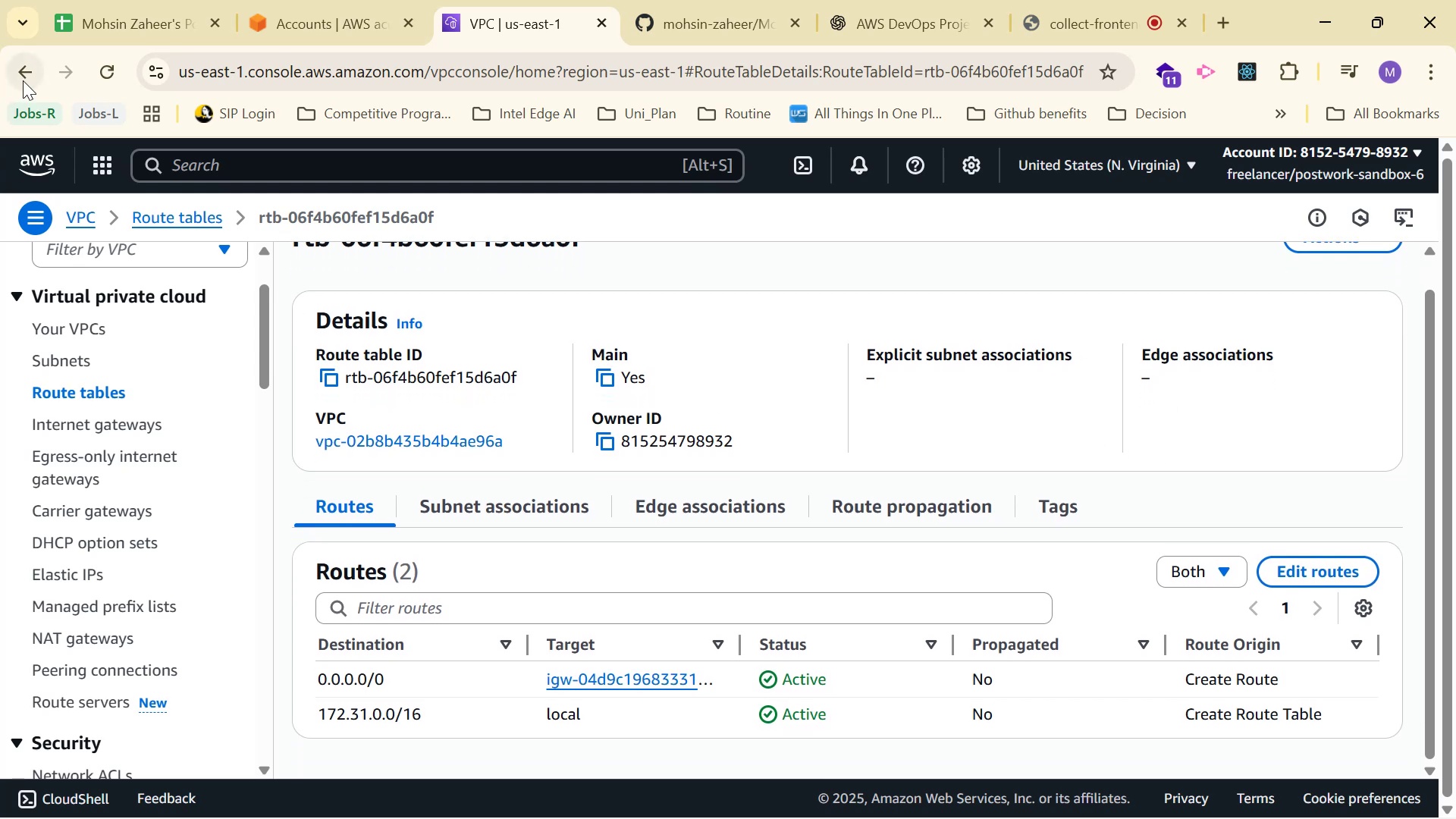 
left_click([495, 494])
 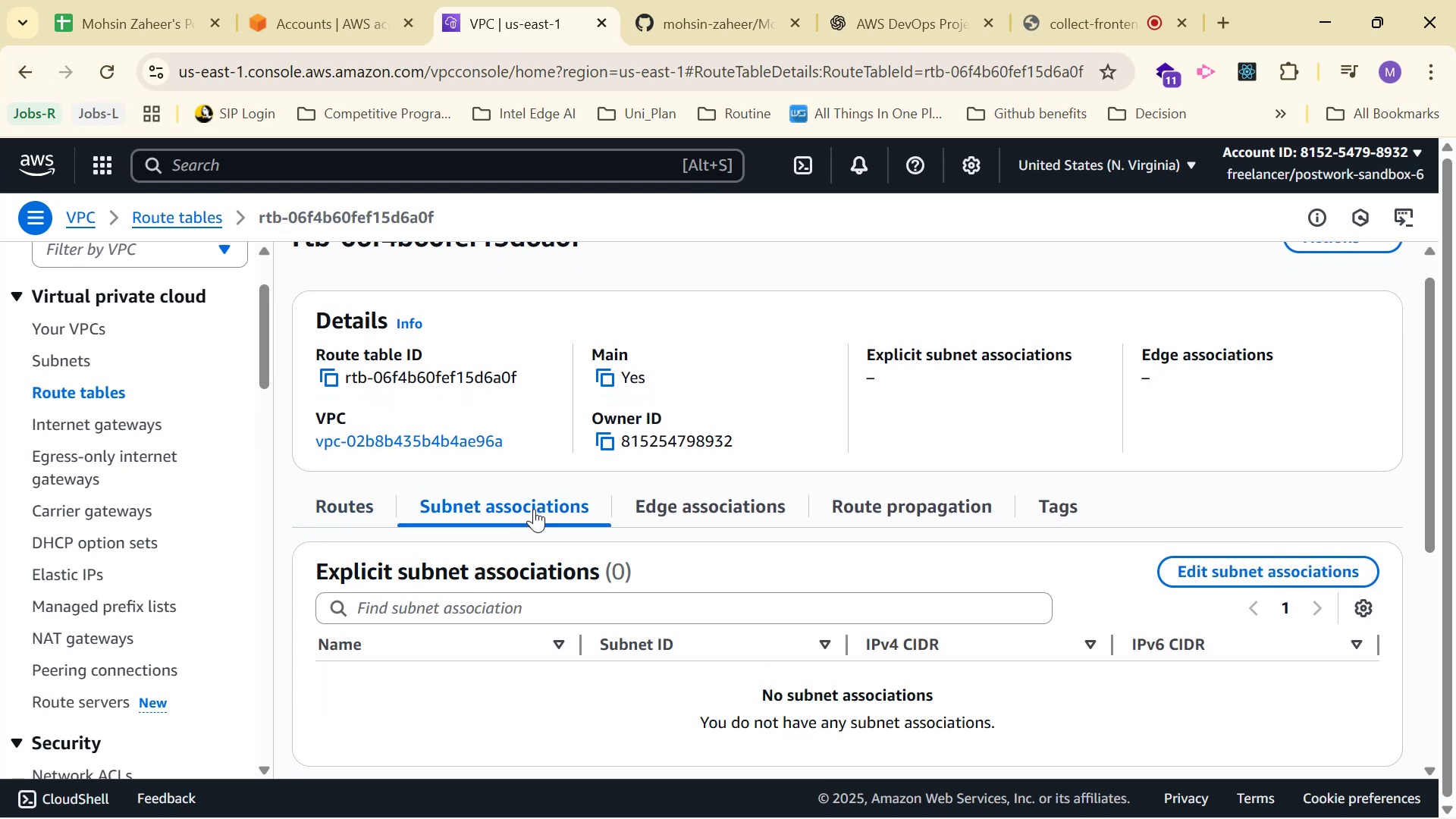 
scroll: coordinate [740, 519], scroll_direction: down, amount: 1.0
 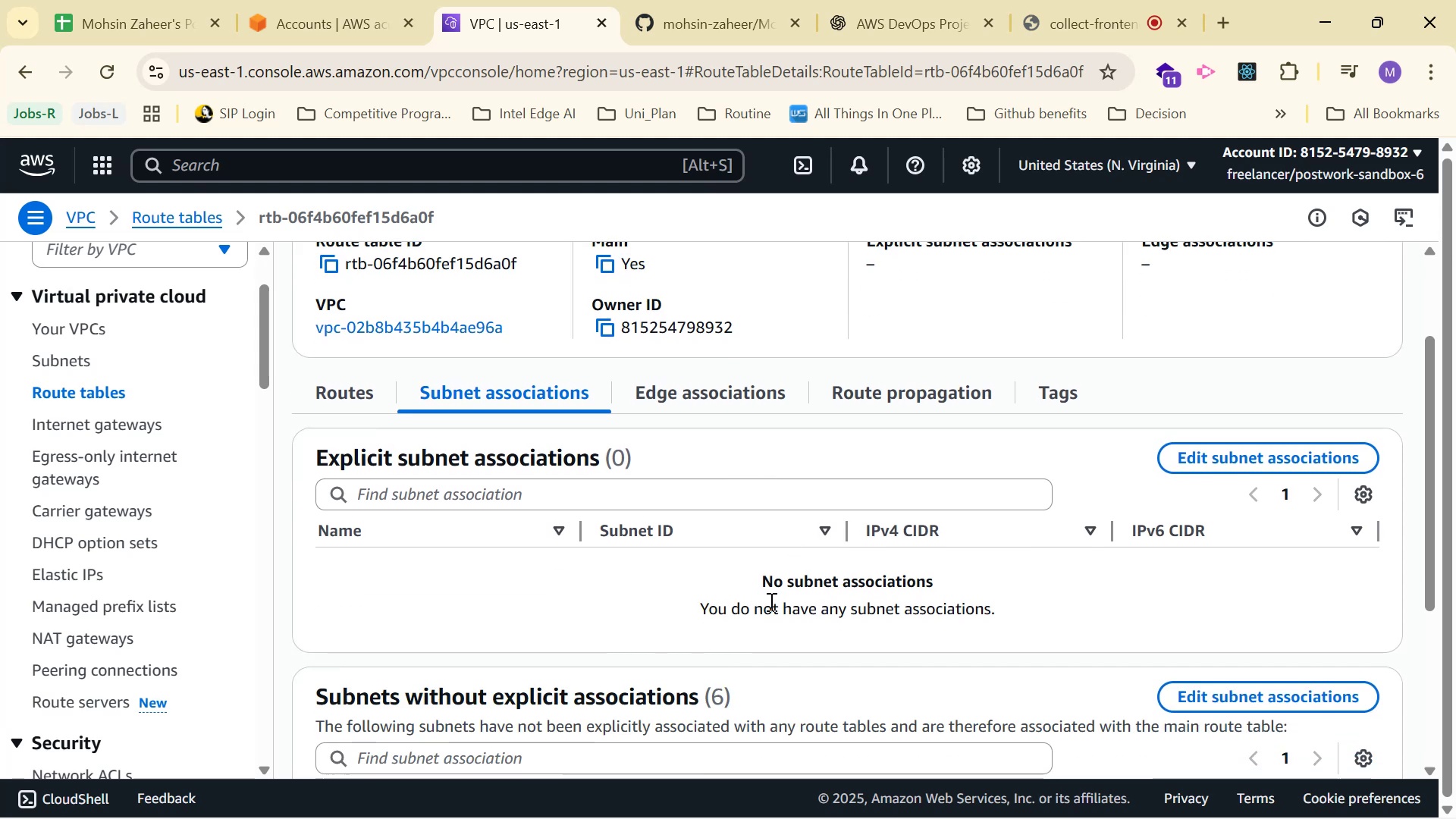 
left_click_drag(start_coordinate=[757, 580], to_coordinate=[1072, 592])
 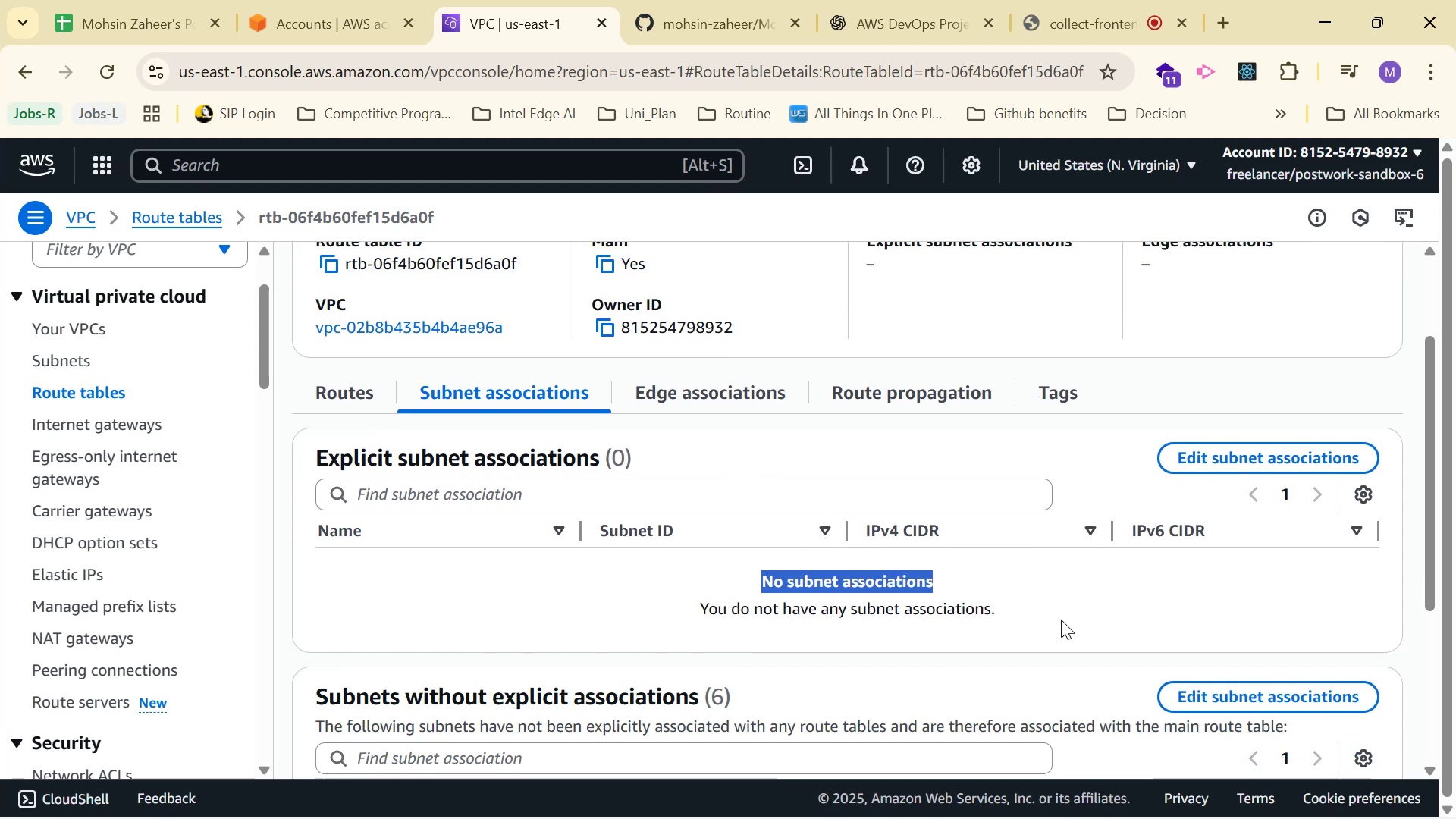 
left_click([1023, 618])
 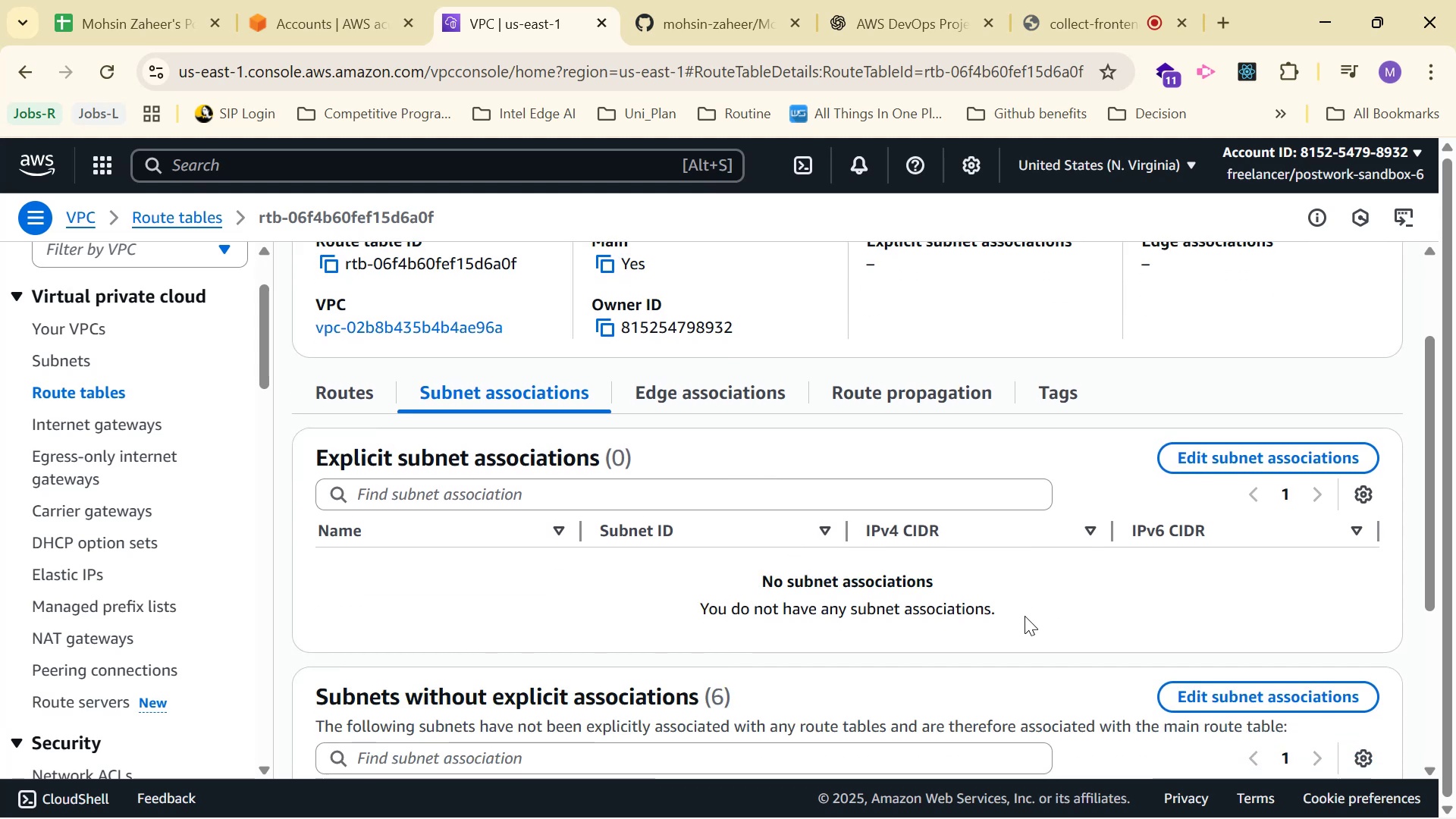 
left_click_drag(start_coordinate=[1034, 611], to_coordinate=[672, 551])
 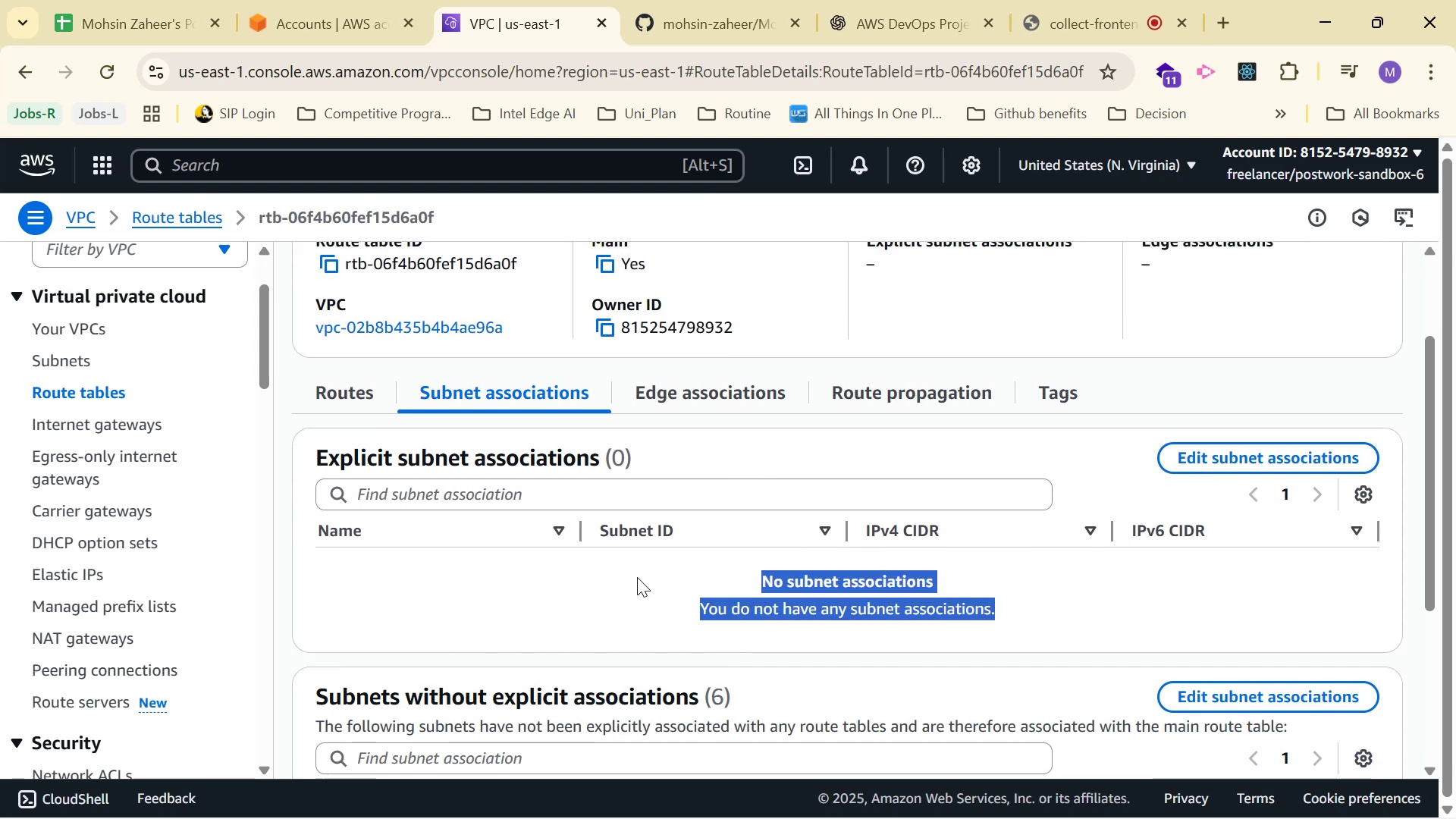 
left_click([602, 593])
 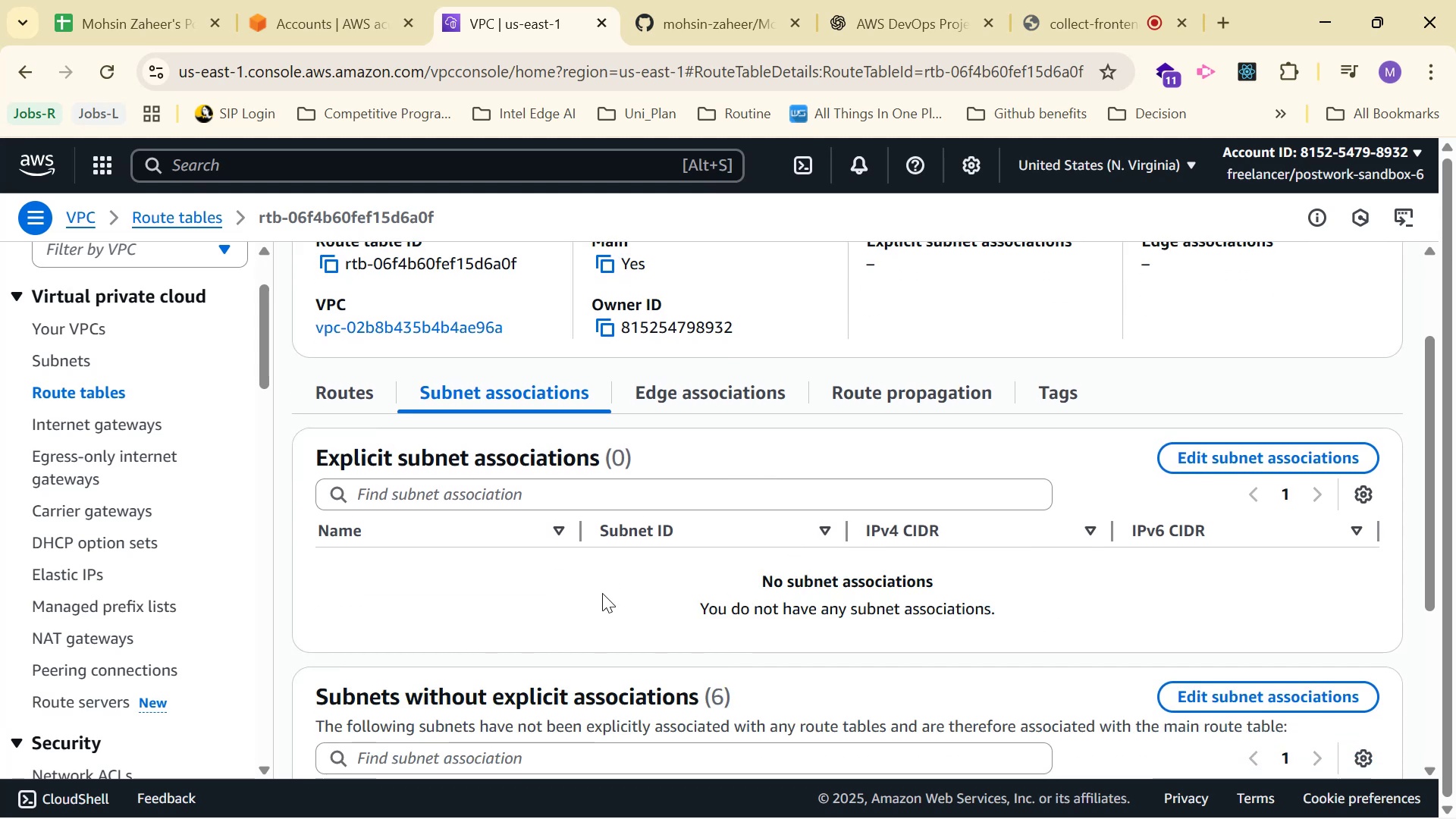 
scroll: coordinate [583, 577], scroll_direction: up, amount: 4.0
 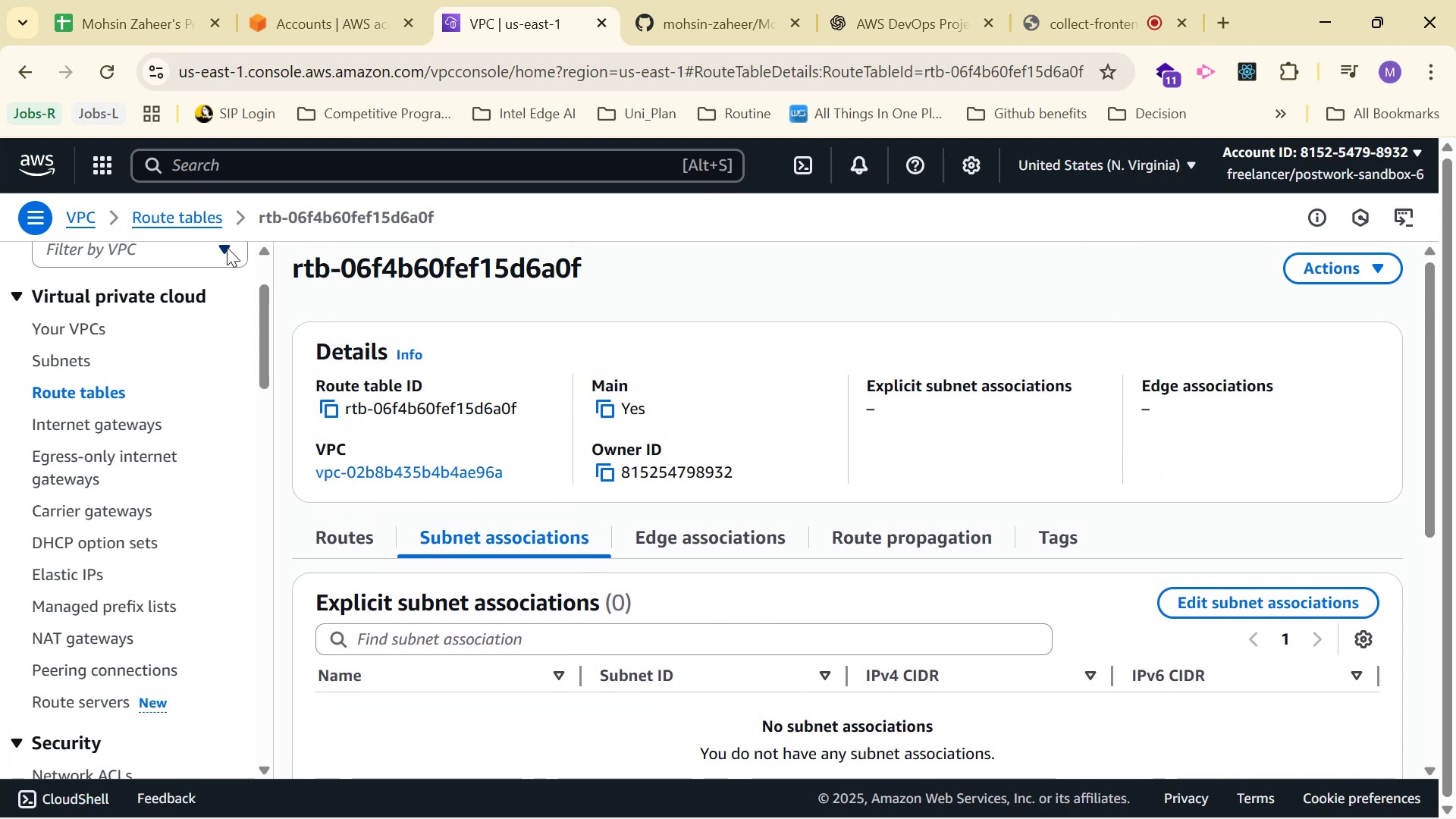 
left_click([195, 221])
 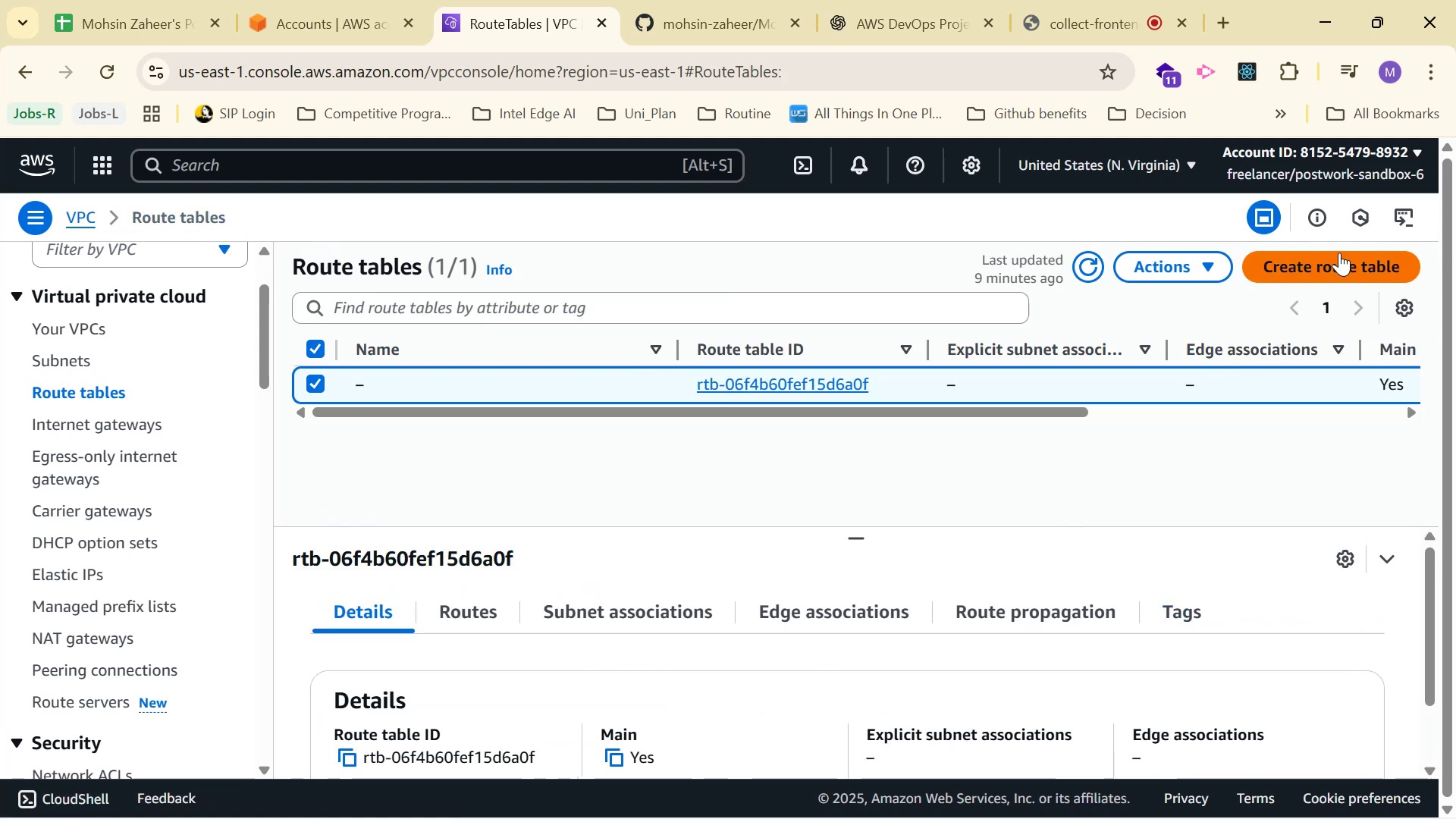 
double_click([1338, 264])
 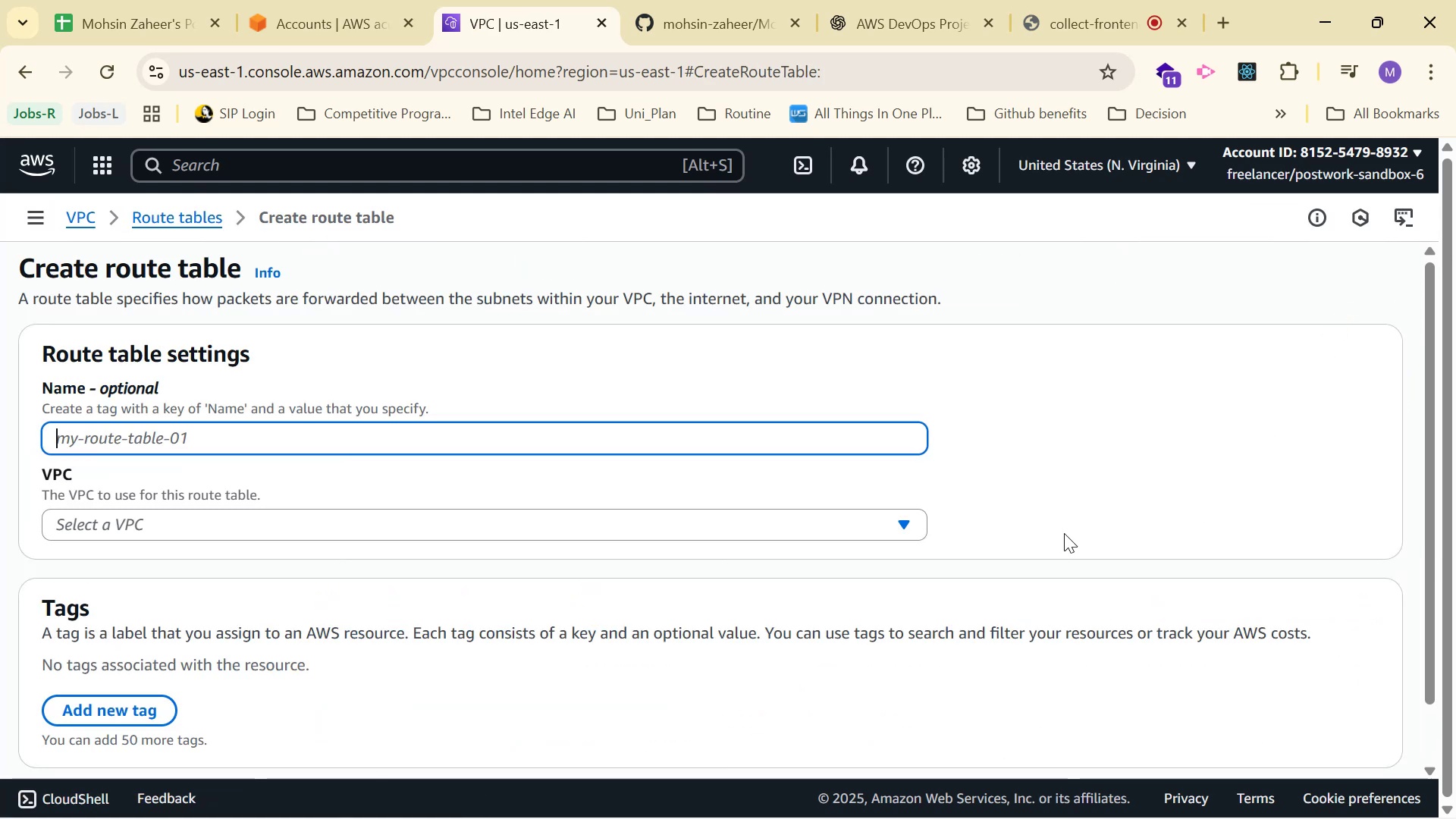 
scroll: coordinate [531, 359], scroll_direction: down, amount: 1.0
 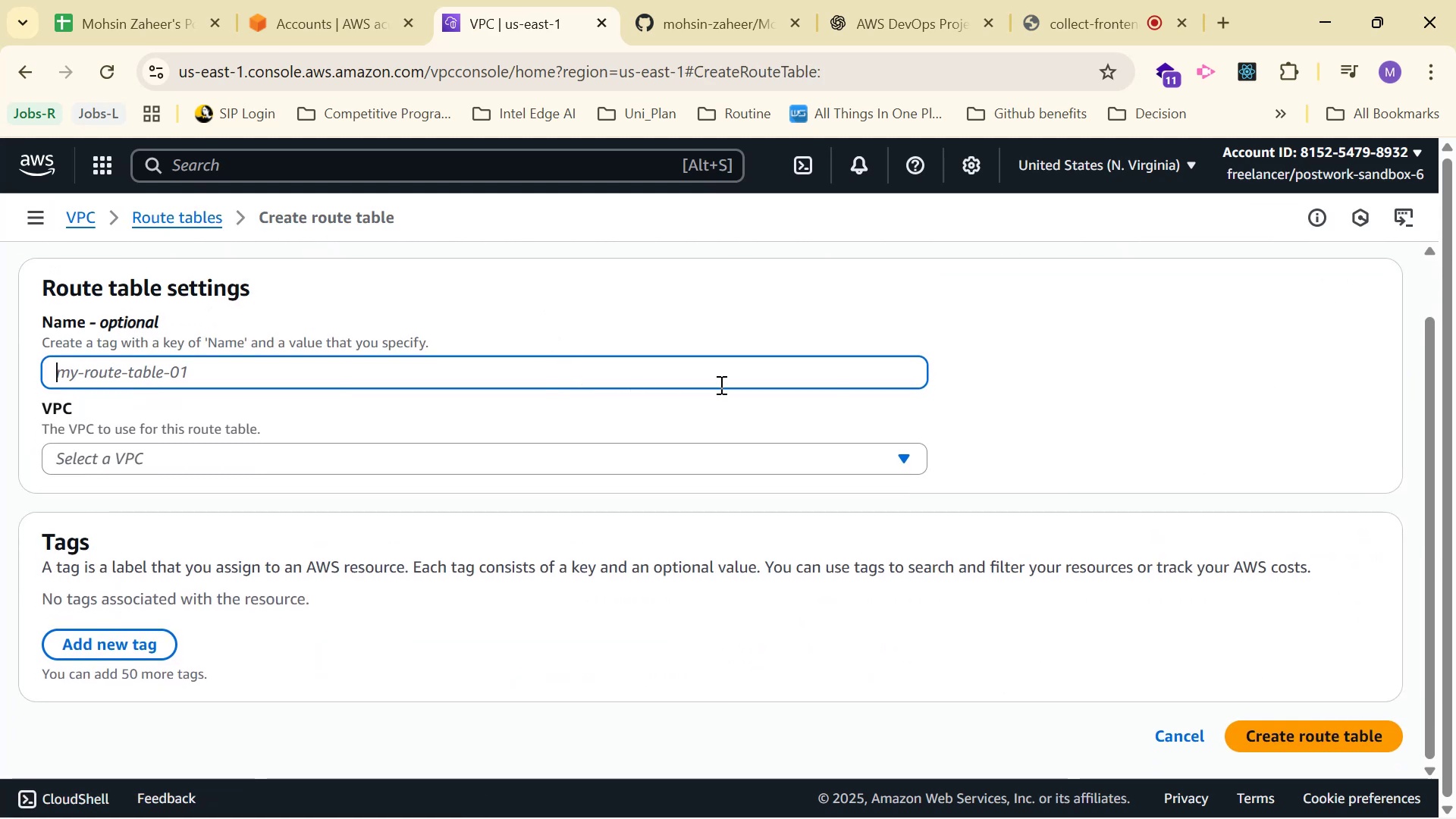 
left_click([715, 466])
 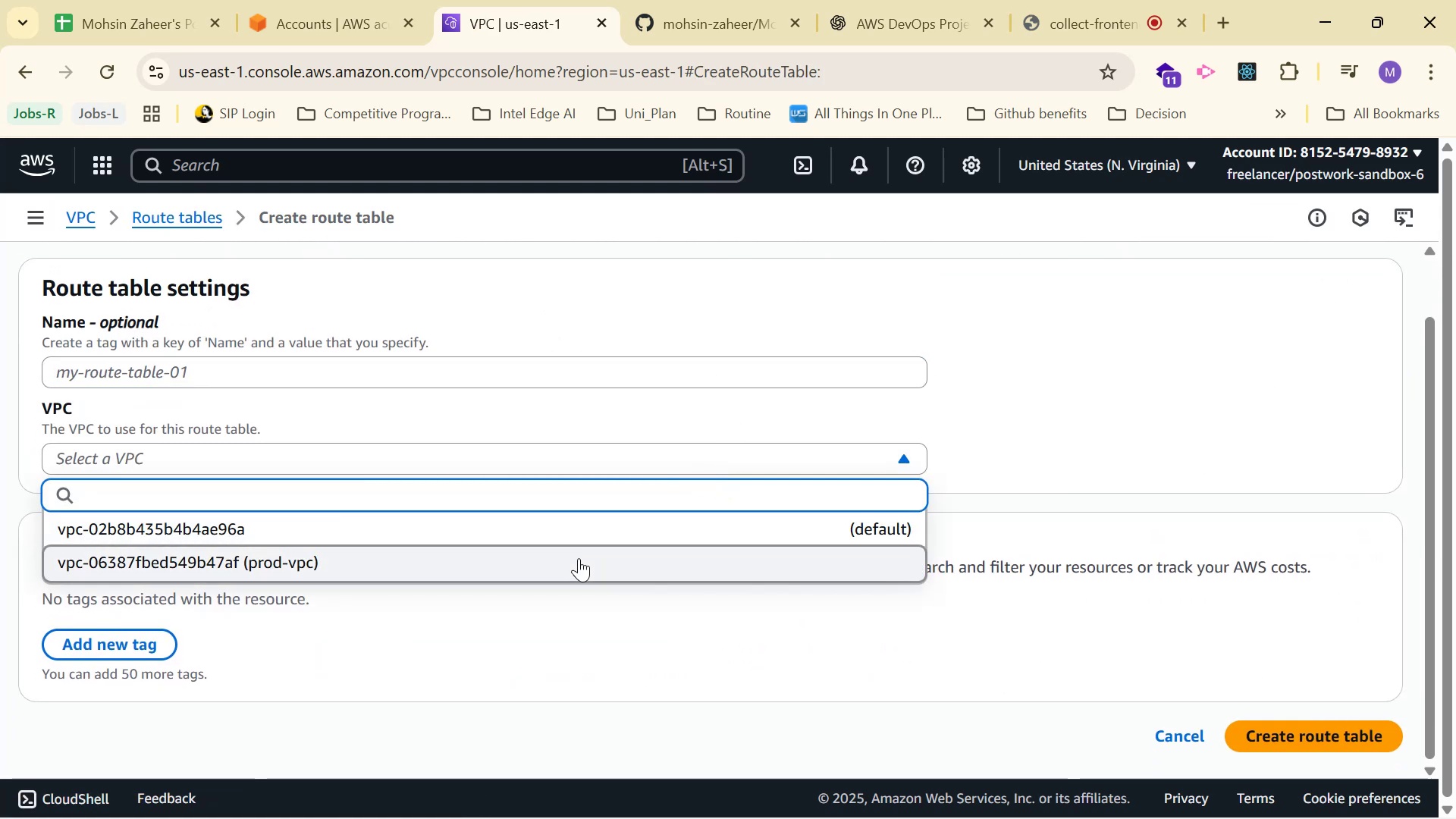 
scroll: coordinate [970, 561], scroll_direction: down, amount: 2.0
 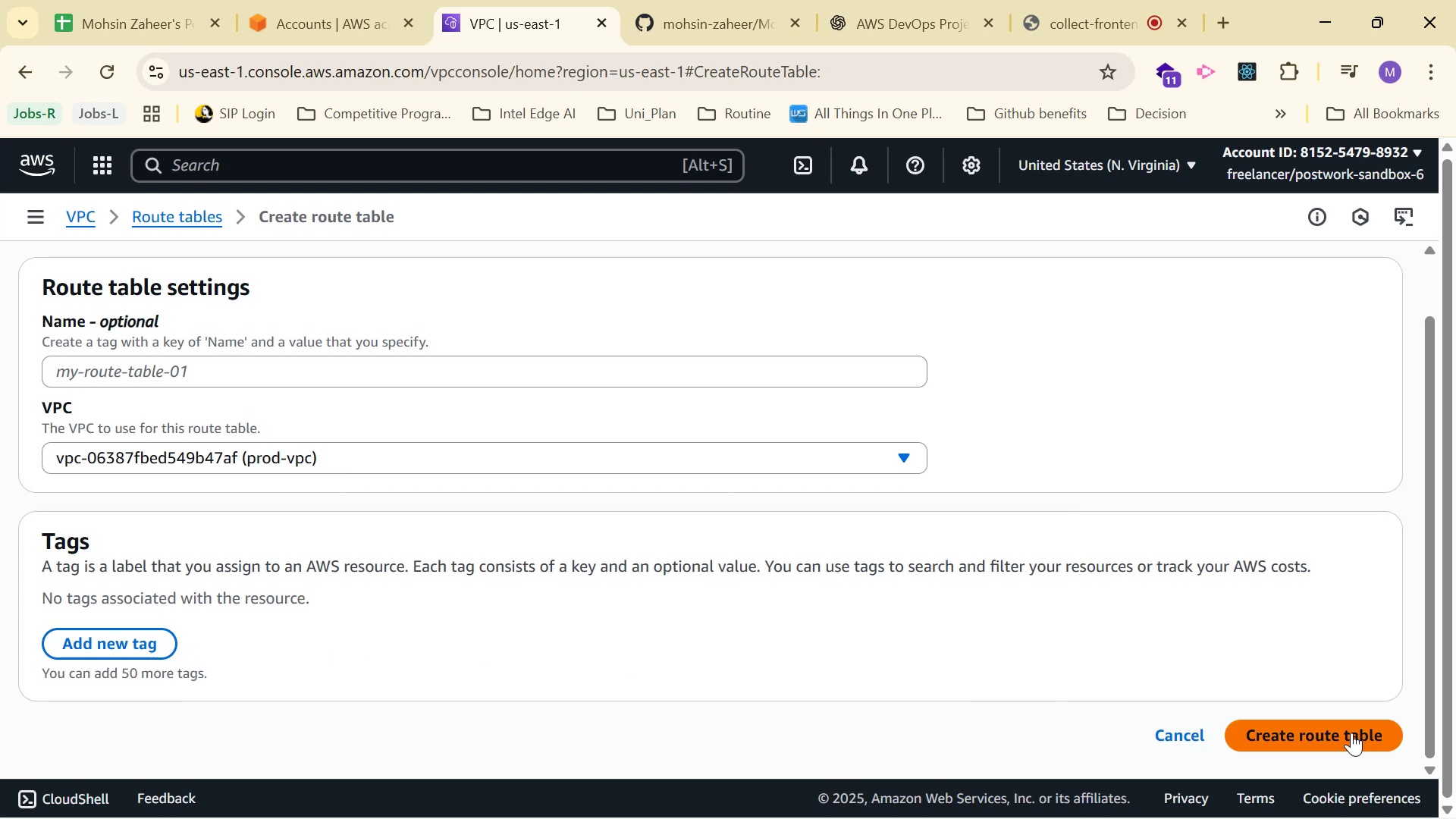 
left_click([1351, 733])
 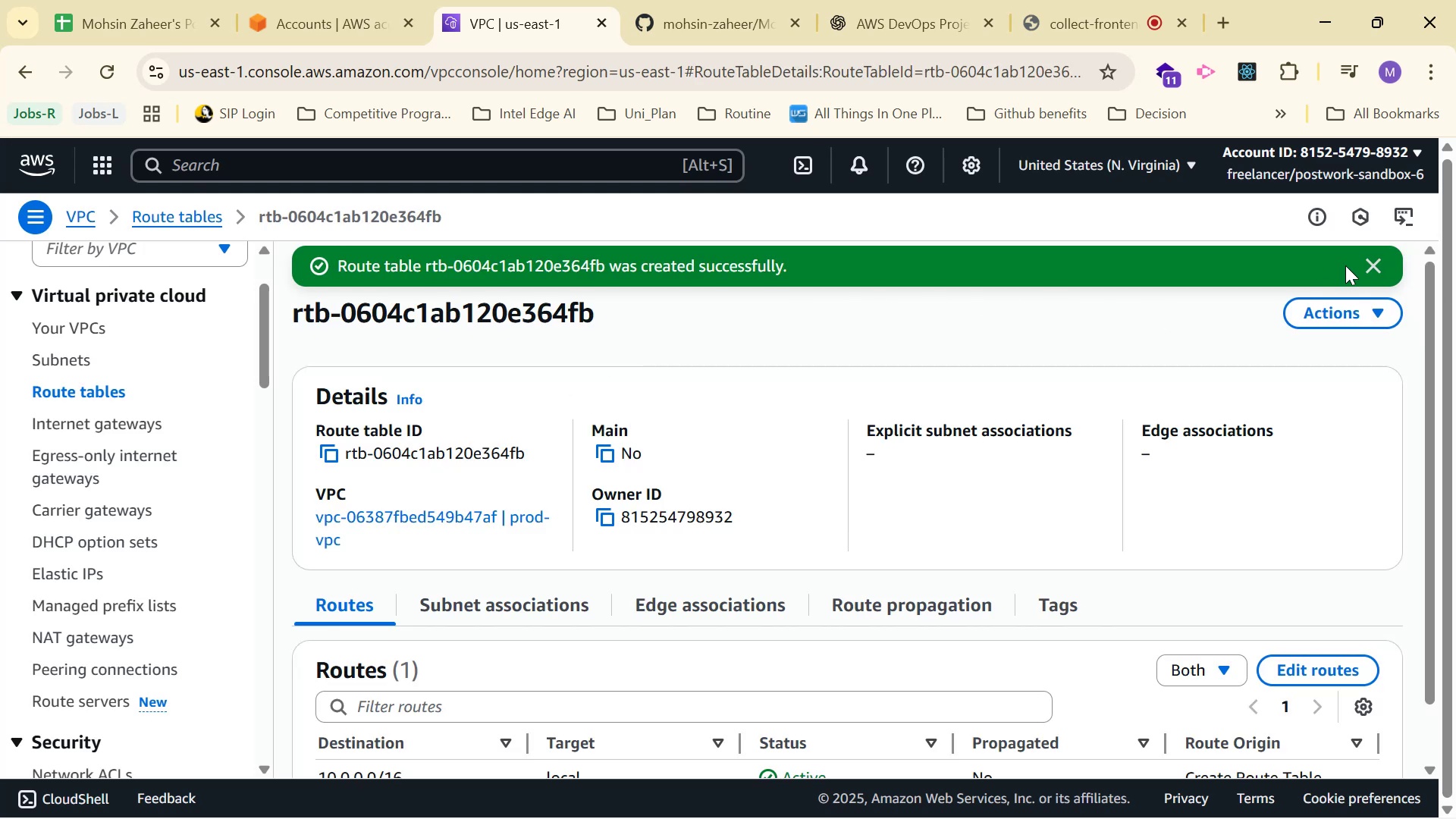 
left_click([1365, 264])
 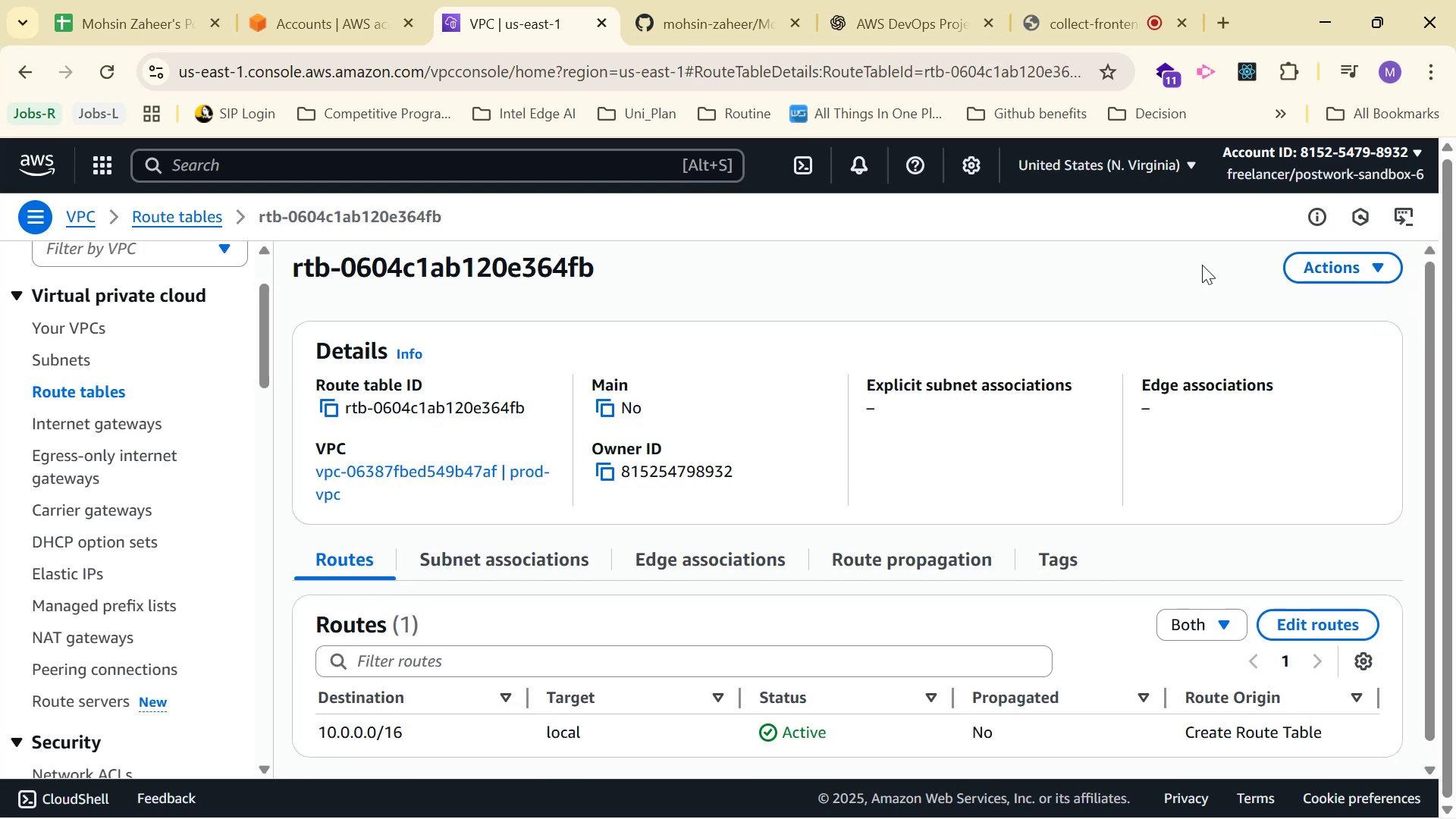 
scroll: coordinate [897, 293], scroll_direction: down, amount: 3.0
 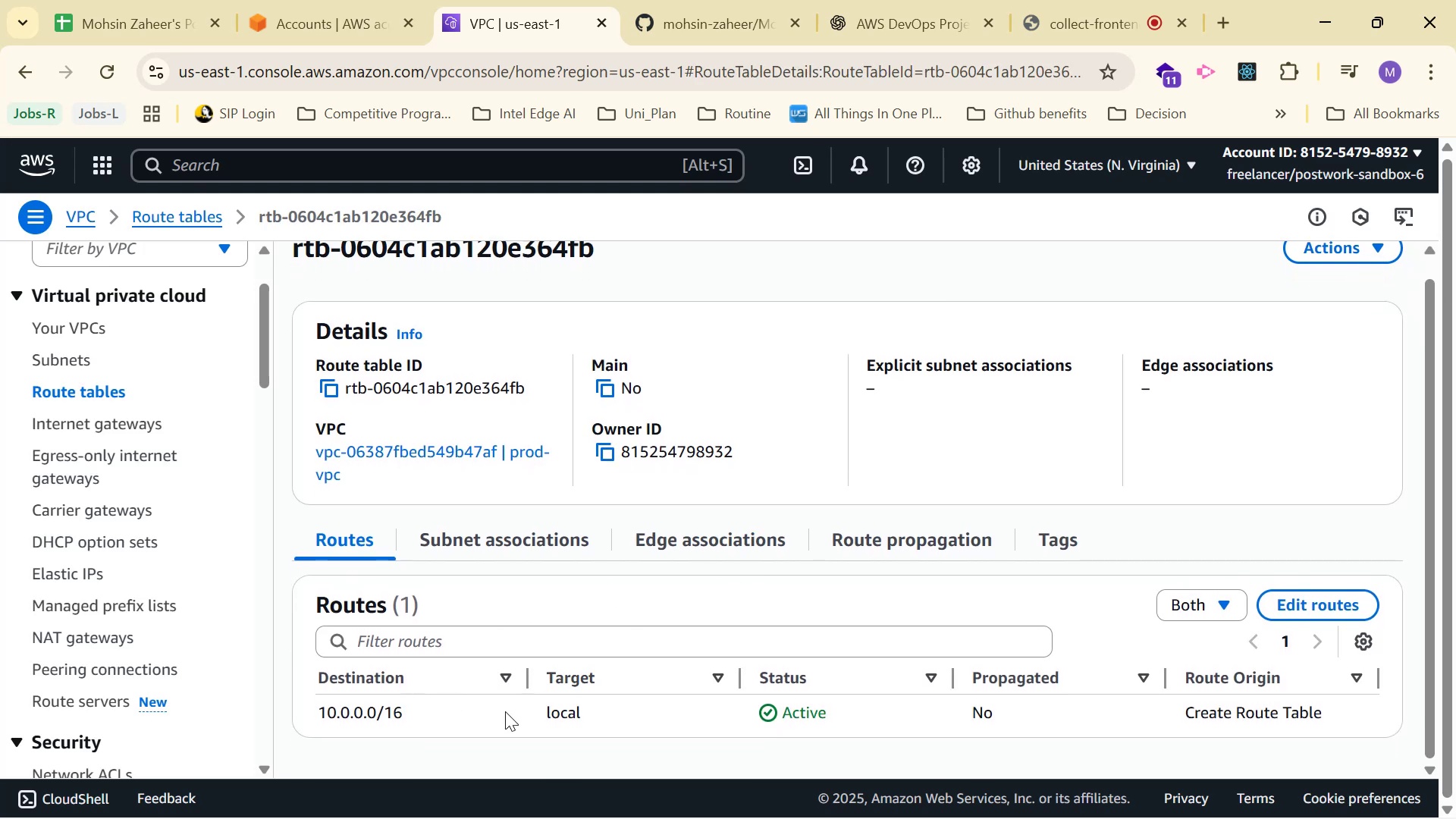 
left_click([483, 535])
 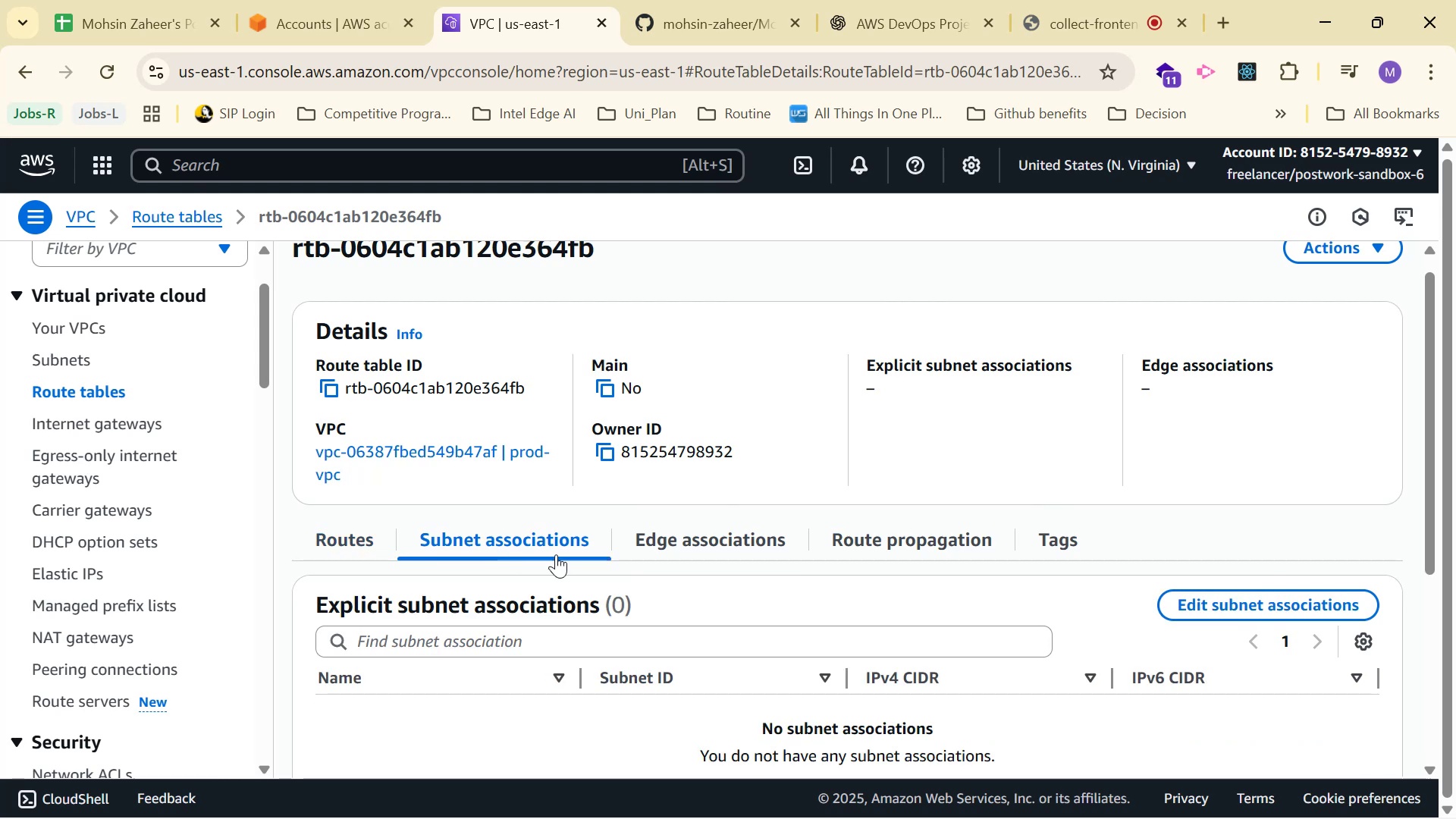 
scroll: coordinate [995, 592], scroll_direction: down, amount: 1.0
 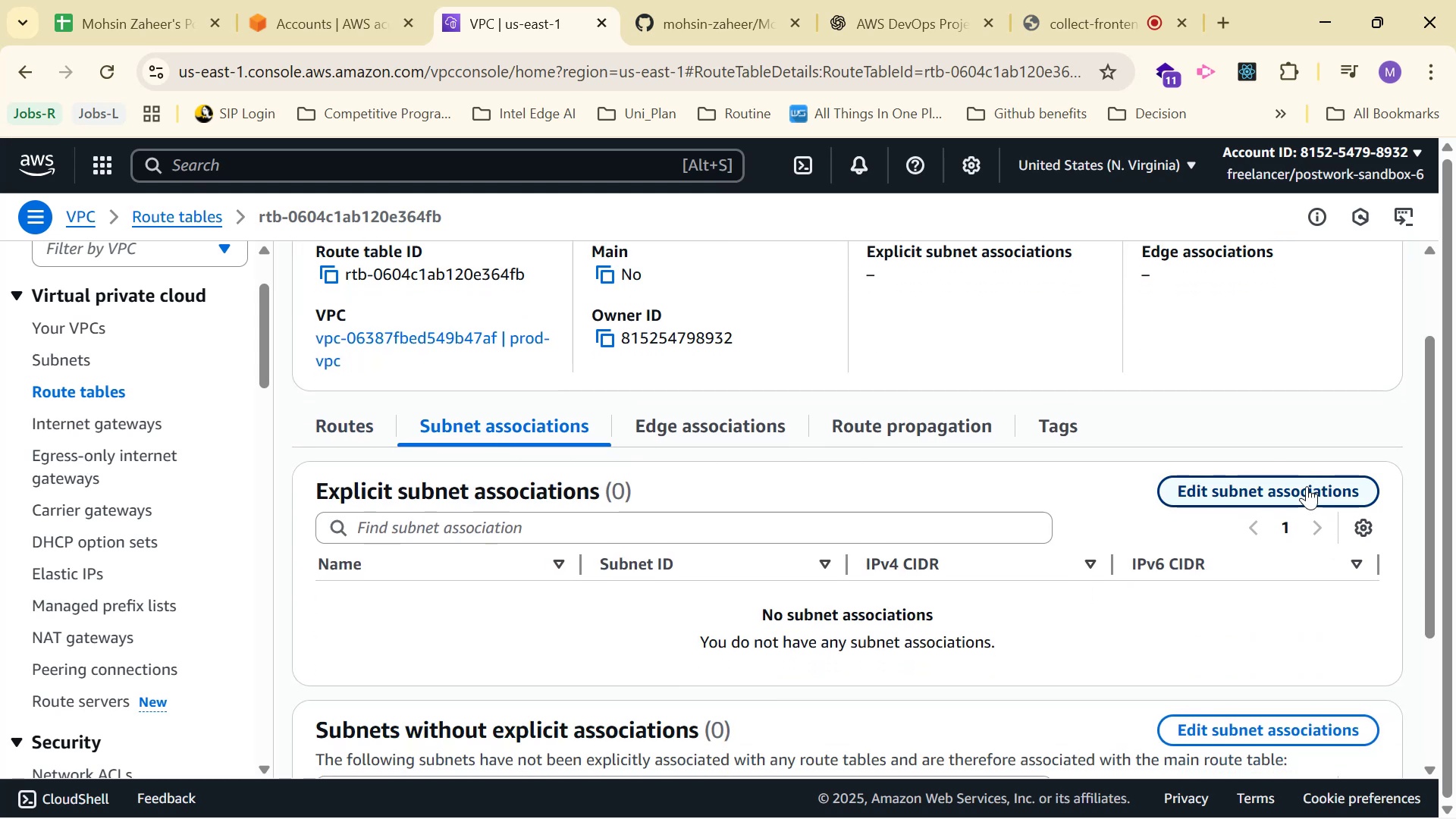 
left_click([1307, 486])
 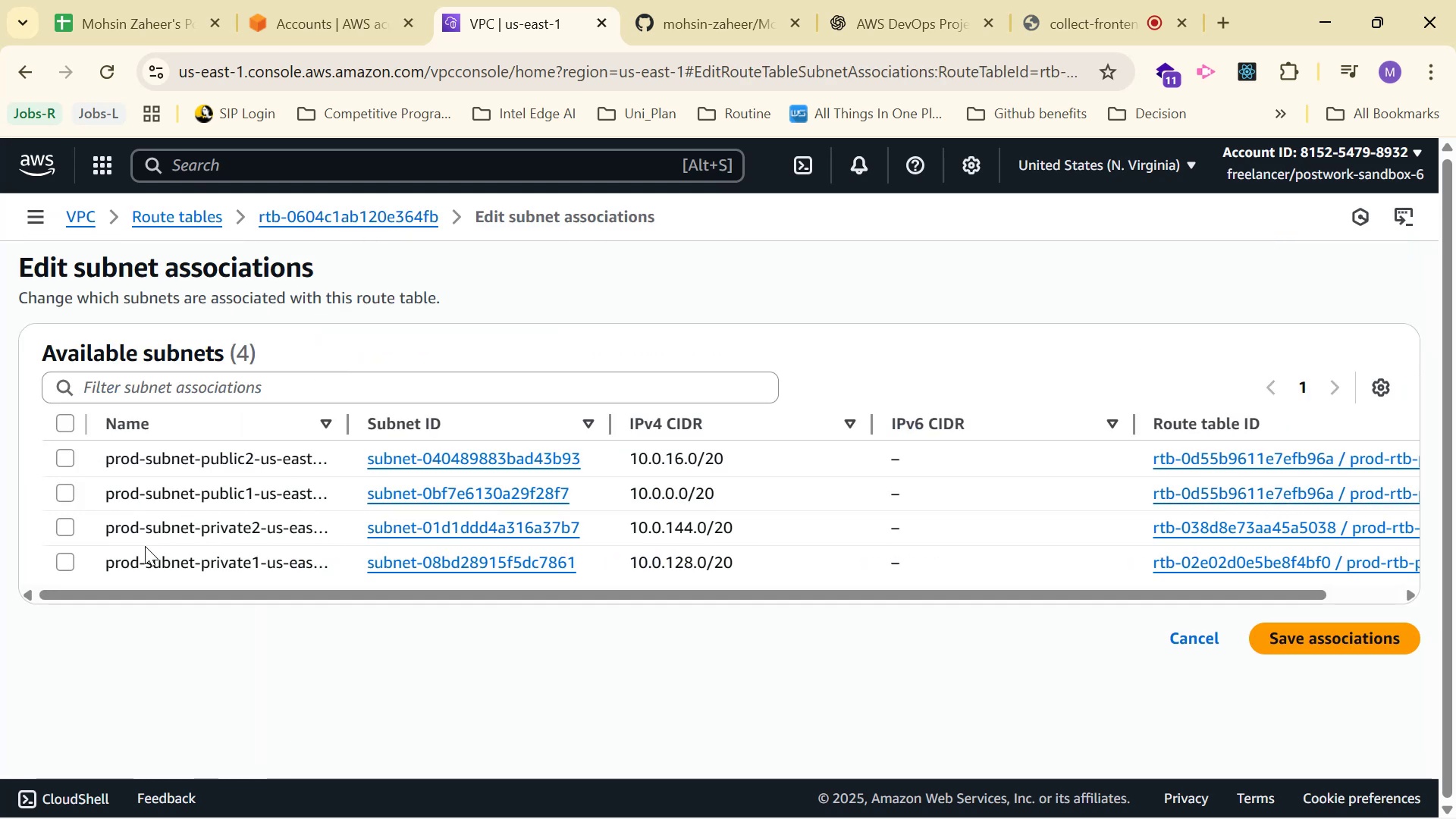 
left_click([68, 562])
 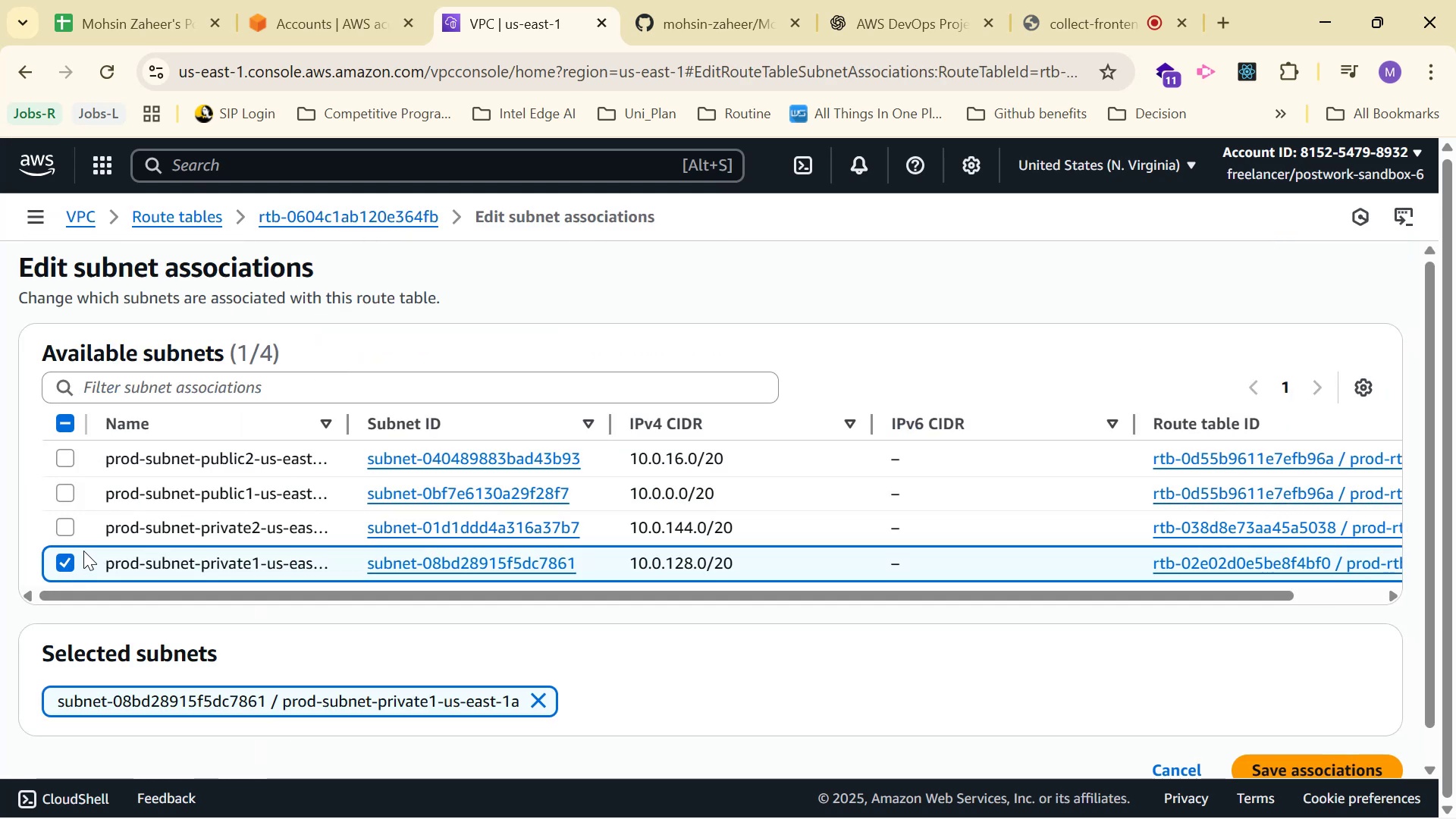 
scroll: coordinate [824, 603], scroll_direction: down, amount: 2.0
 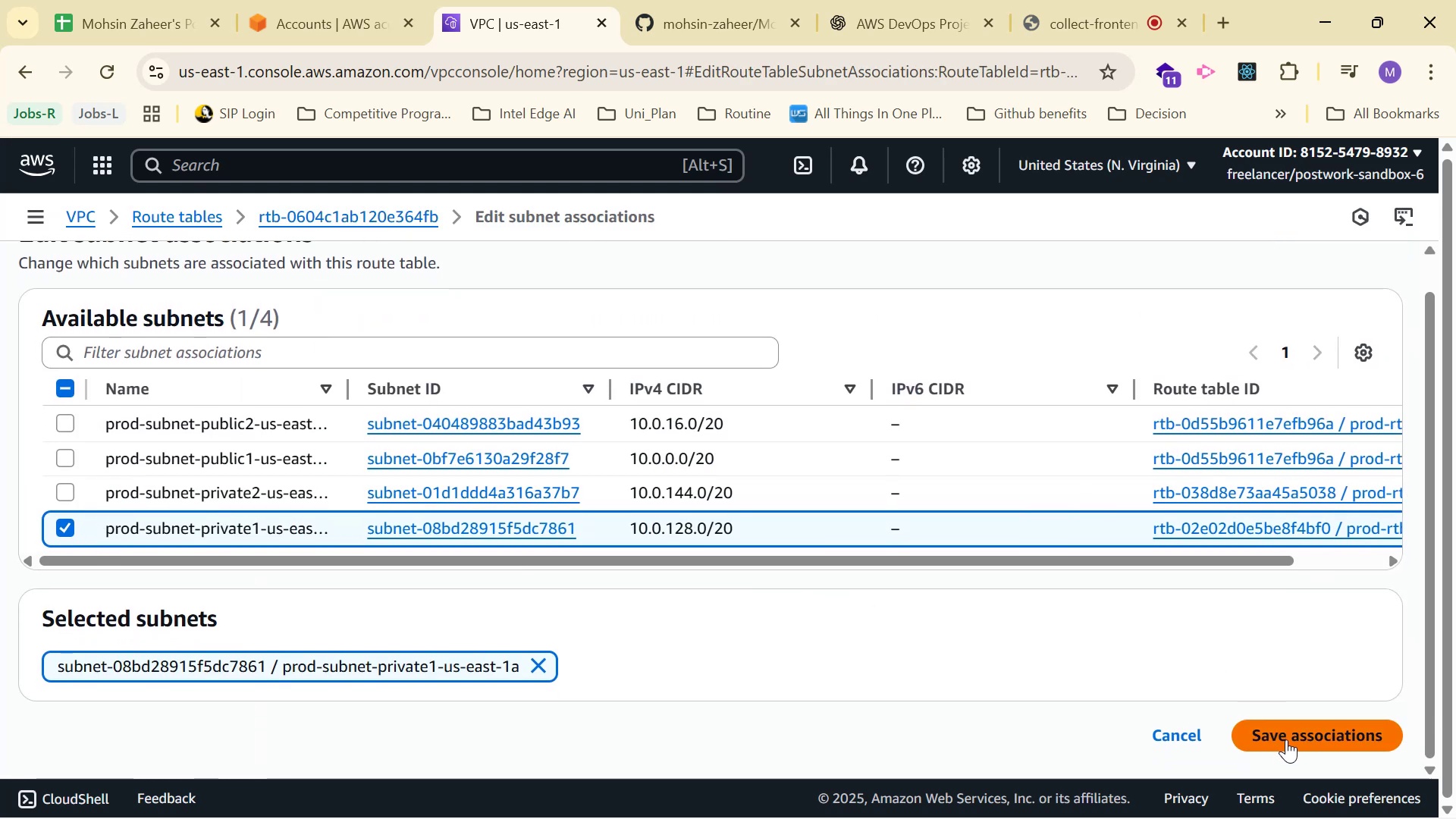 
left_click([1286, 739])
 